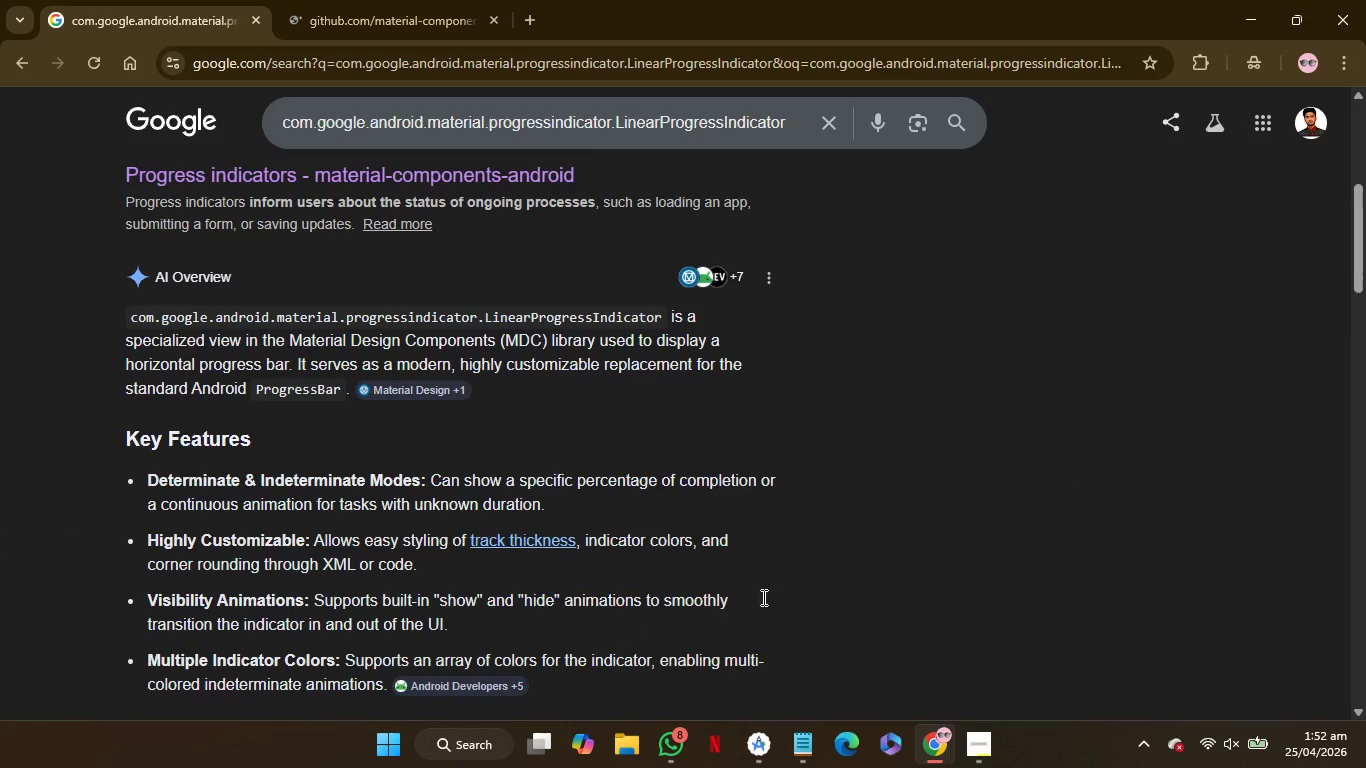 
mouse_move([900, 593])
 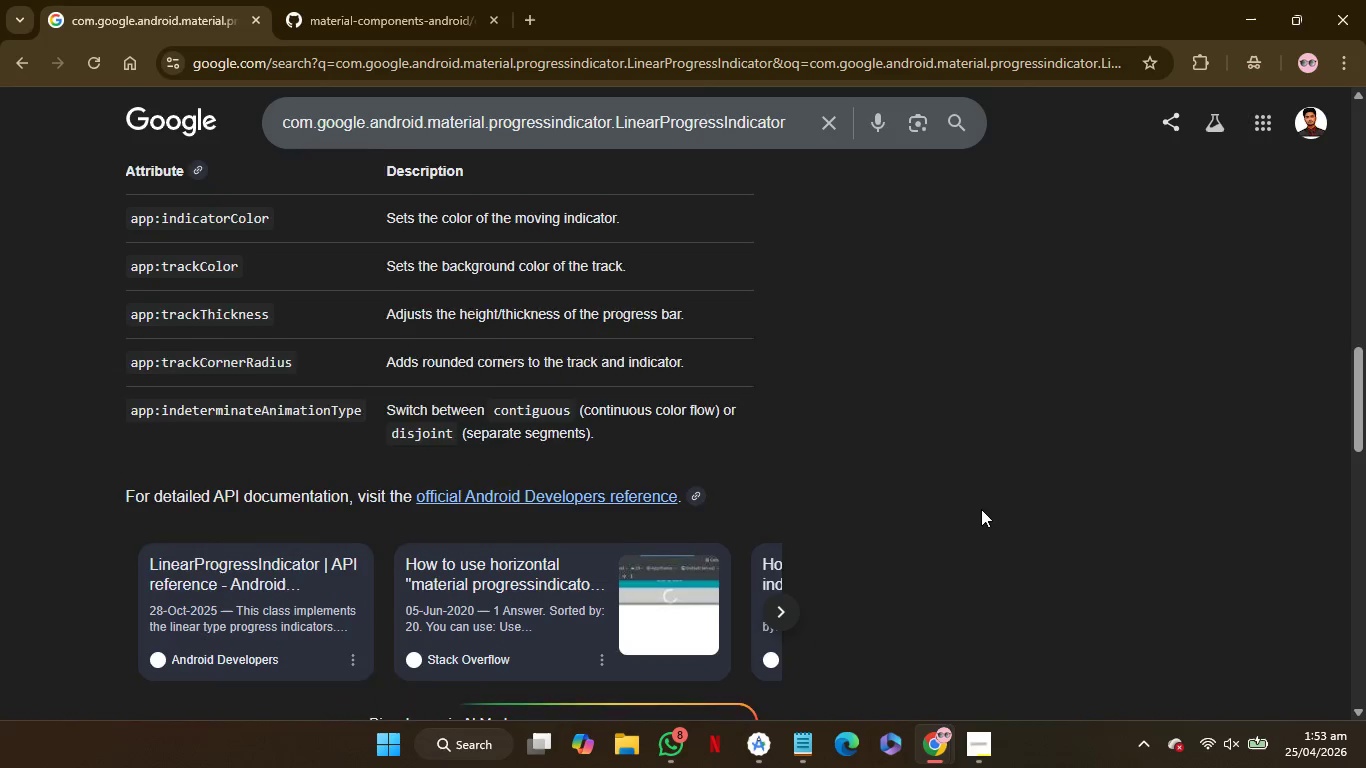 
wait(20.66)
 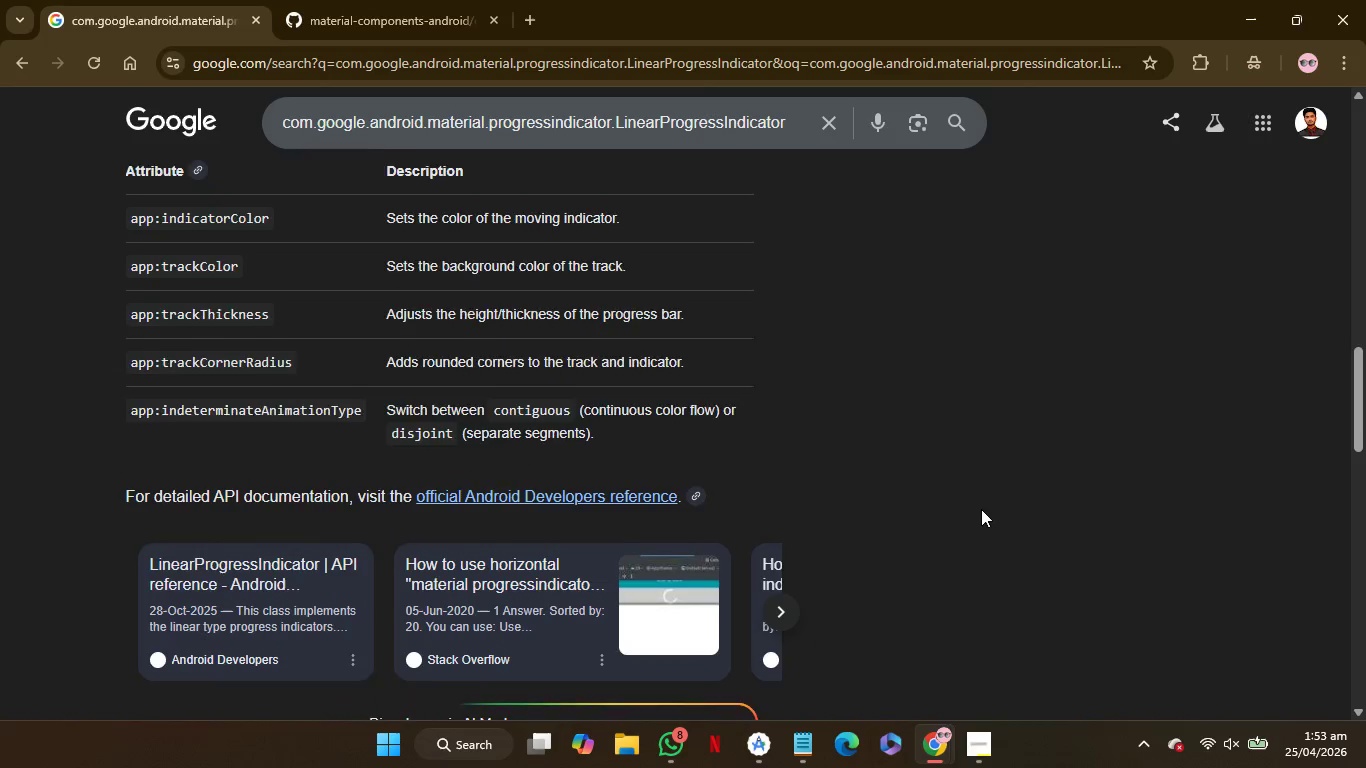 
left_click([404, 0])
 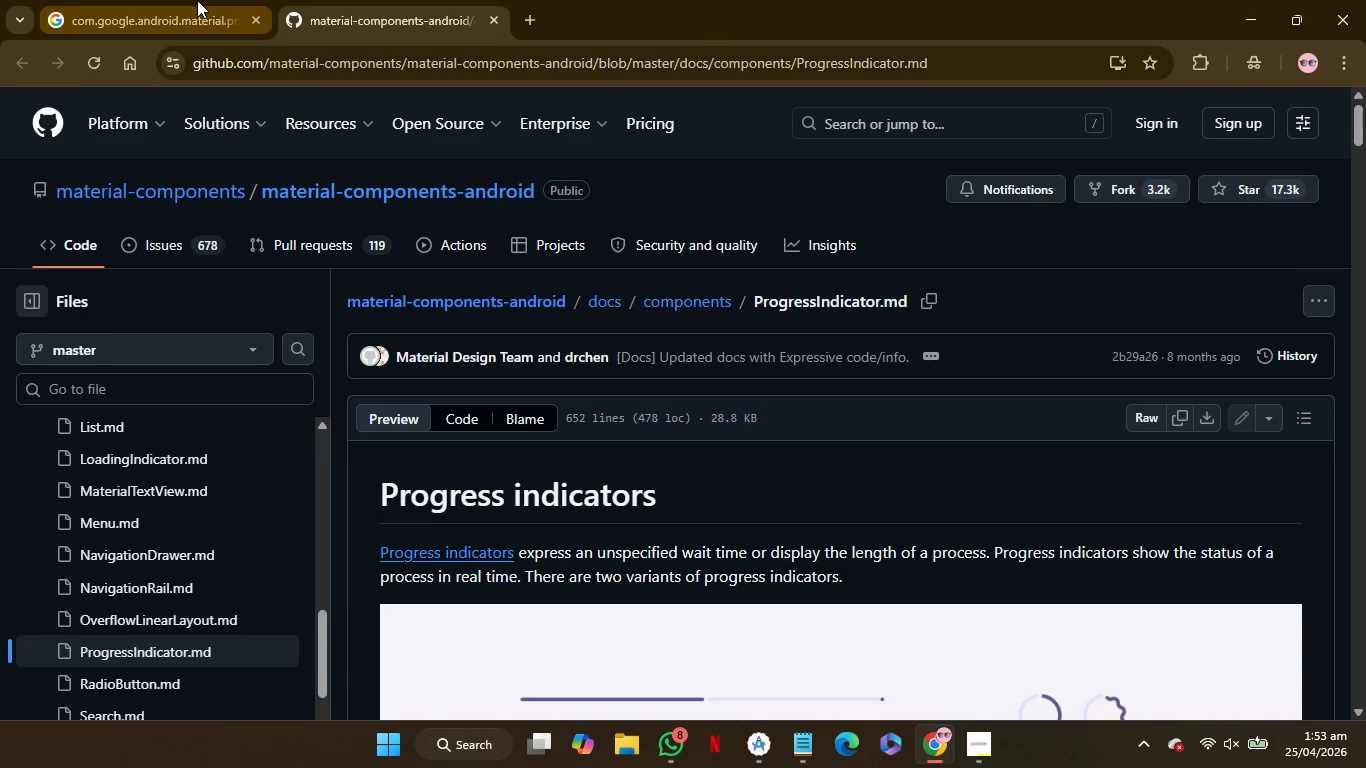 
left_click([197, 0])
 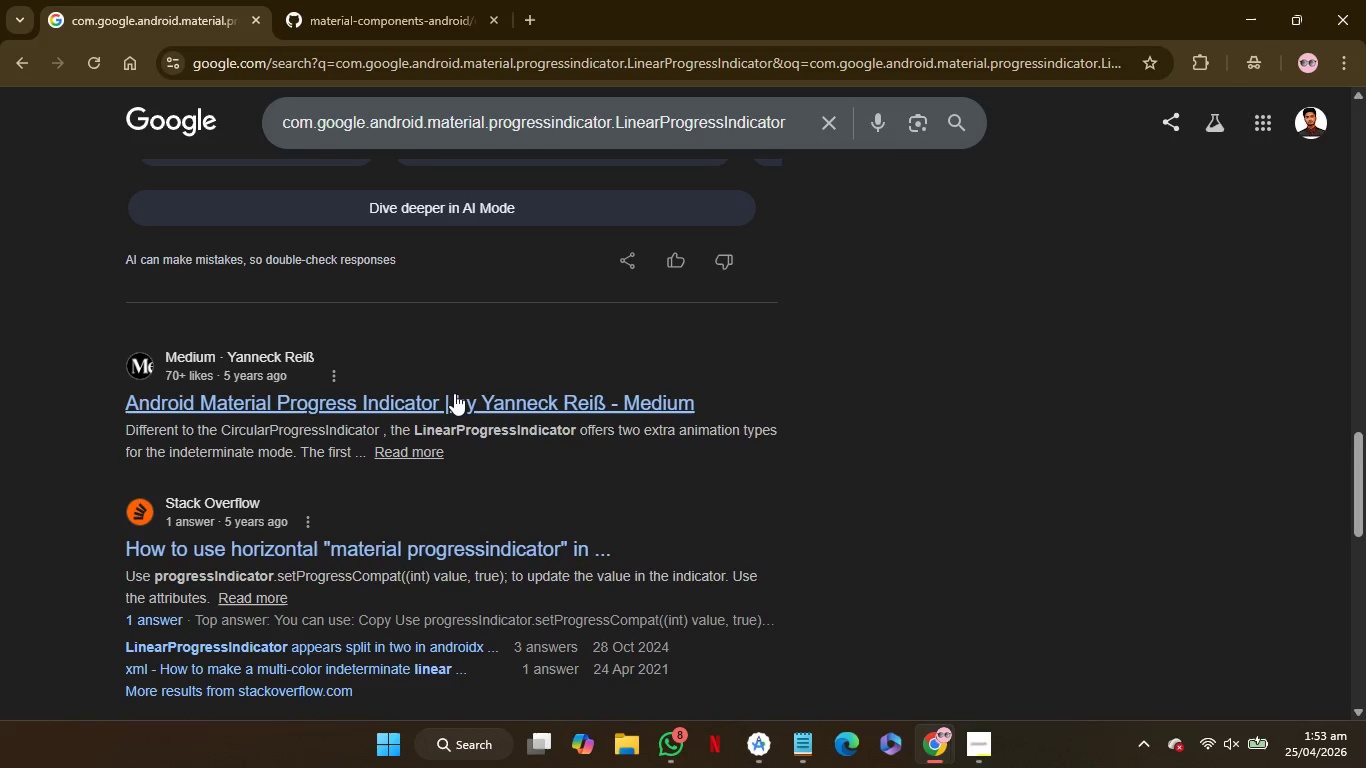 
right_click([454, 394])
 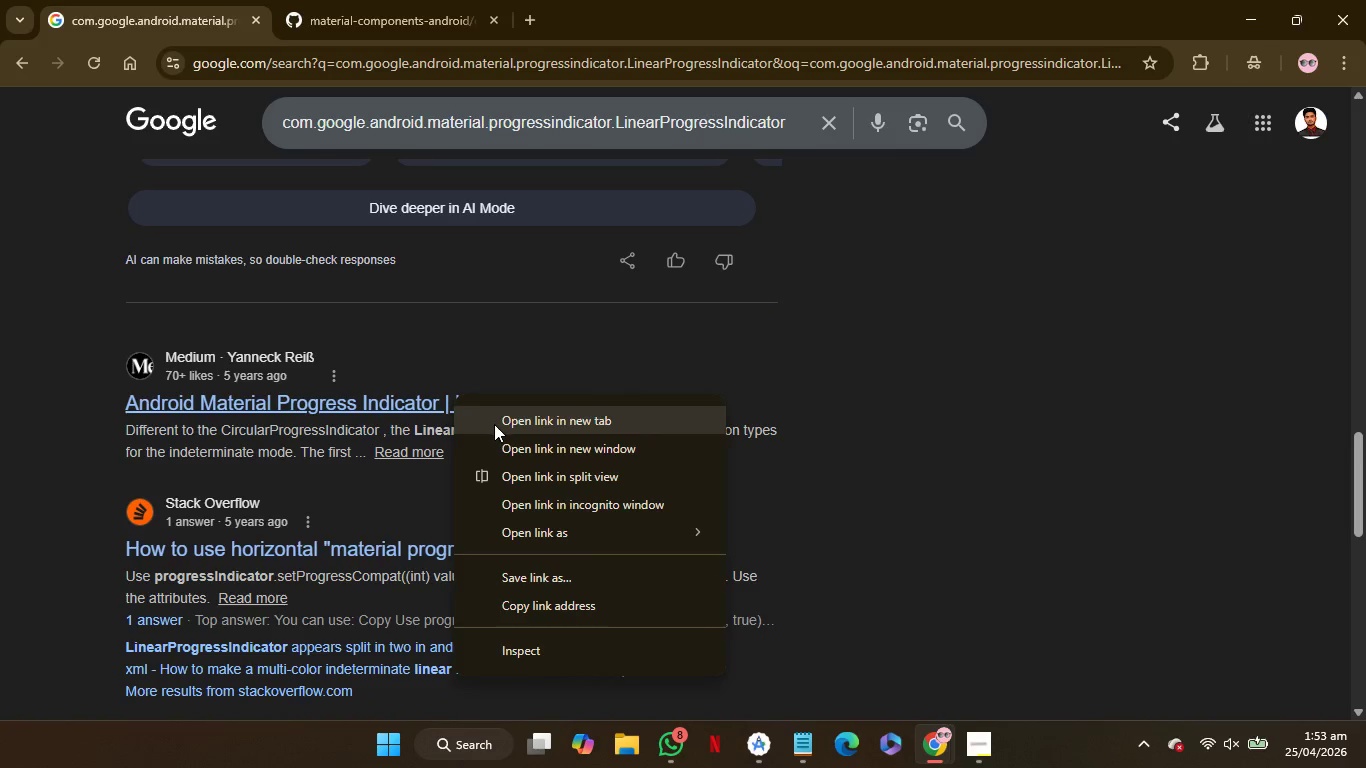 
left_click([494, 424])
 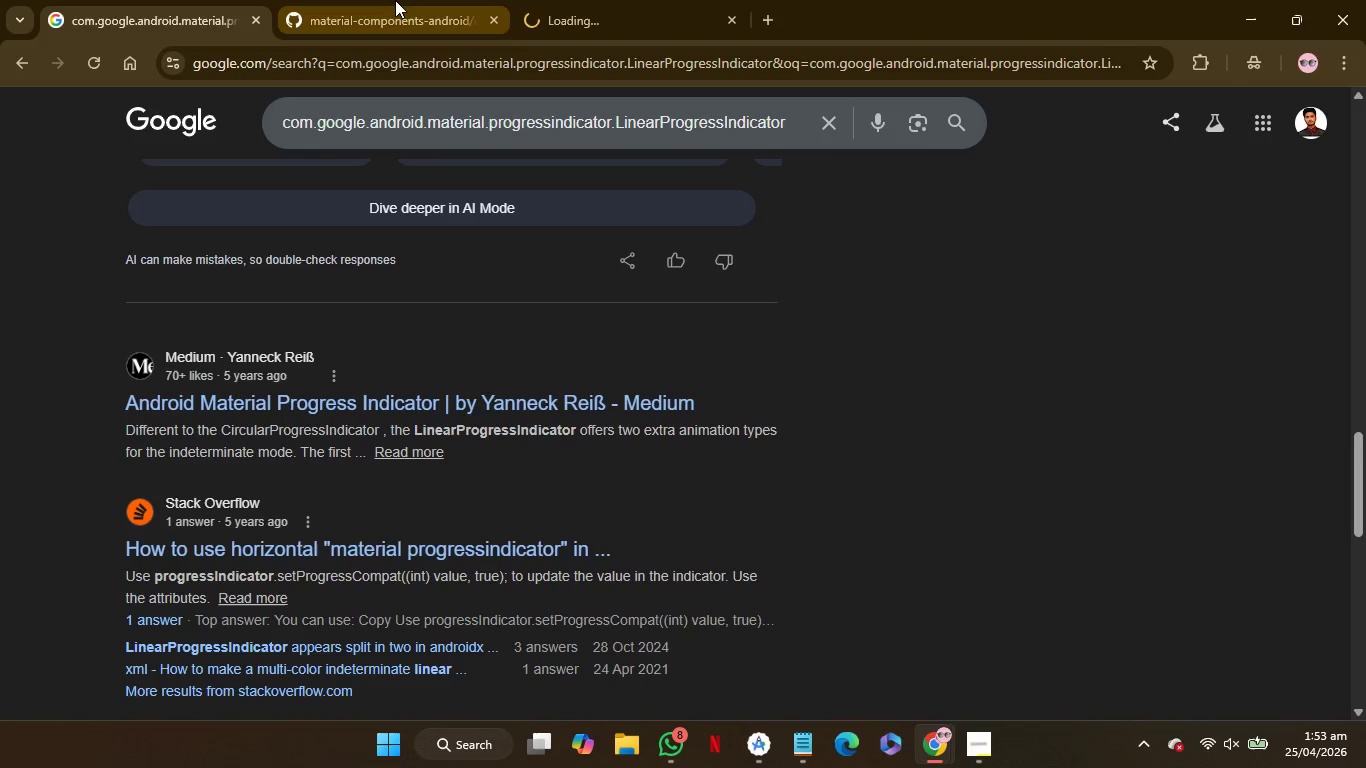 
left_click([395, 0])
 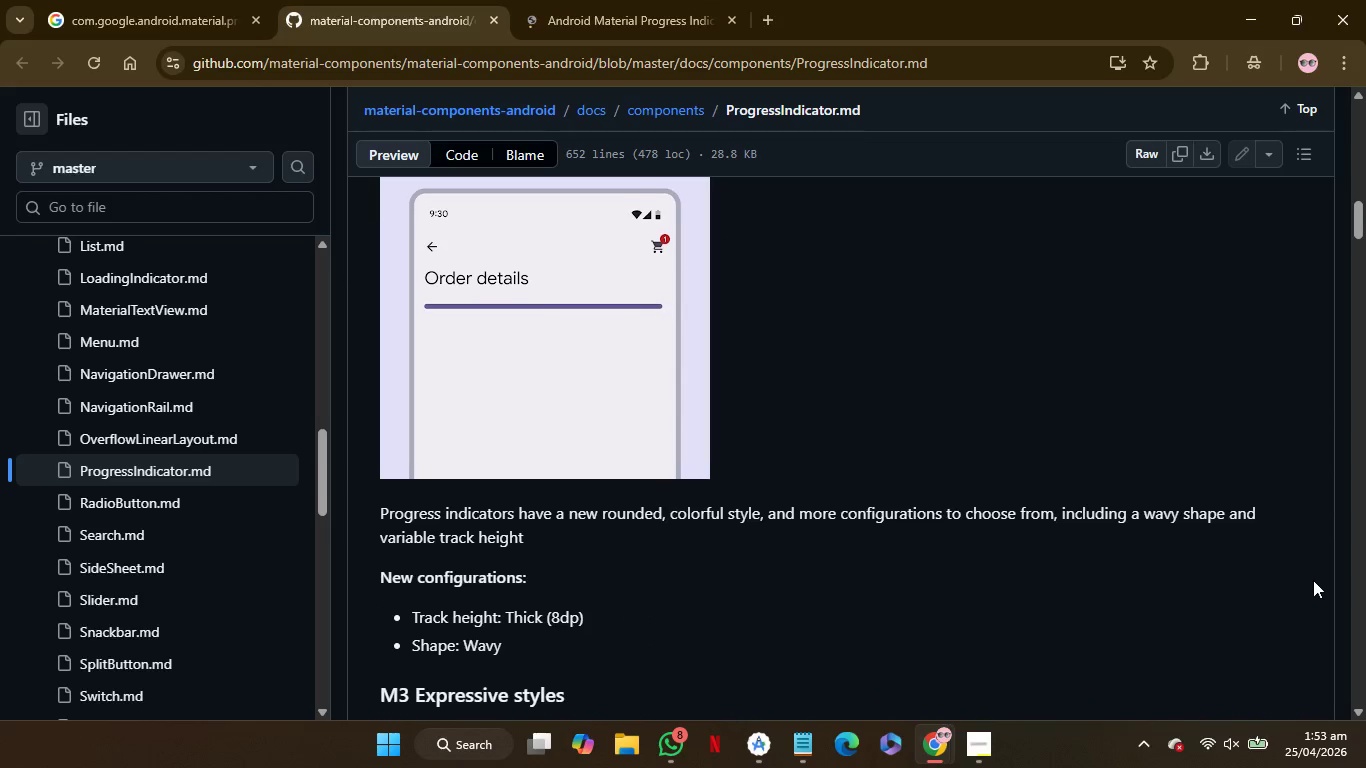 
wait(12.27)
 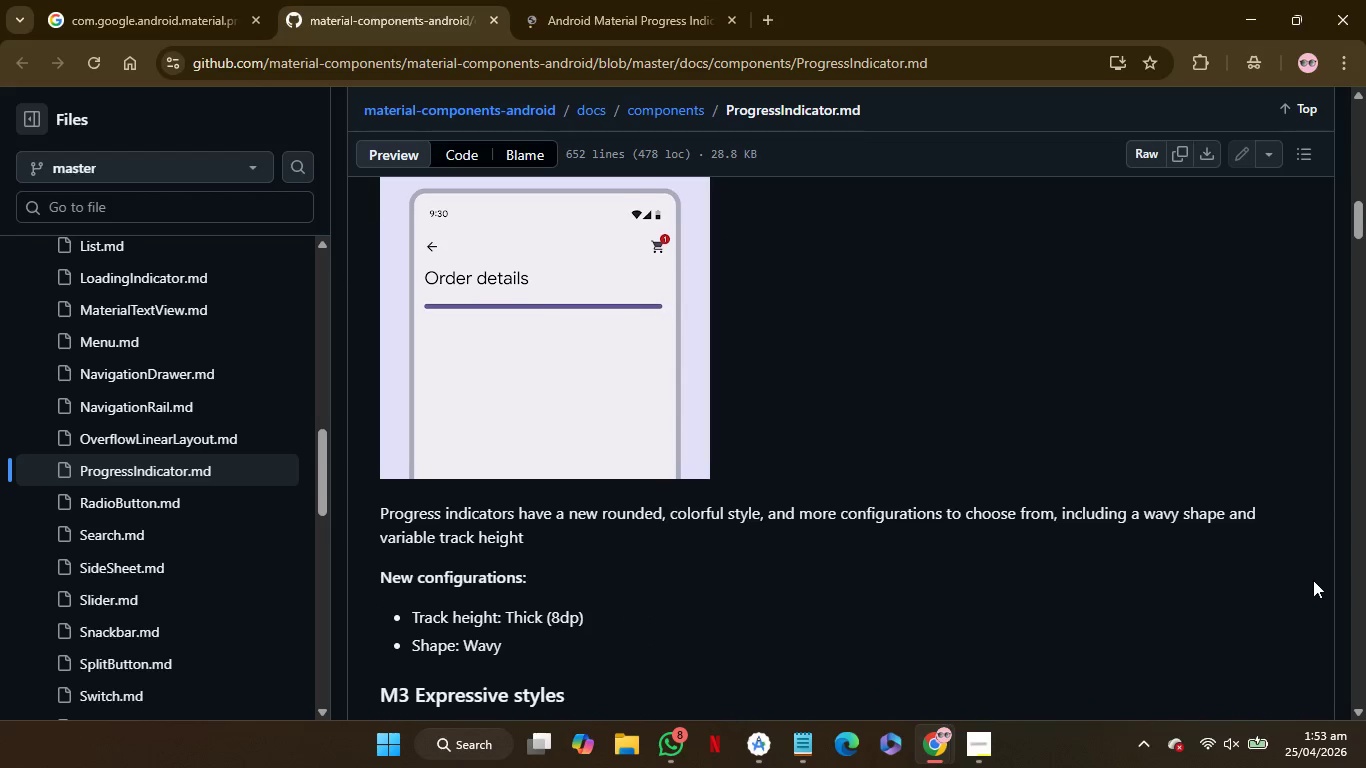 
left_click([663, 0])
 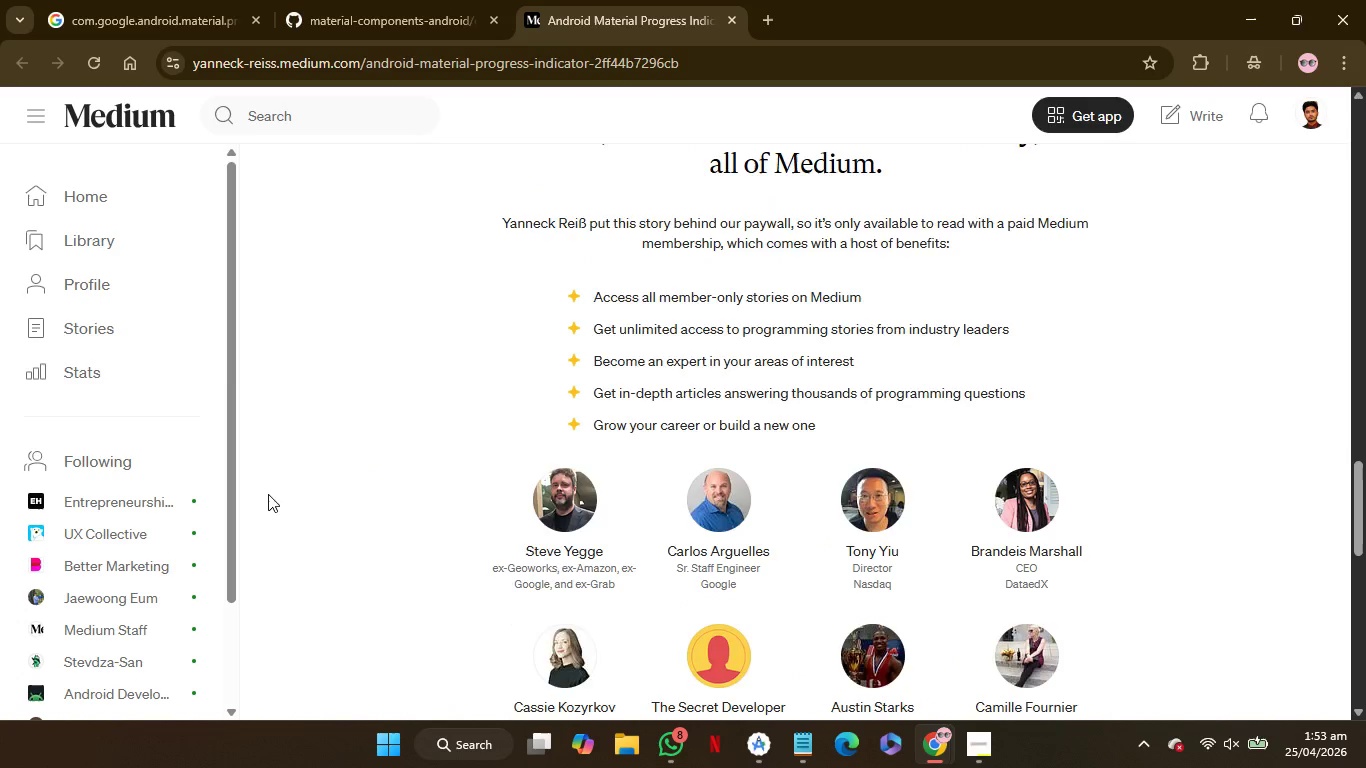 
wait(7.84)
 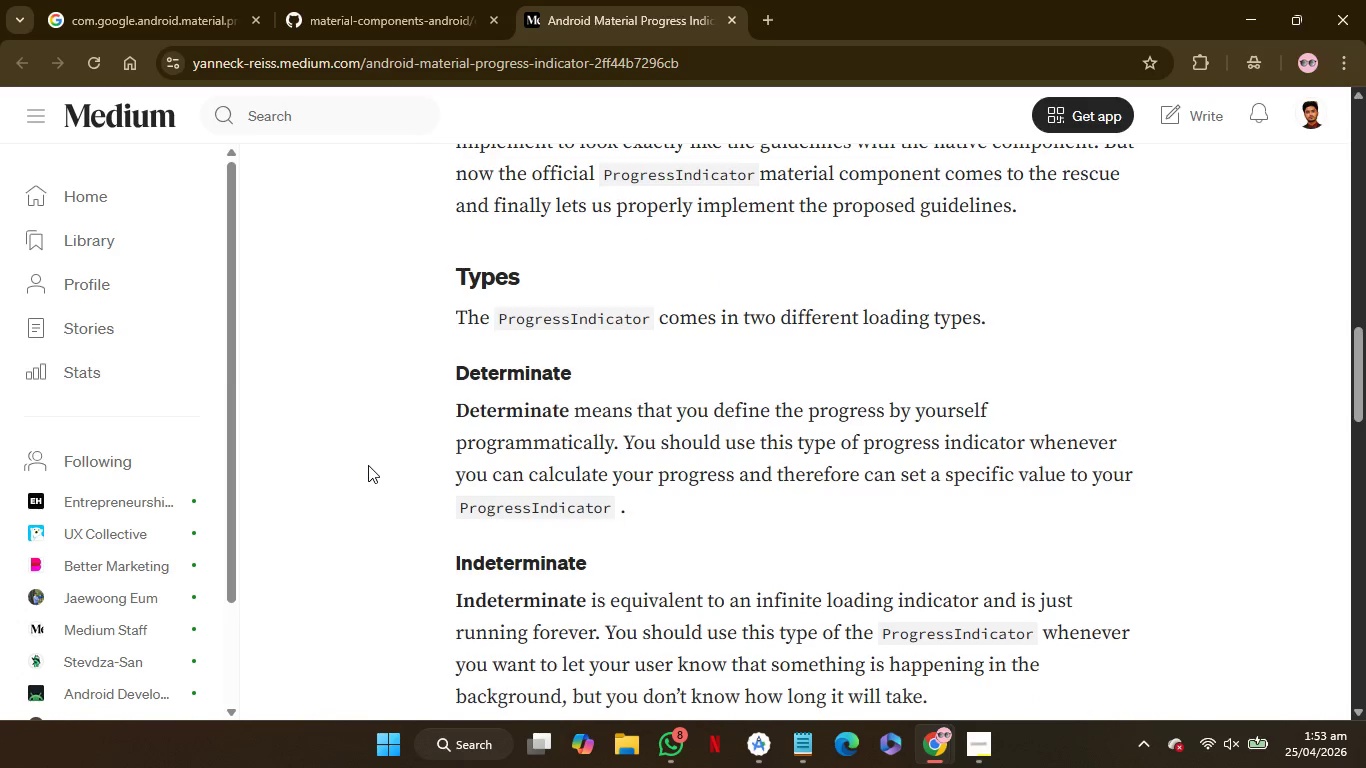 
left_click([726, 21])
 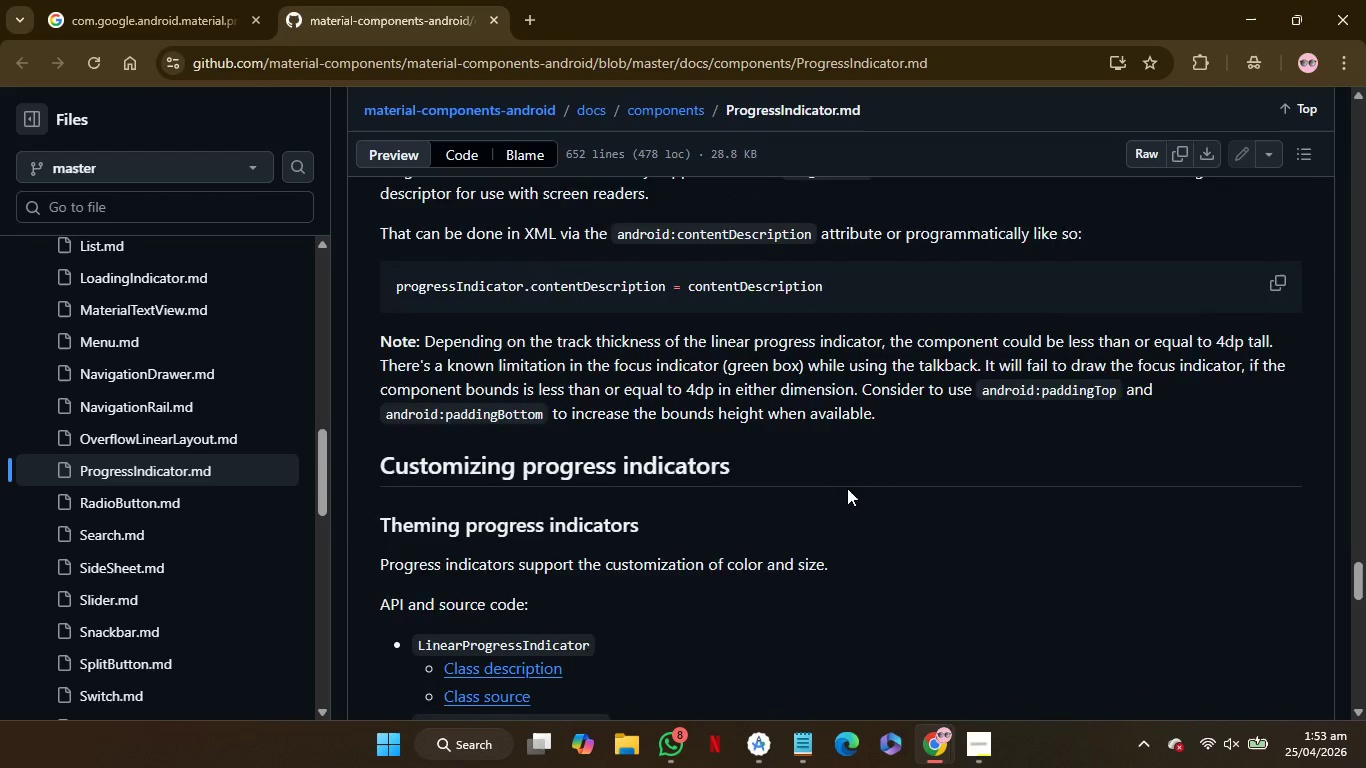 
wait(17.84)
 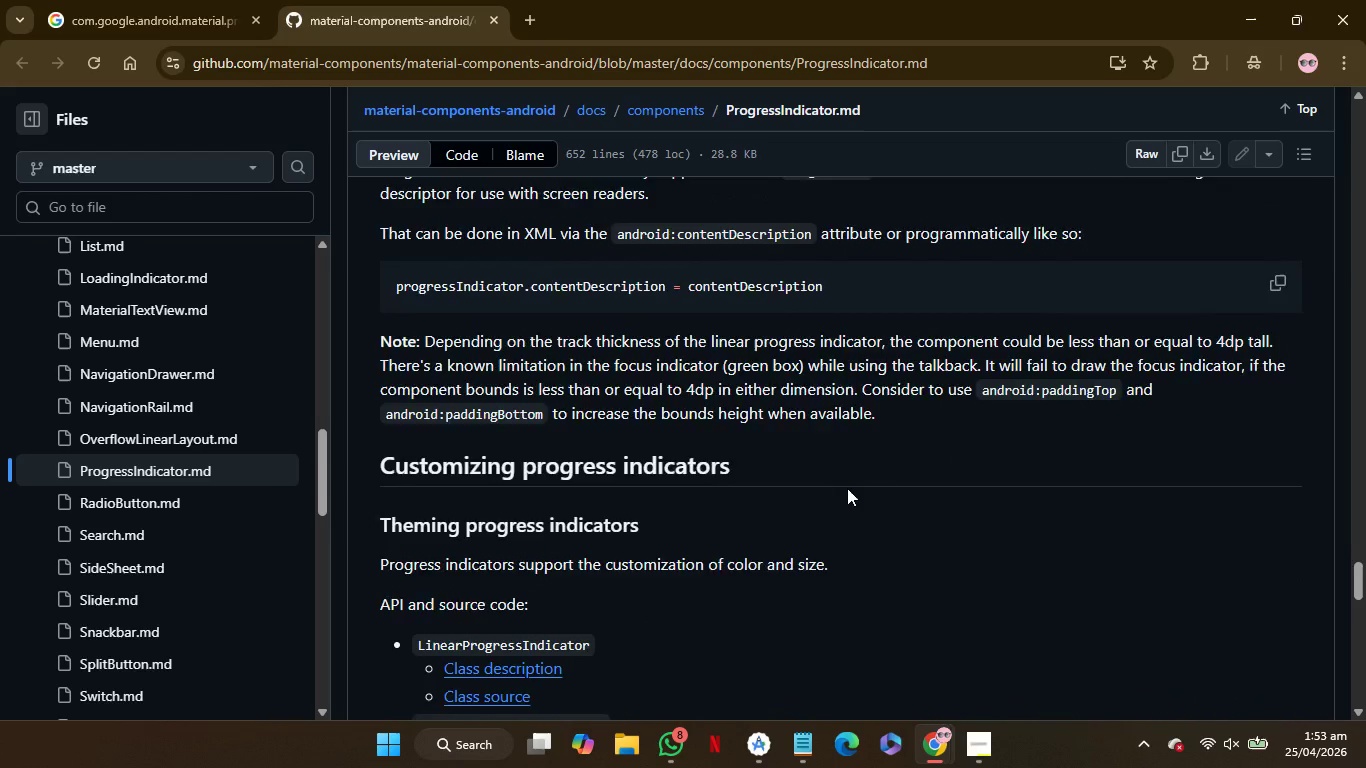 
left_click([134, 0])
 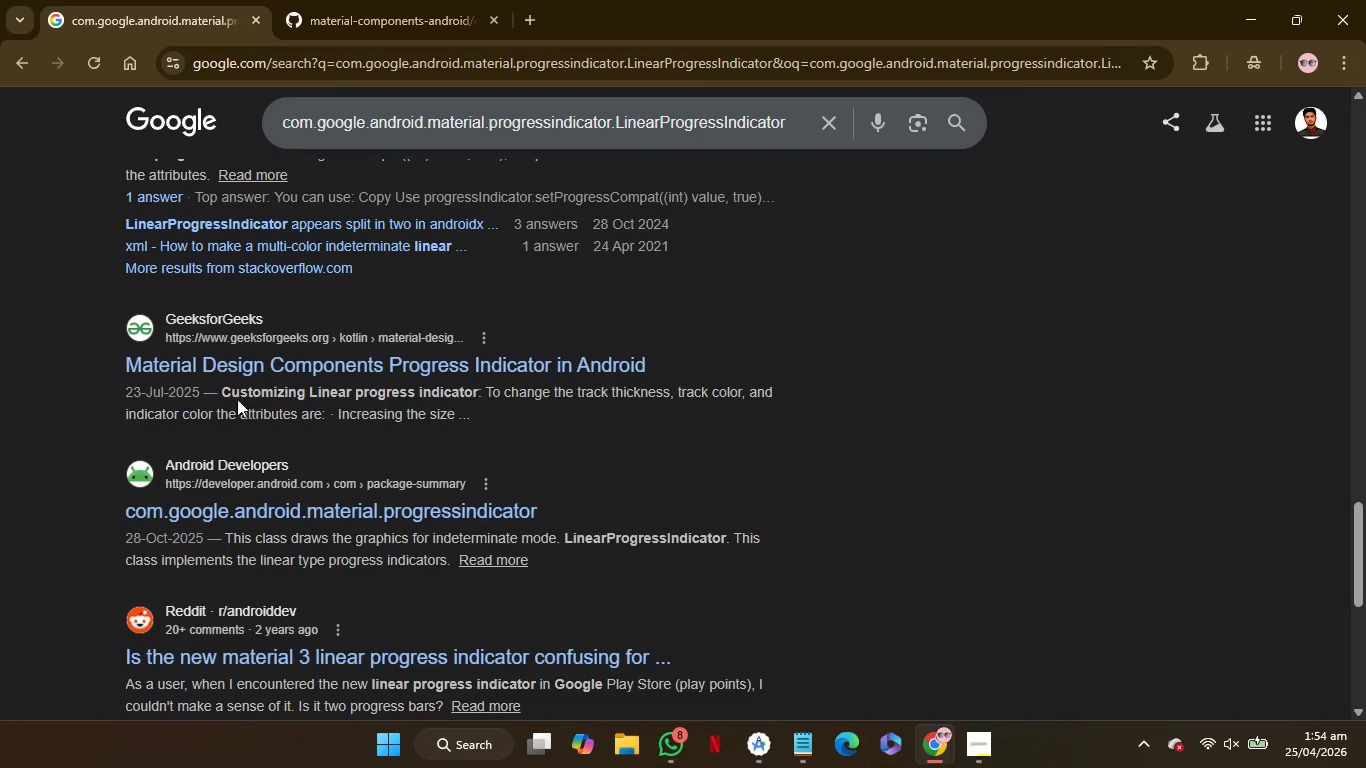 
right_click([332, 367])
 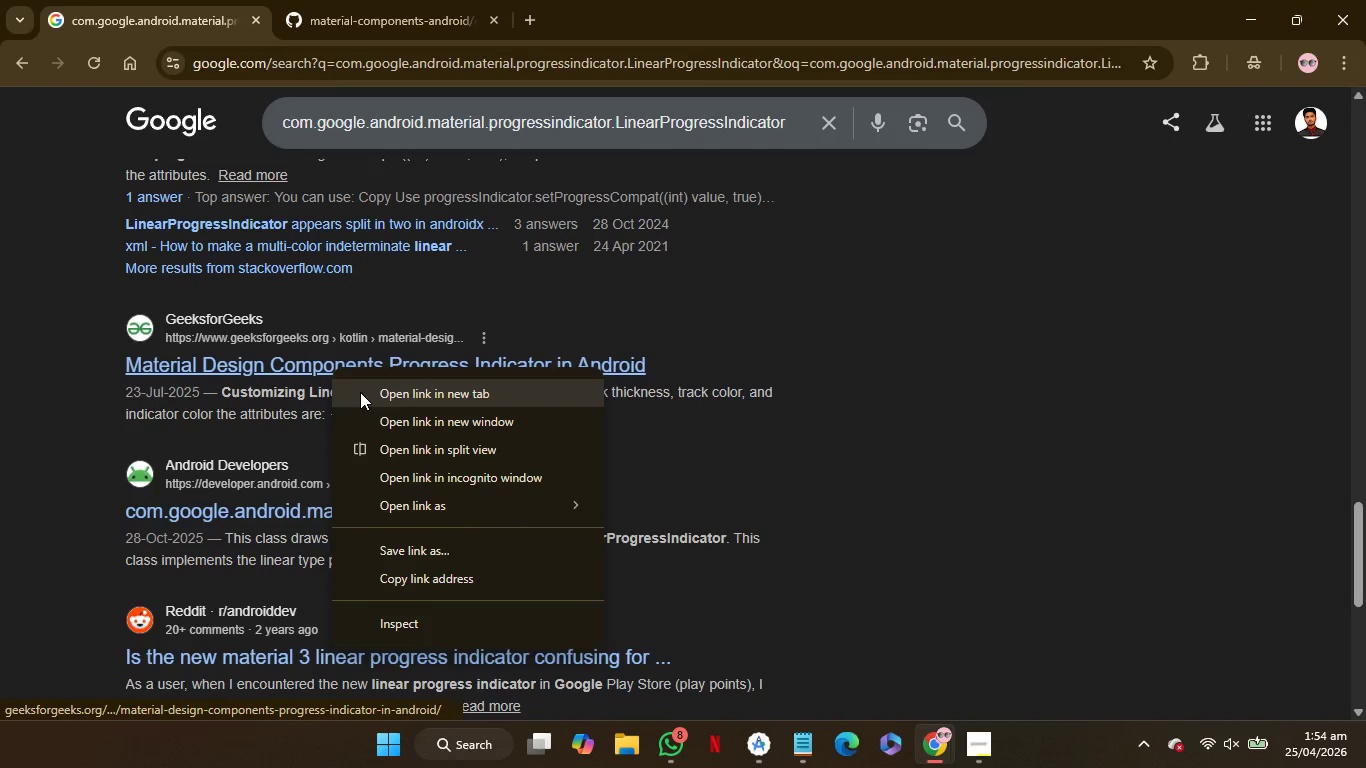 
left_click([360, 392])
 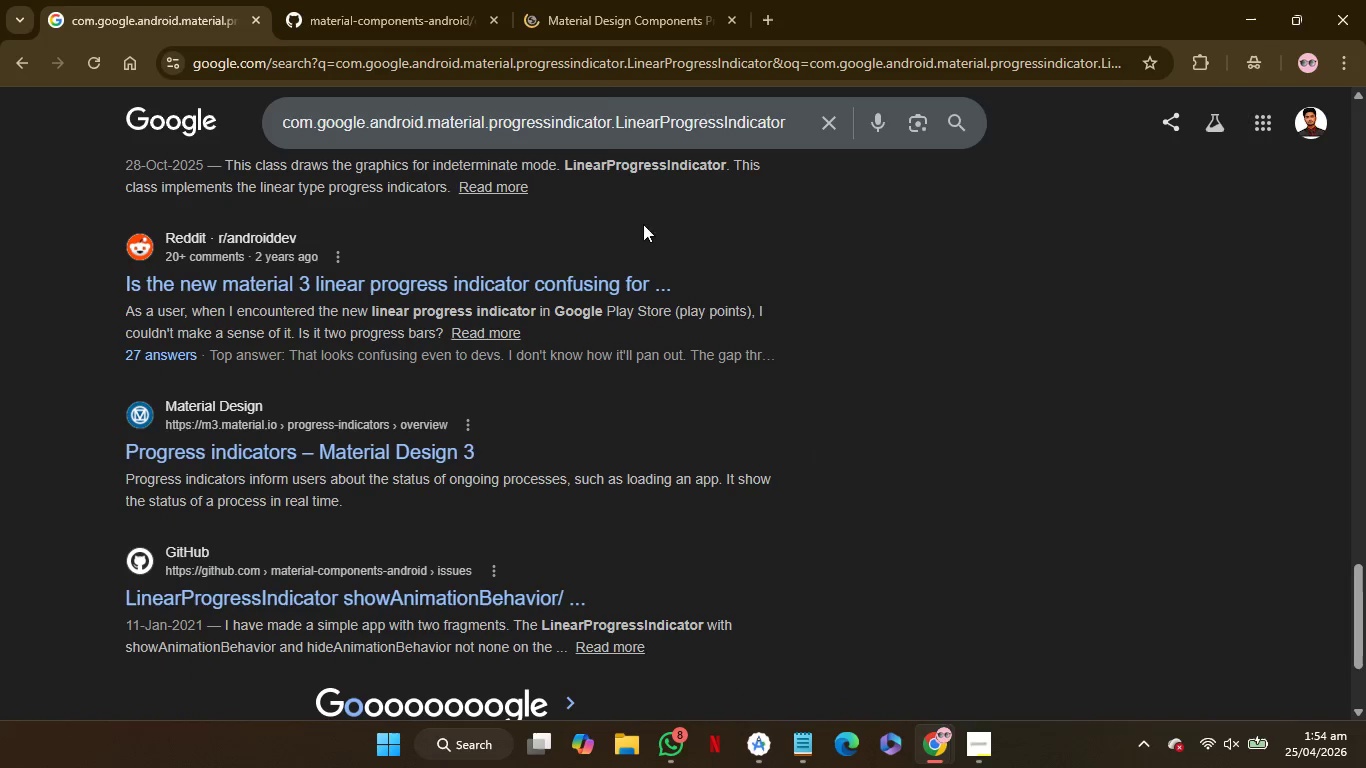 
left_click([614, 31])
 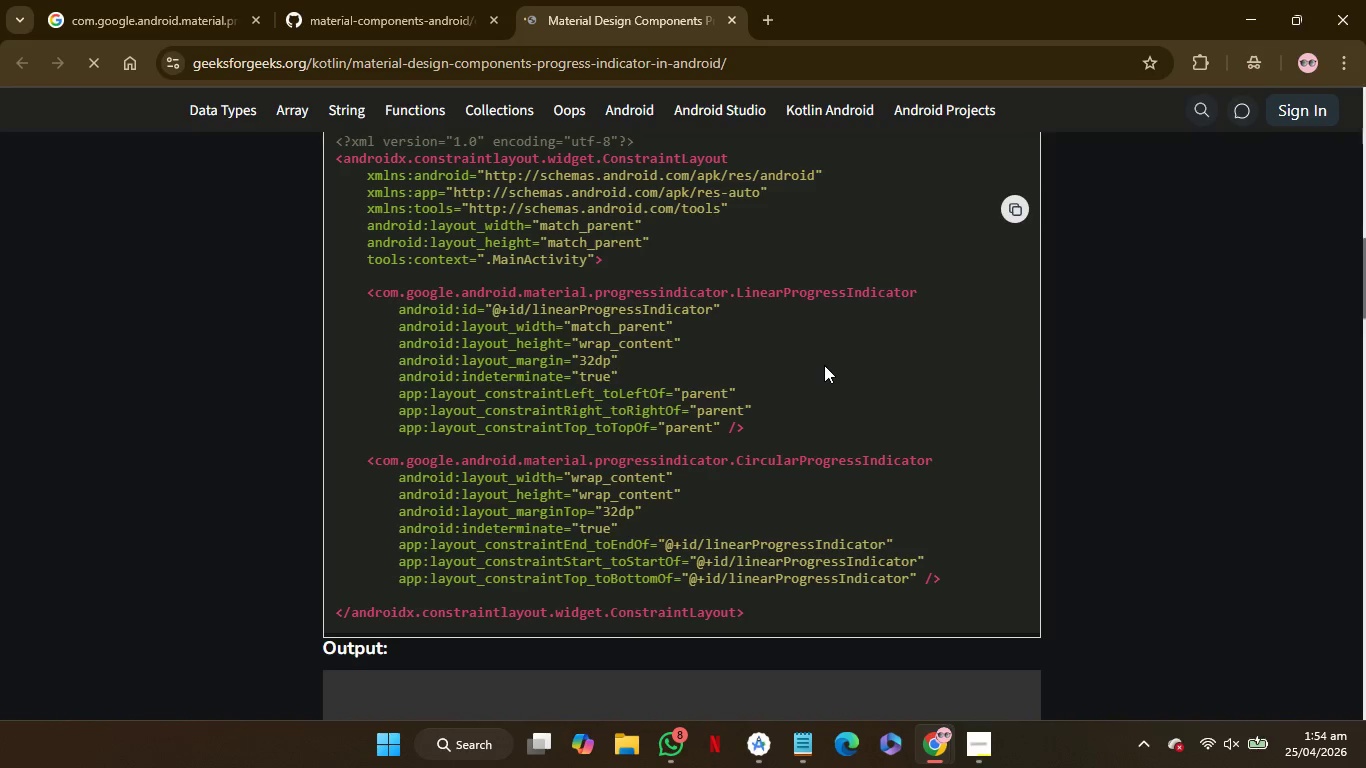 
wait(12.72)
 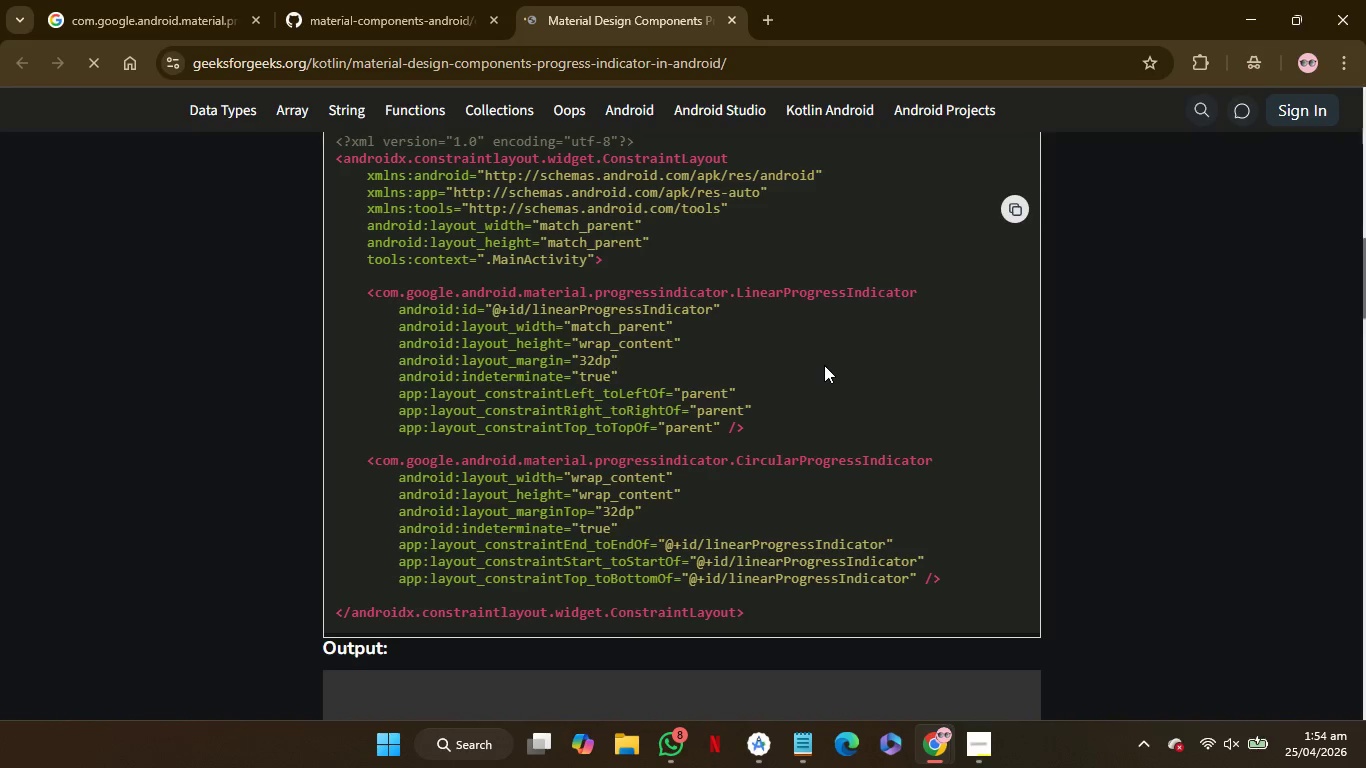 
mouse_move([1016, 350])
 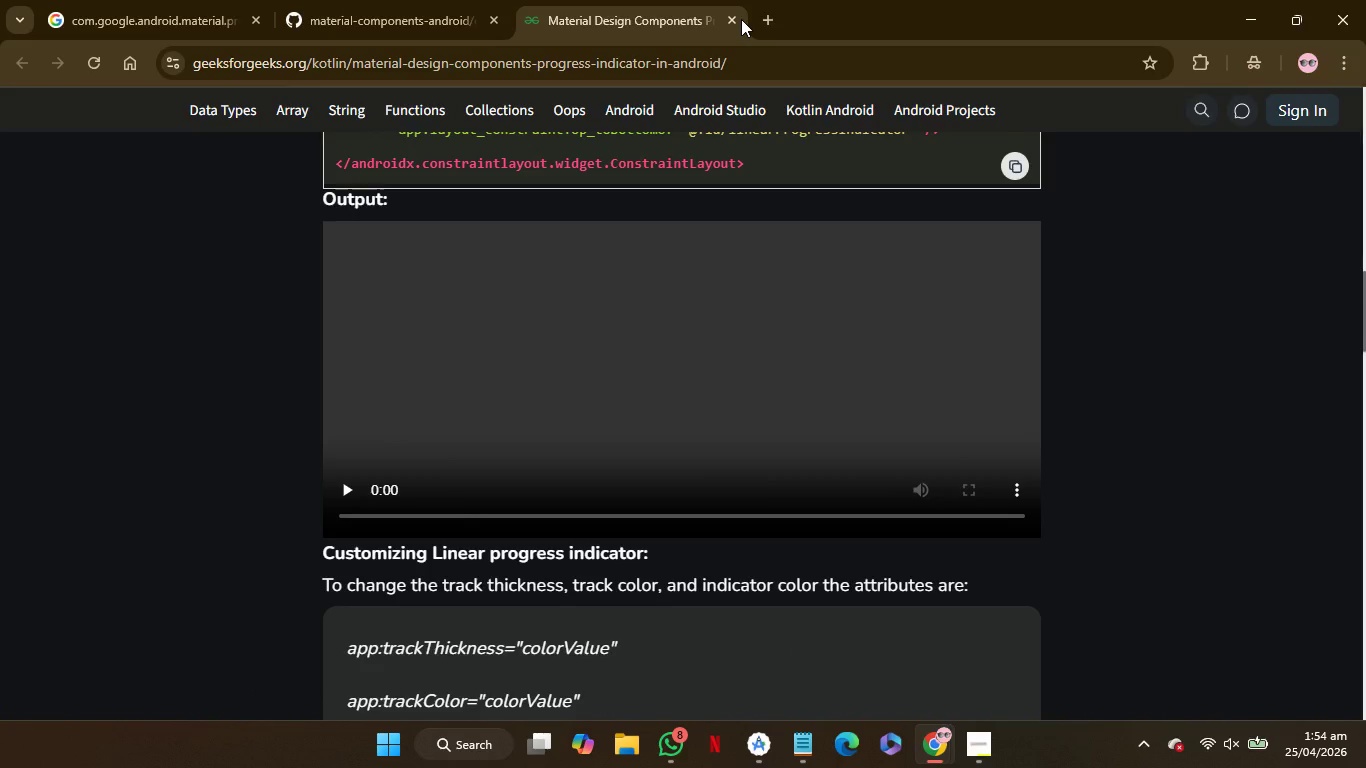 
mouse_move([1272, 4])
 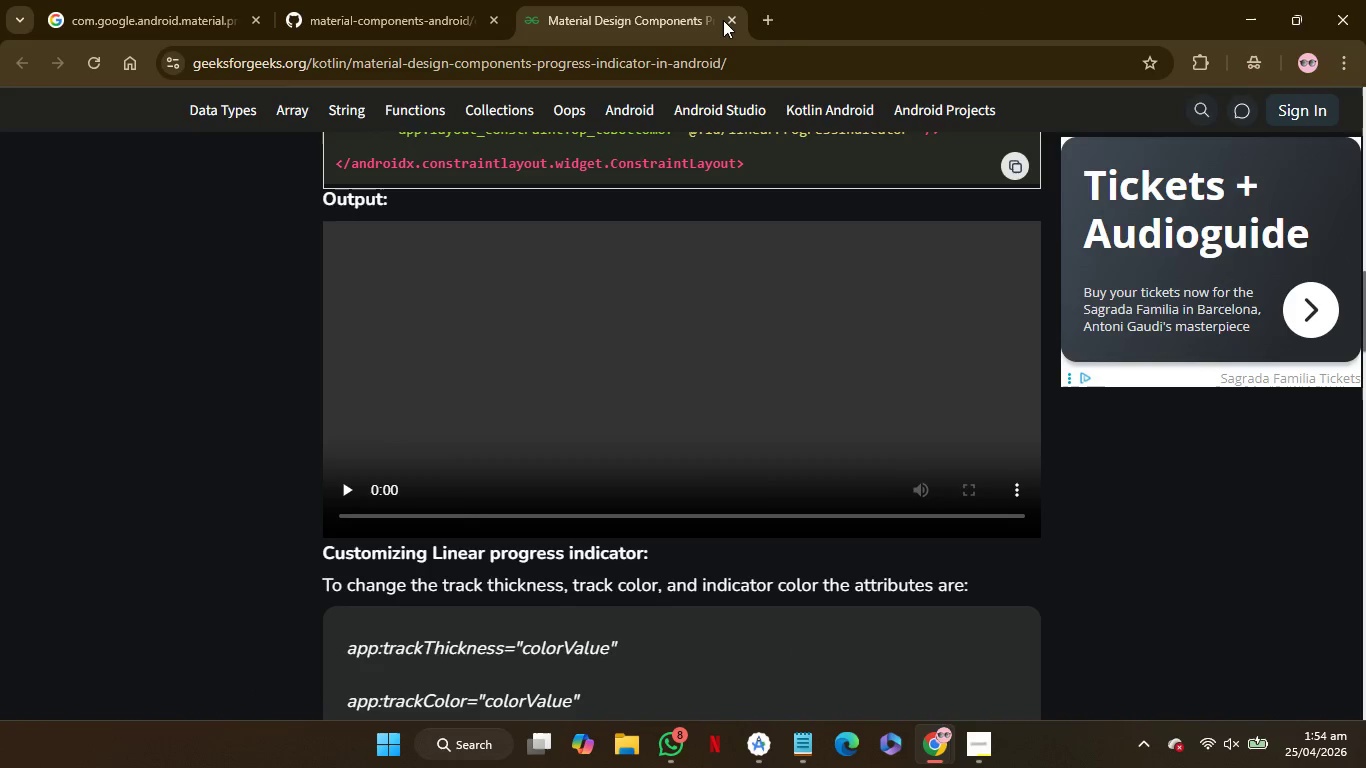 
left_click([723, 20])
 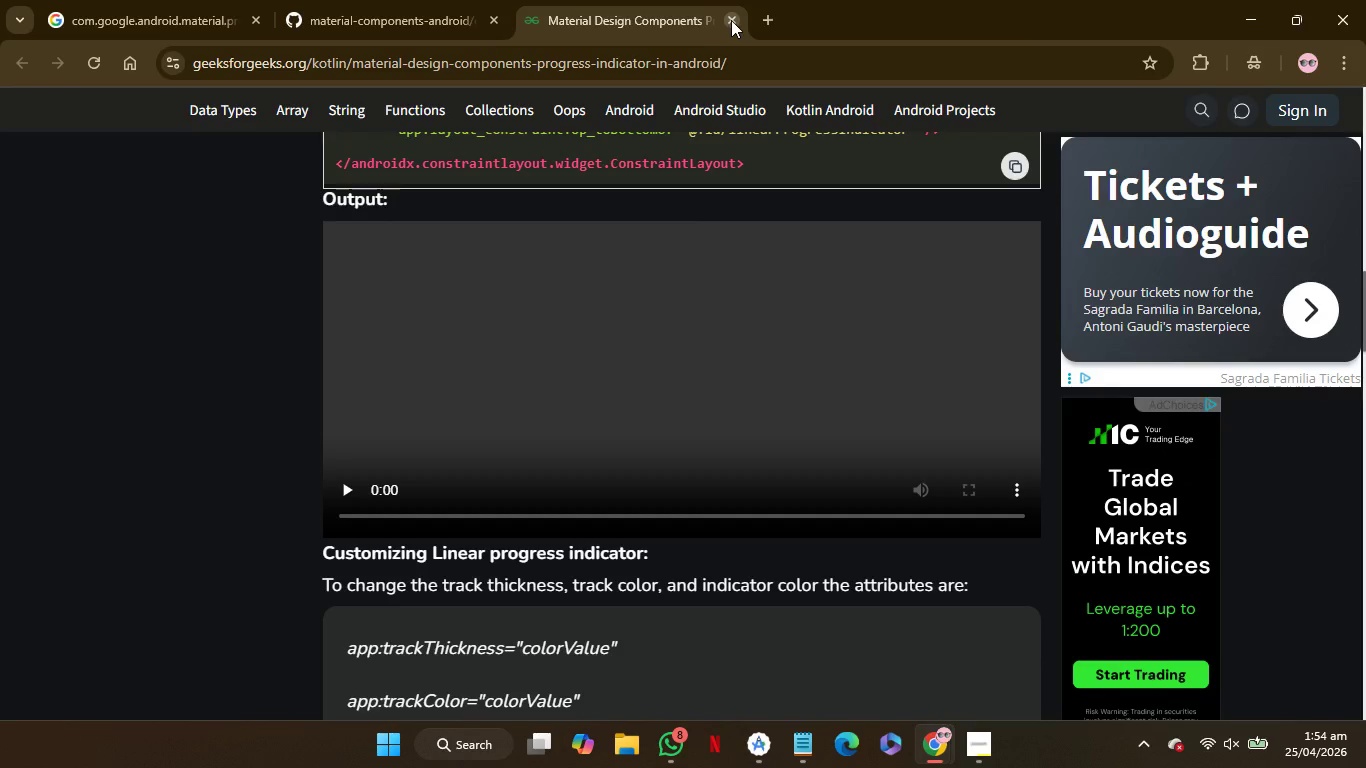 
left_click([731, 20])
 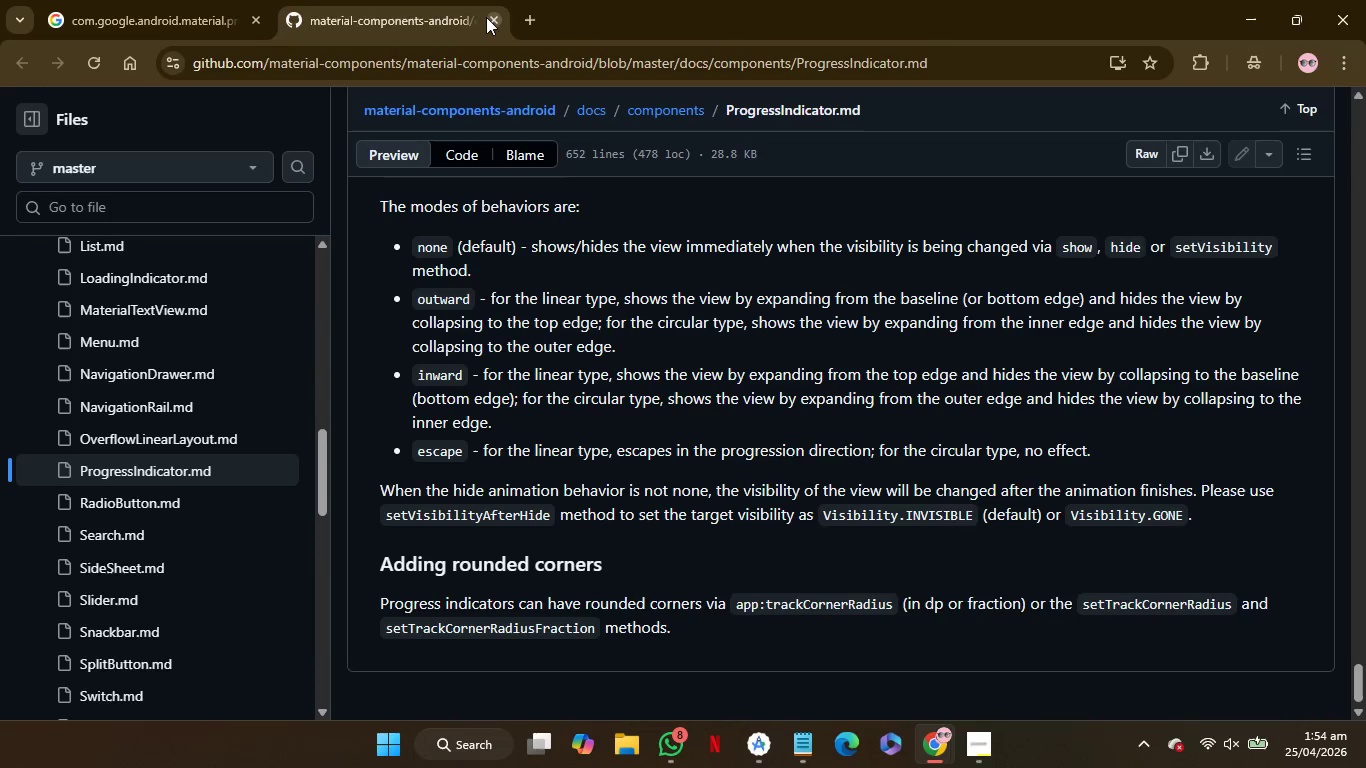 
left_click([489, 17])
 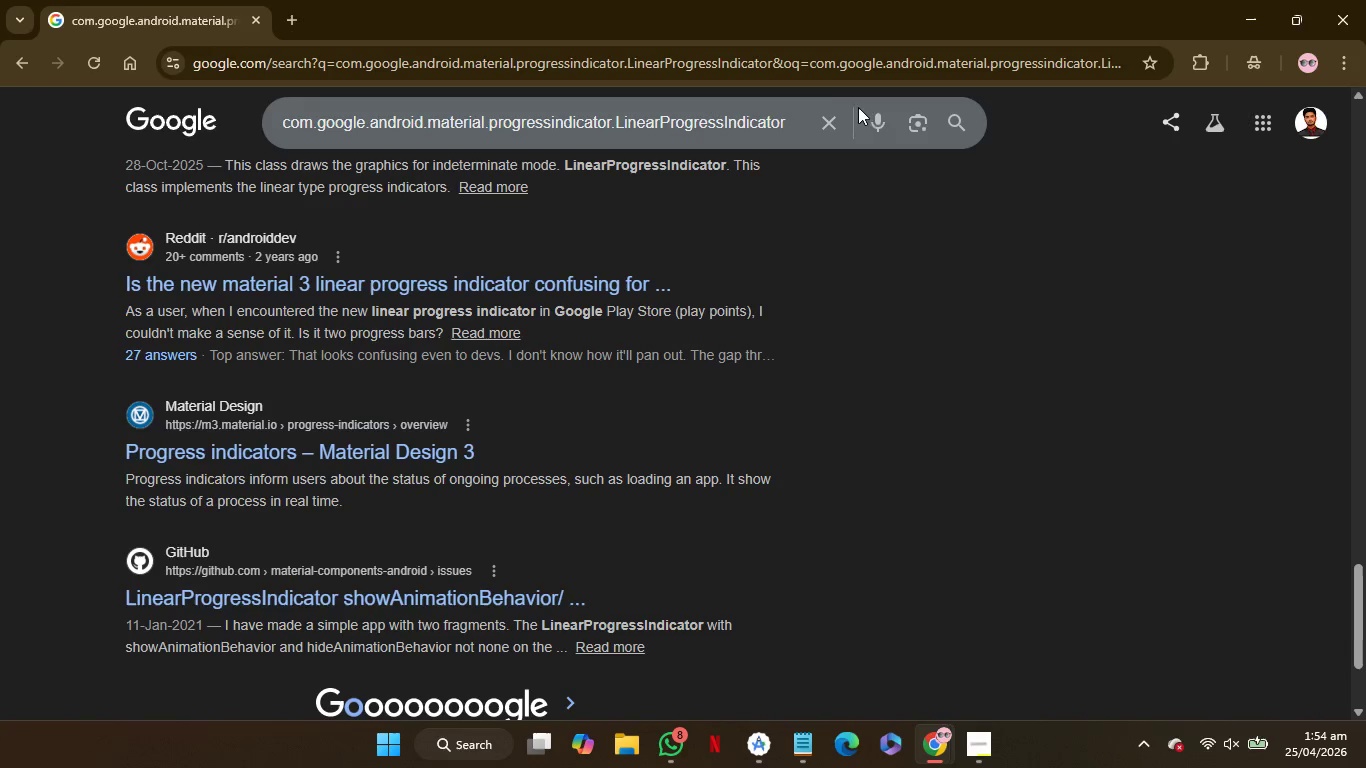 
left_click([845, 109])
 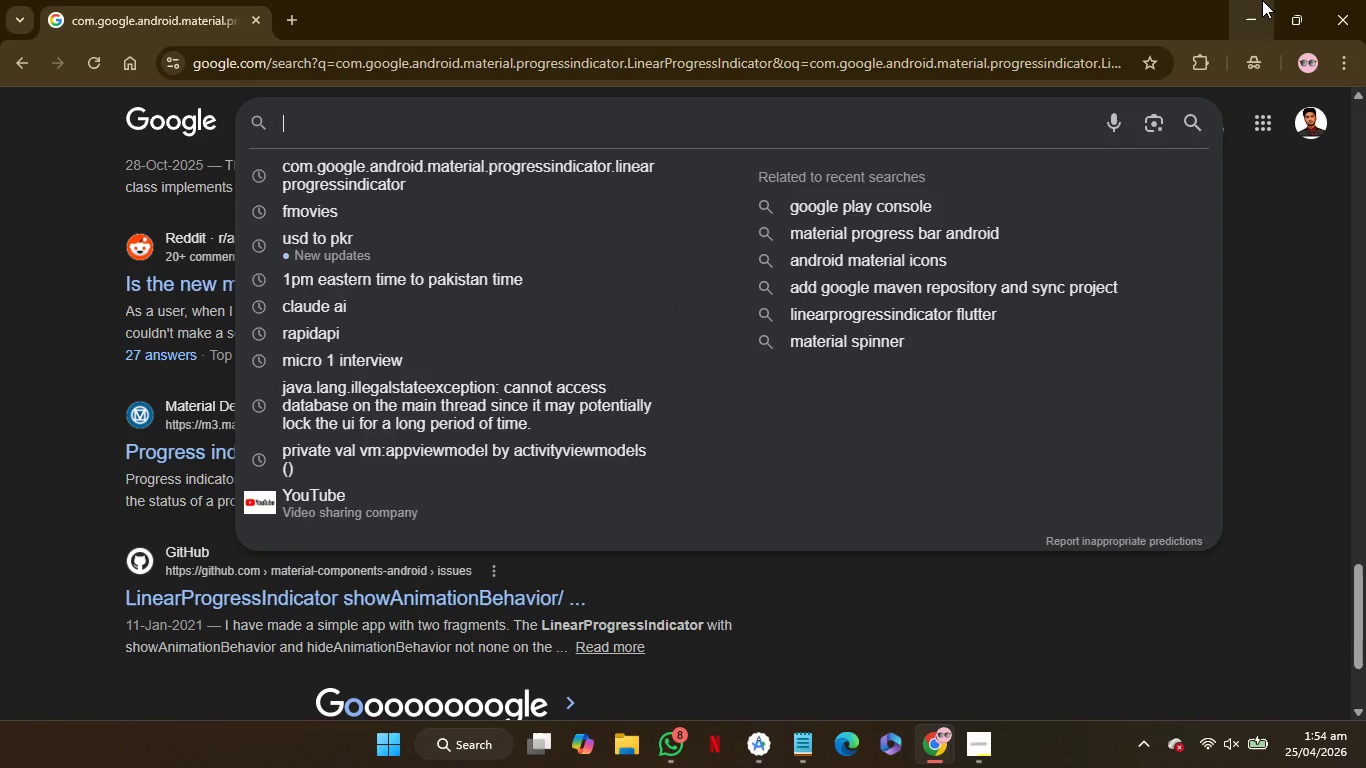 
left_click([1253, 0])
 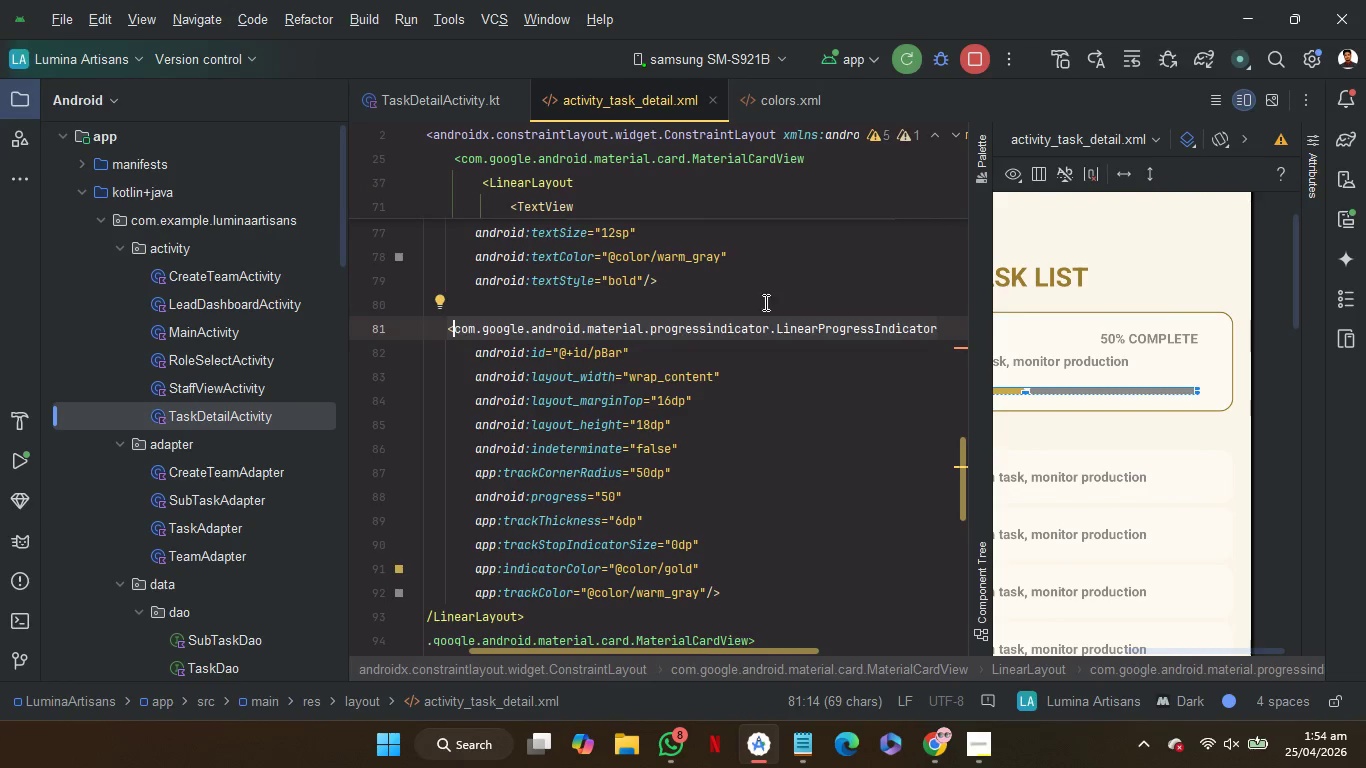 
left_click([766, 301])
 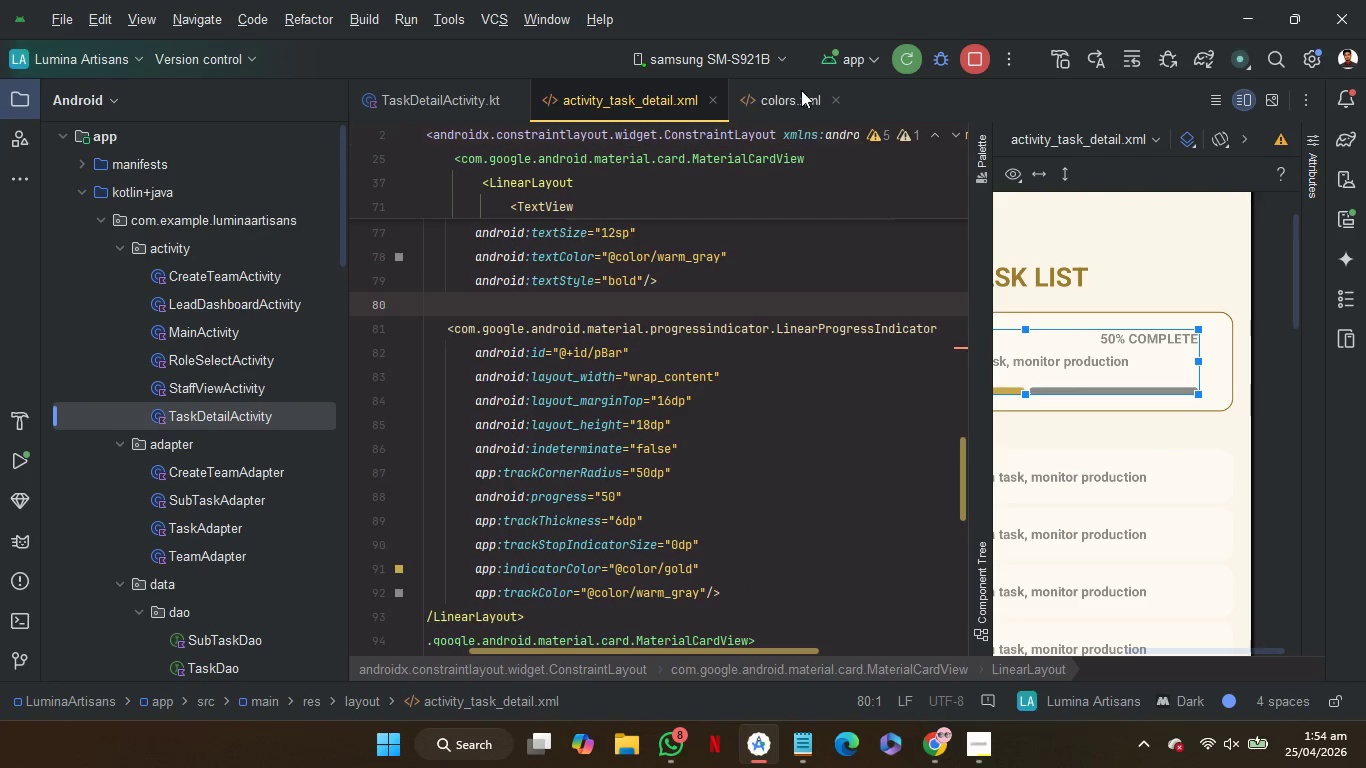 
left_click([798, 99])
 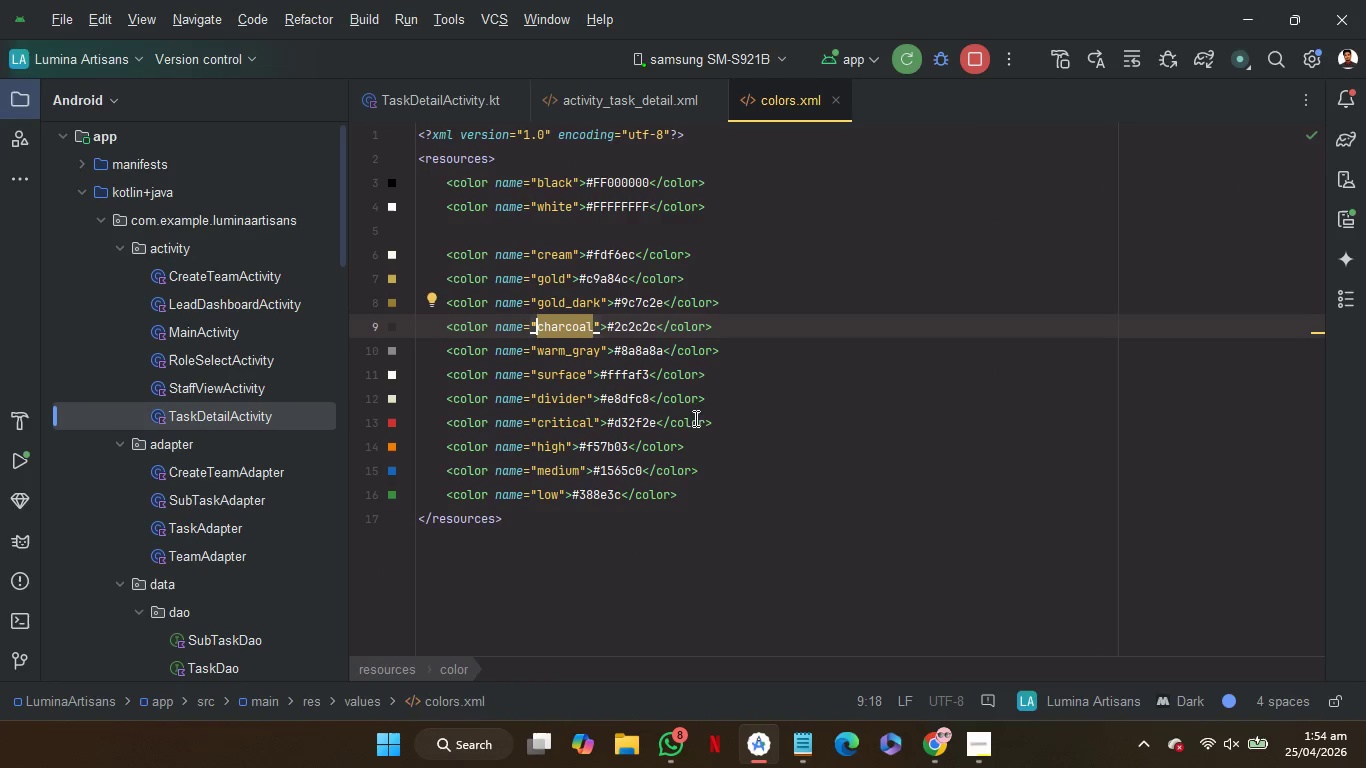 
mouse_move([588, 376])
 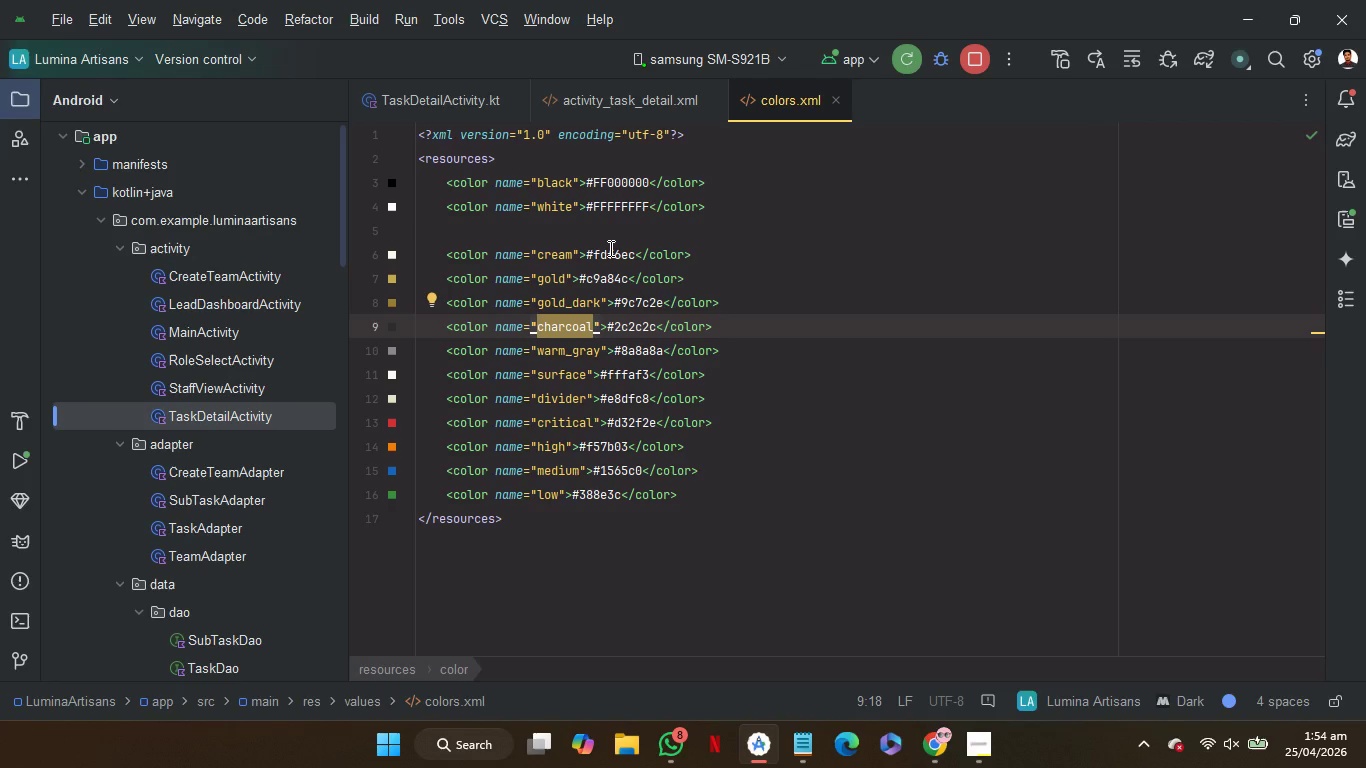 
mouse_move([597, 346])
 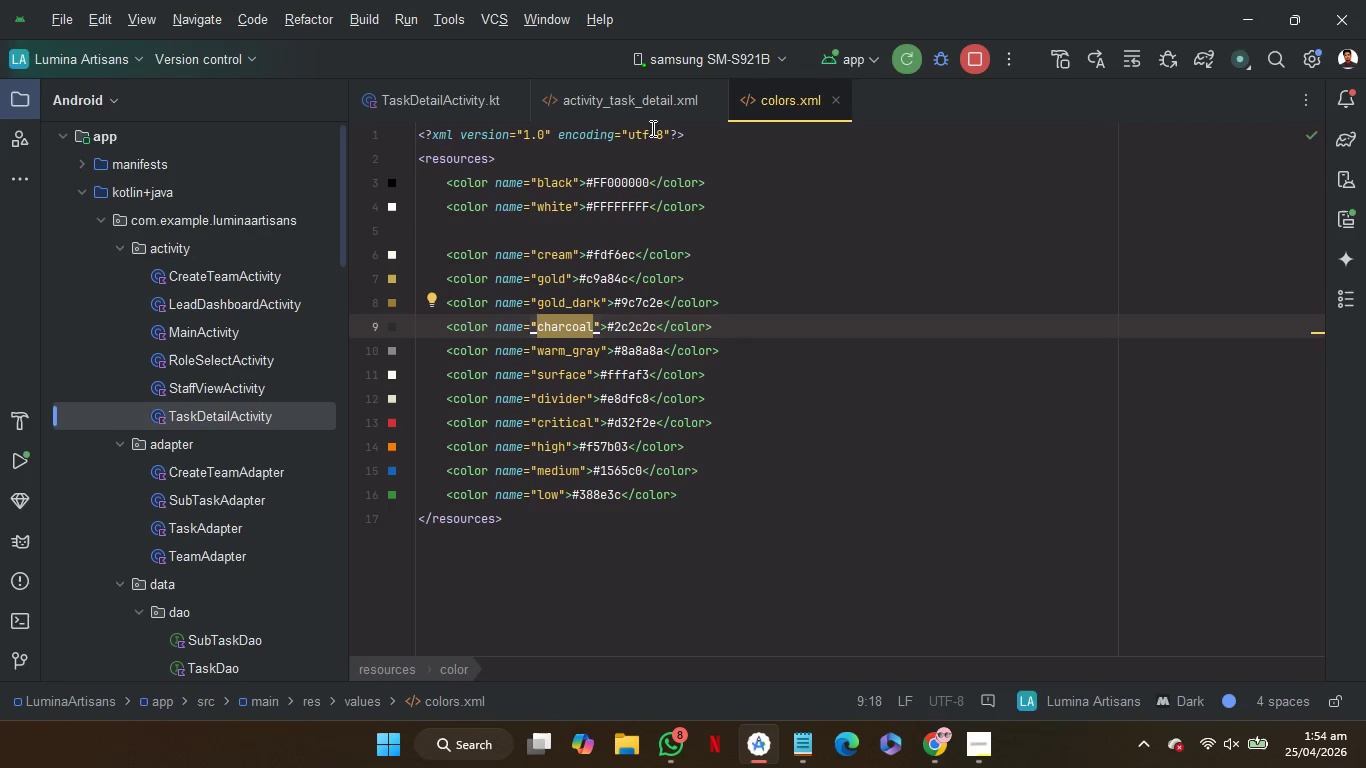 
left_click([639, 108])
 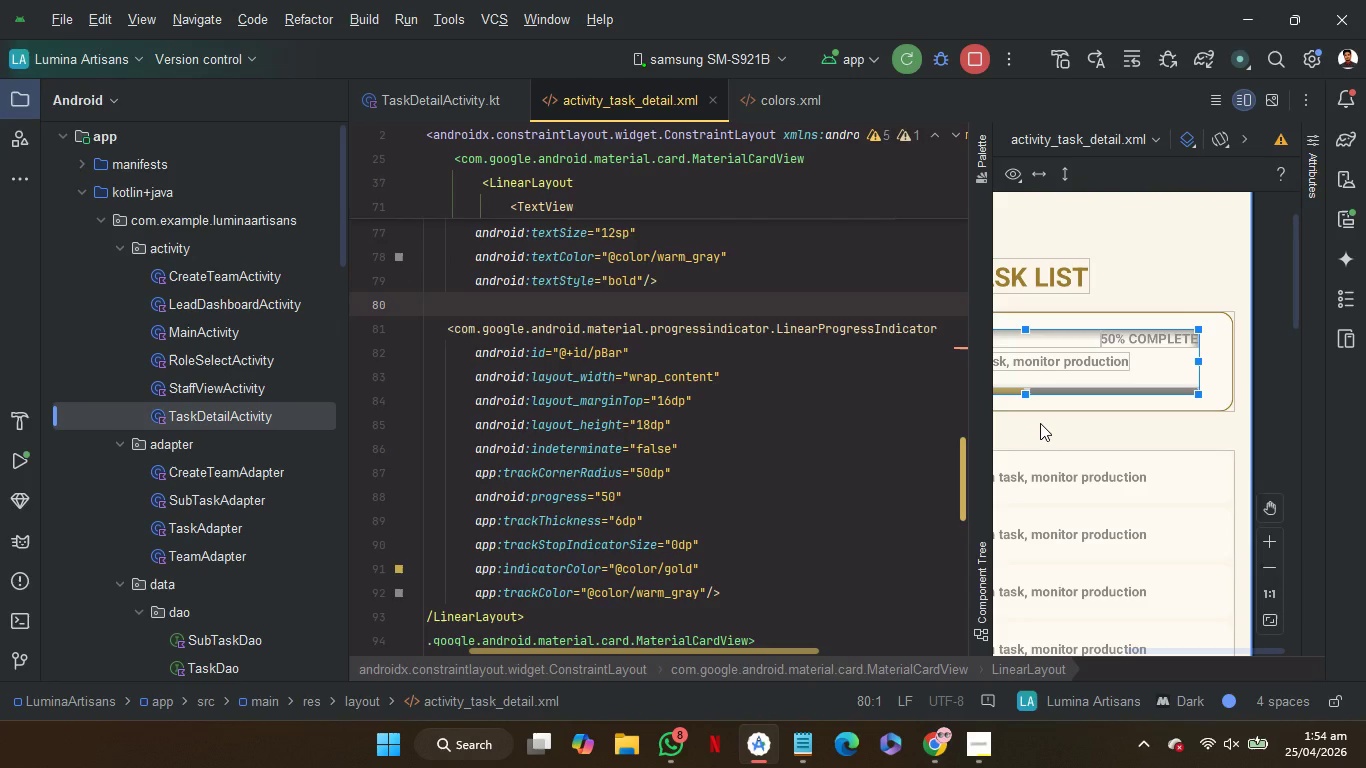 
scroll: coordinate [1019, 421], scroll_direction: up, amount: 5.0
 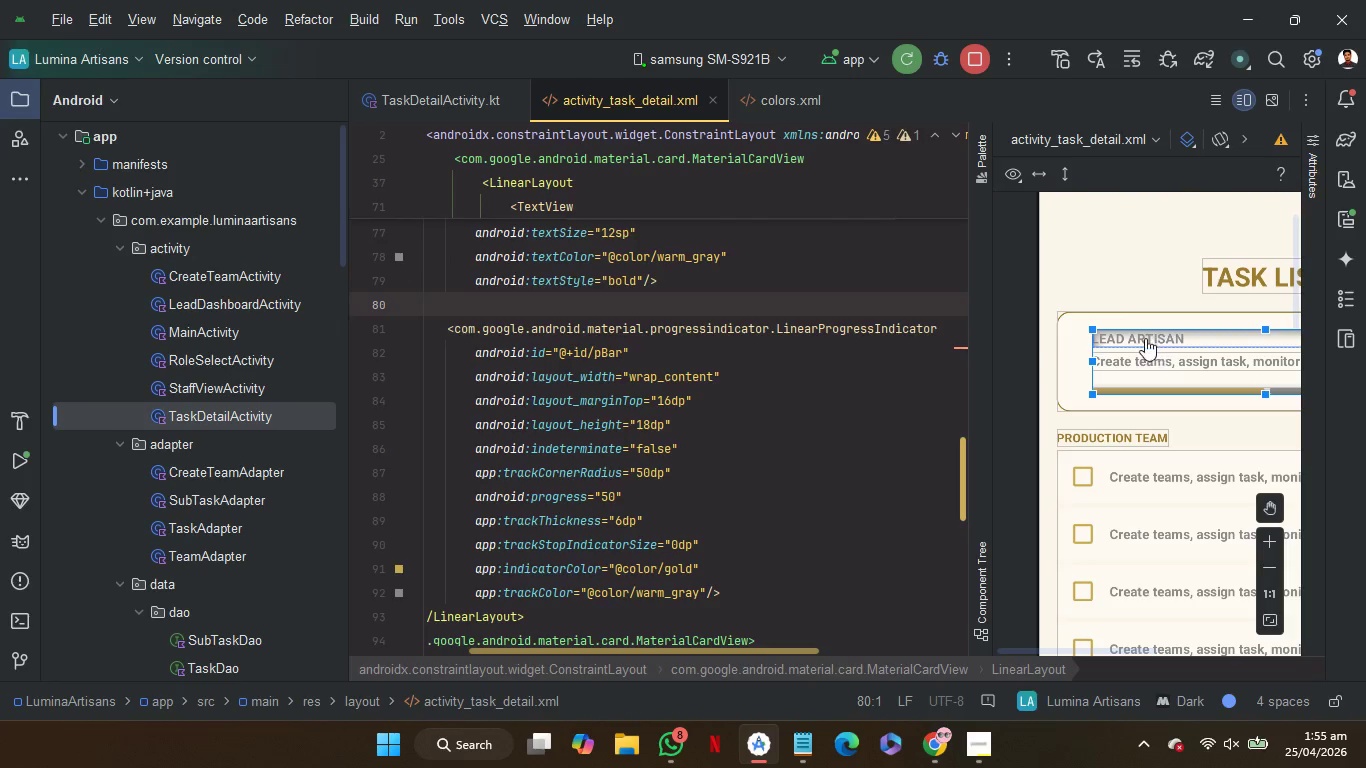 
left_click([1142, 338])
 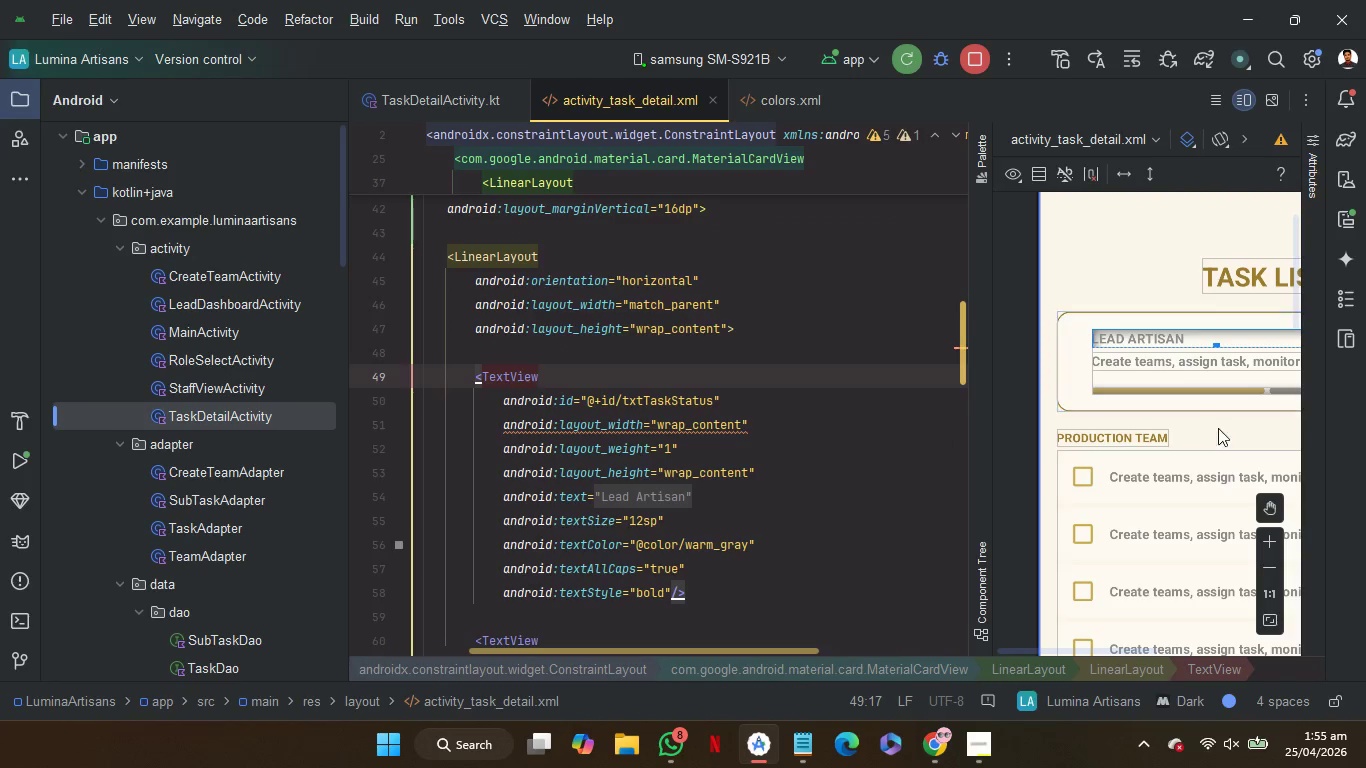 
scroll: coordinate [1219, 432], scroll_direction: down, amount: 5.0
 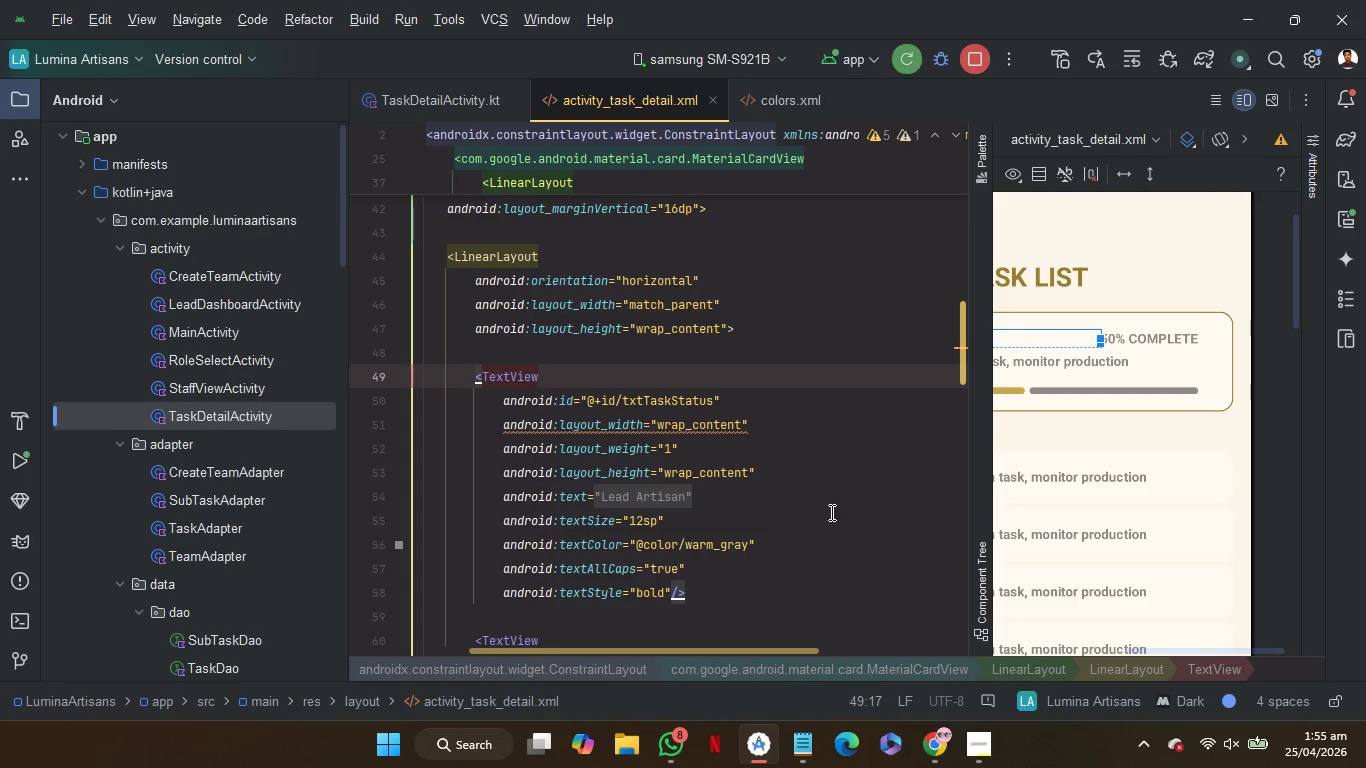 
scroll: coordinate [830, 510], scroll_direction: none, amount: 0.0
 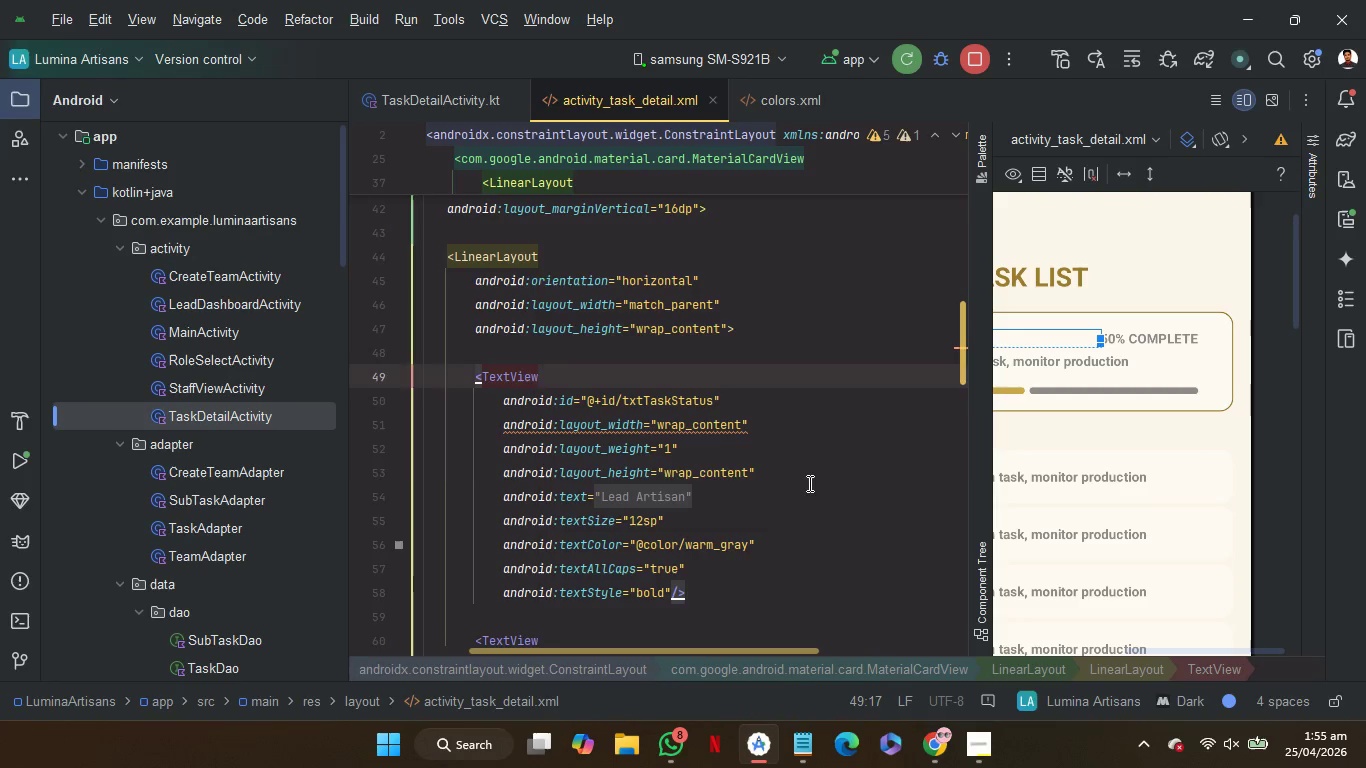 
left_click([808, 483])
 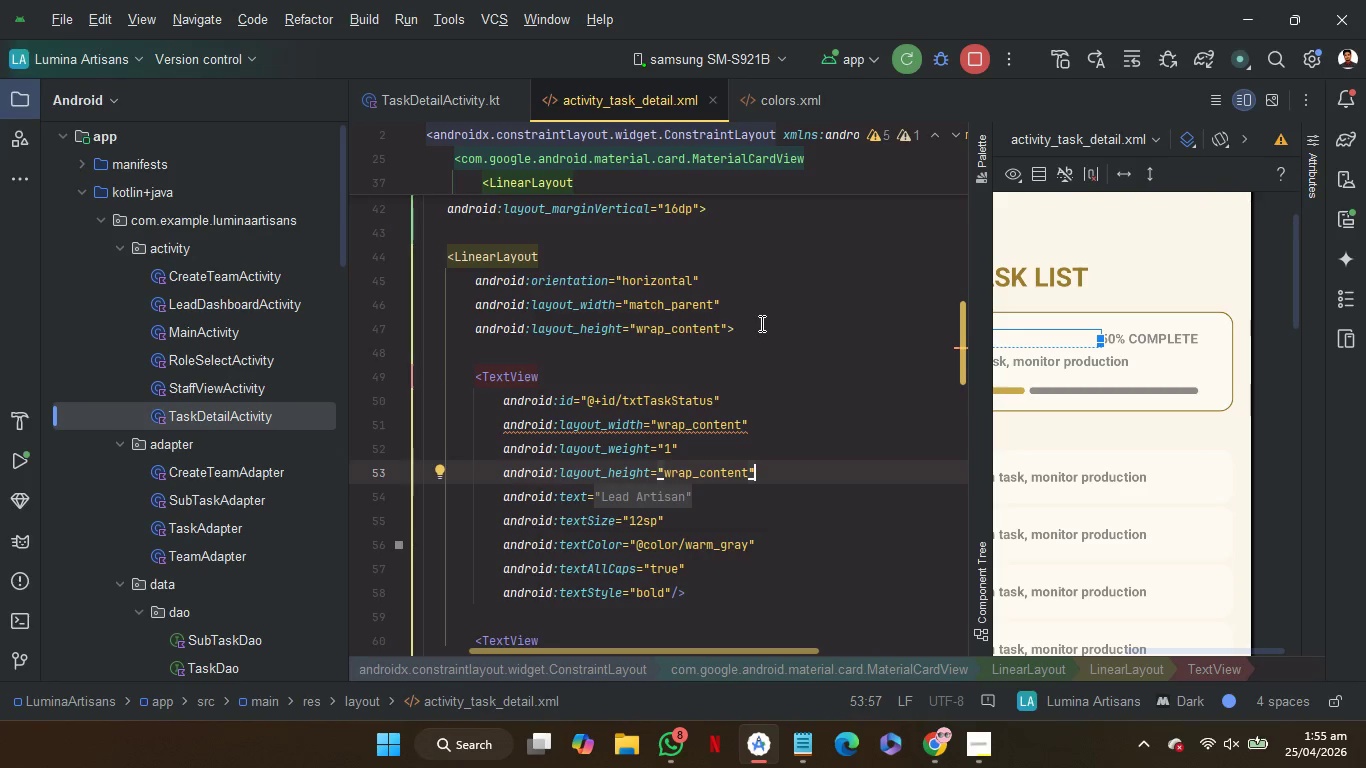 
left_click([760, 322])
 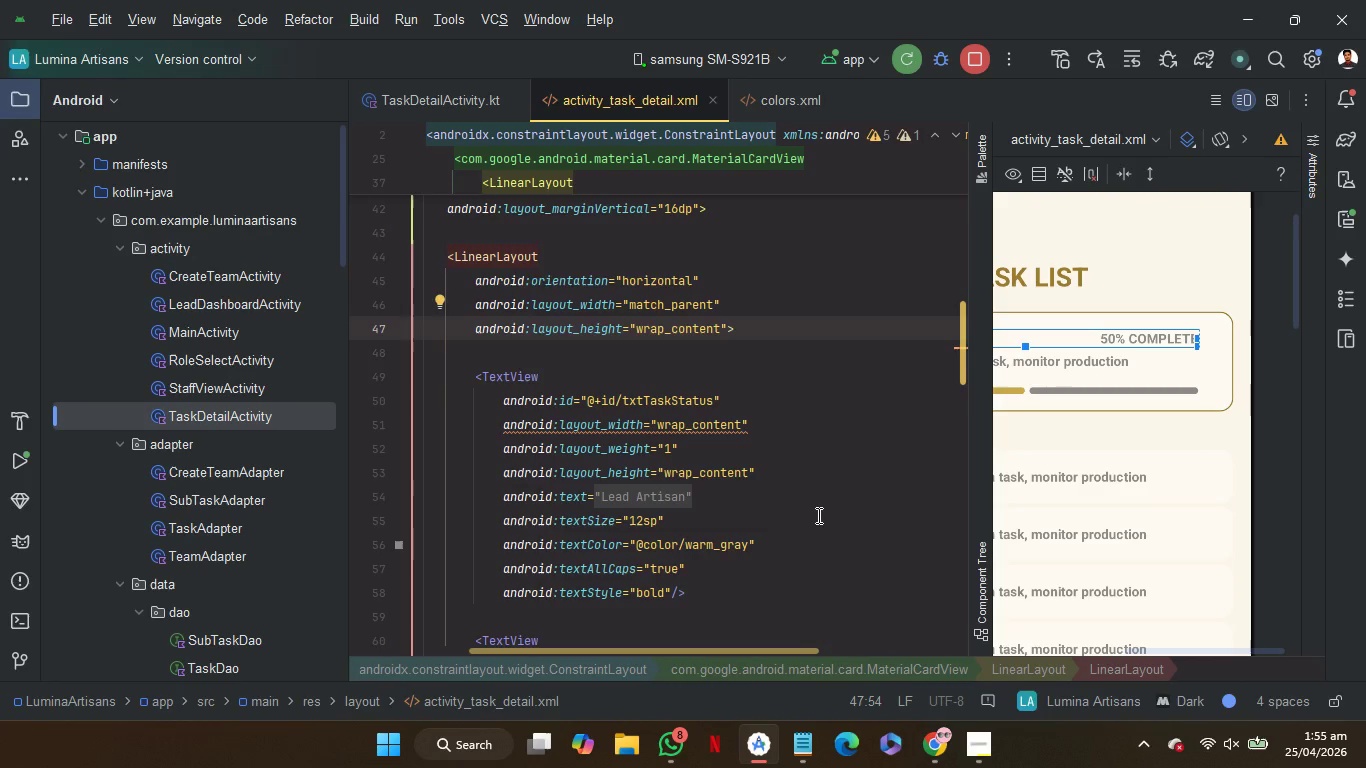 
scroll: coordinate [817, 515], scroll_direction: down, amount: 1.0
 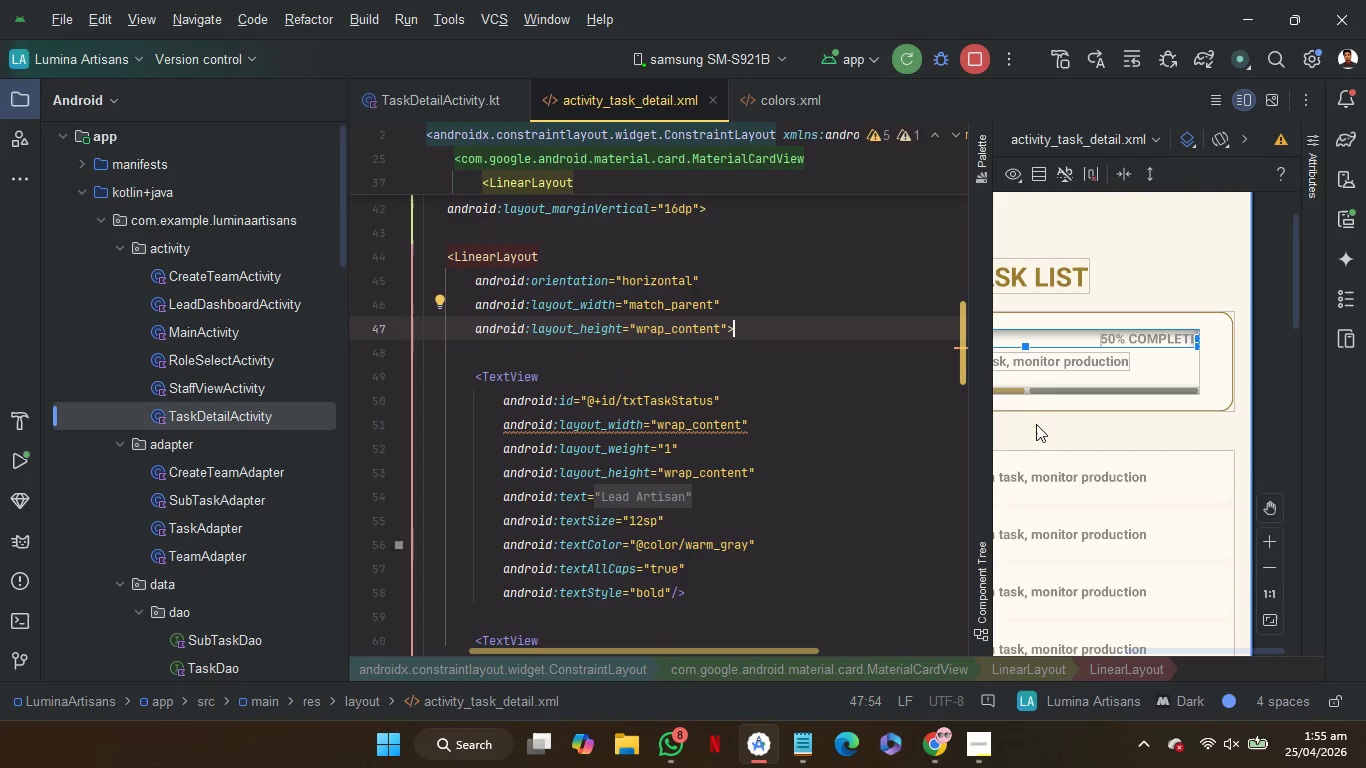 
scroll: coordinate [1046, 429], scroll_direction: none, amount: 0.0
 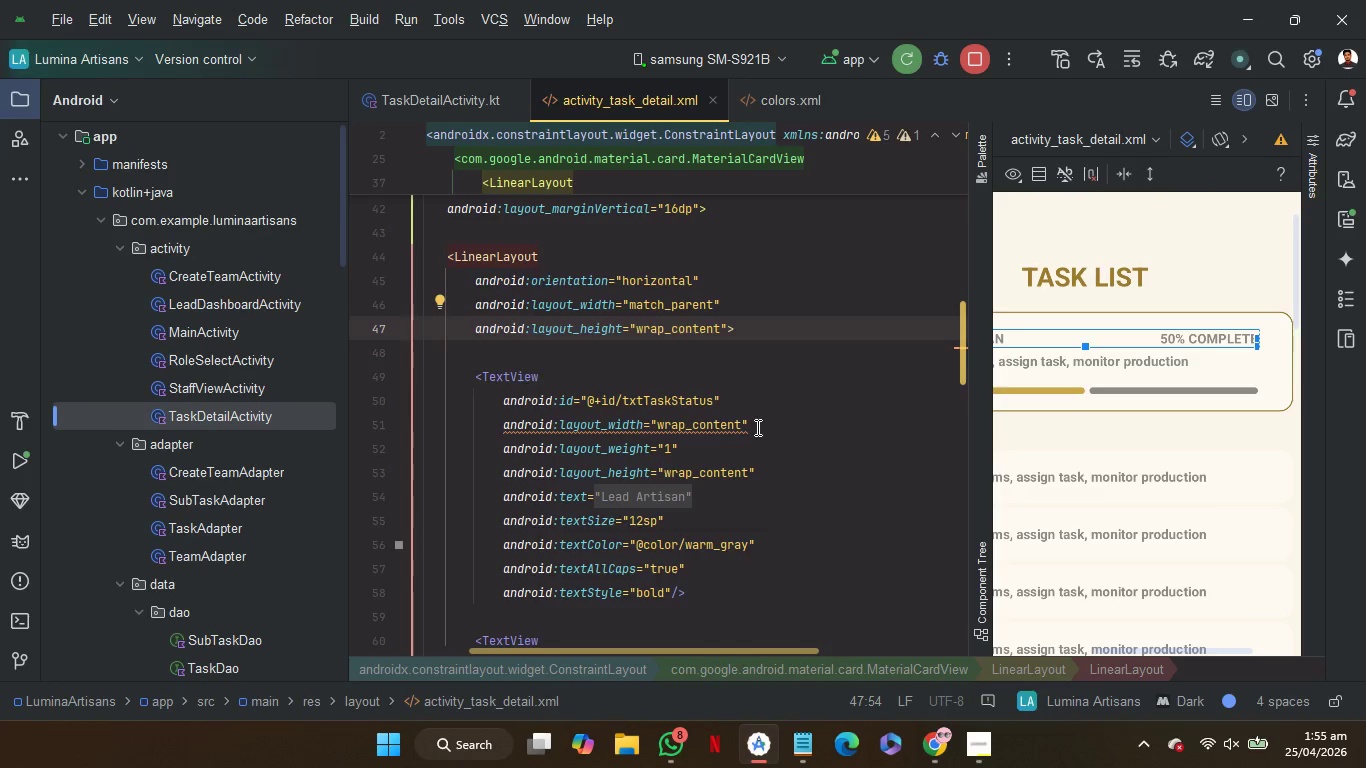 
scroll: coordinate [823, 429], scroll_direction: up, amount: 2.0
 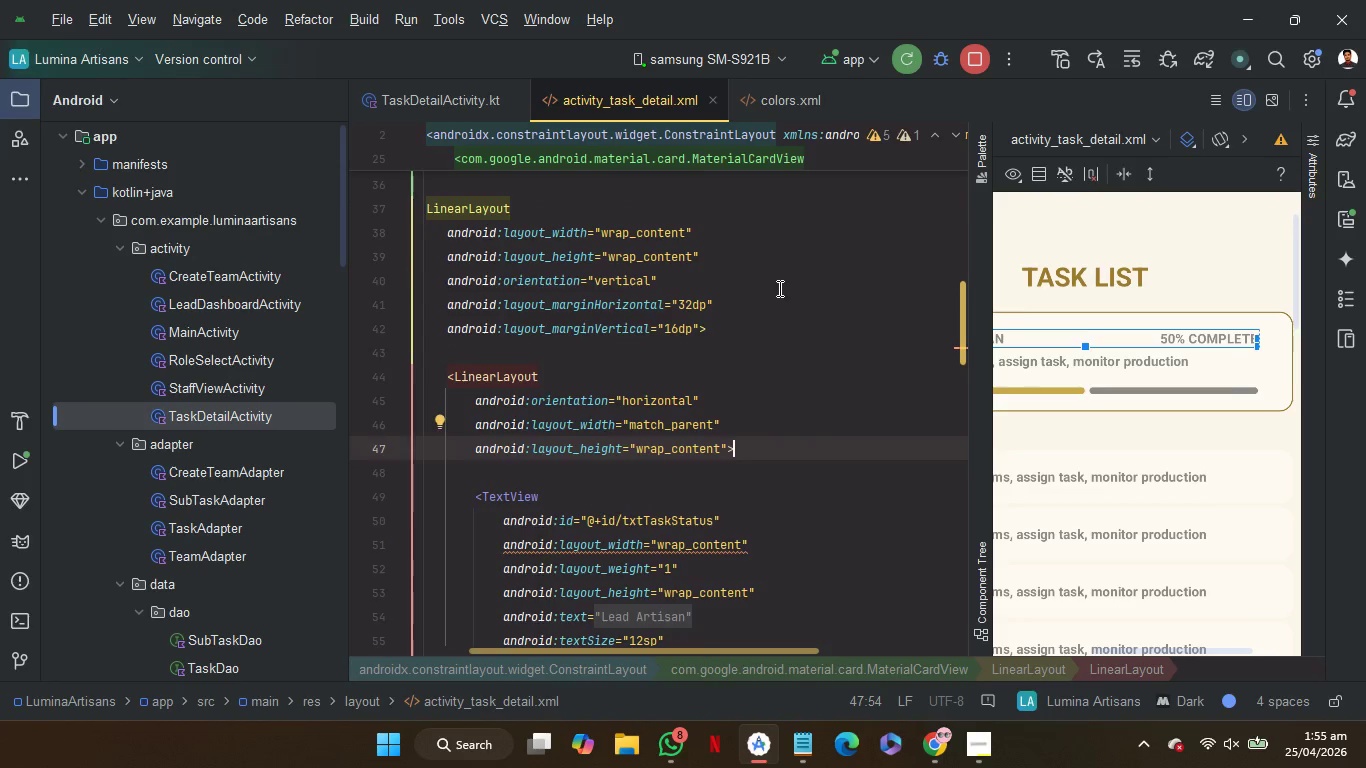 
left_click([778, 288])
 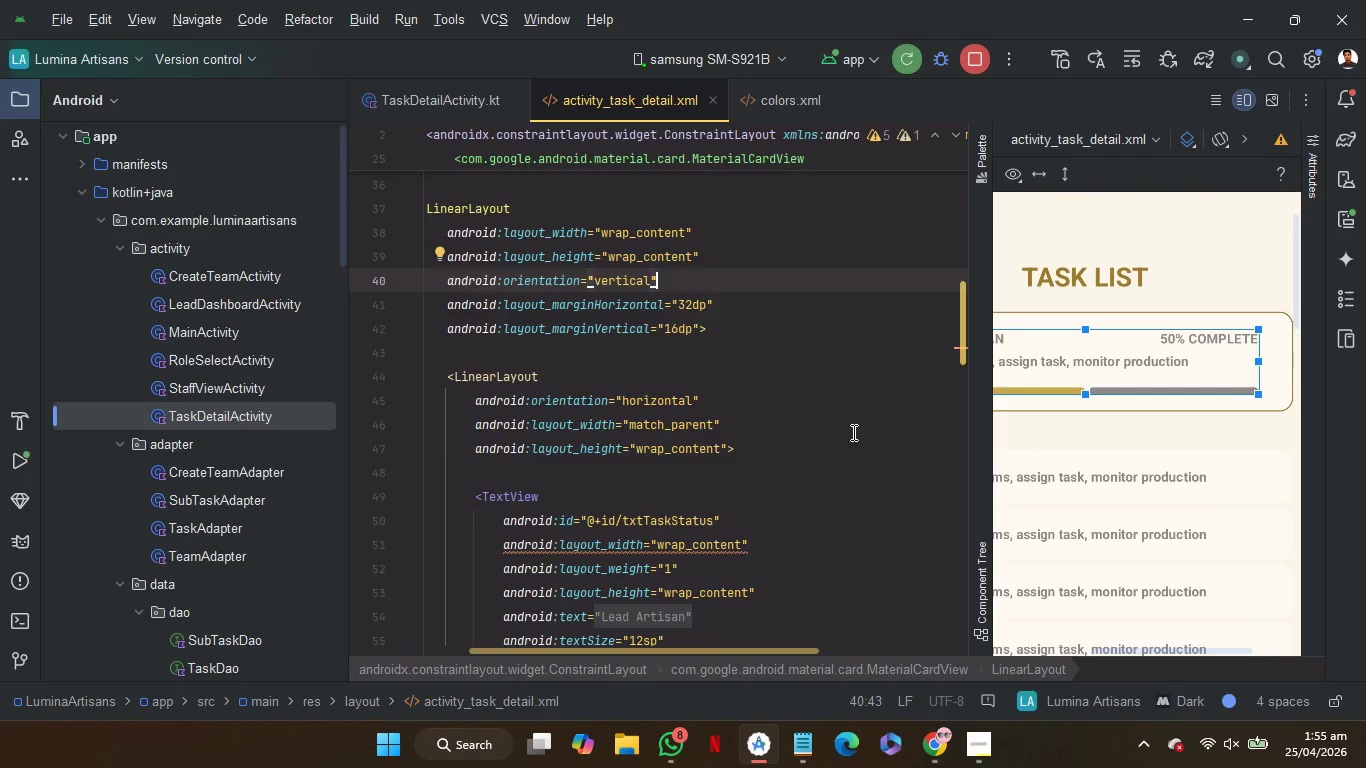 
wait(7.23)
 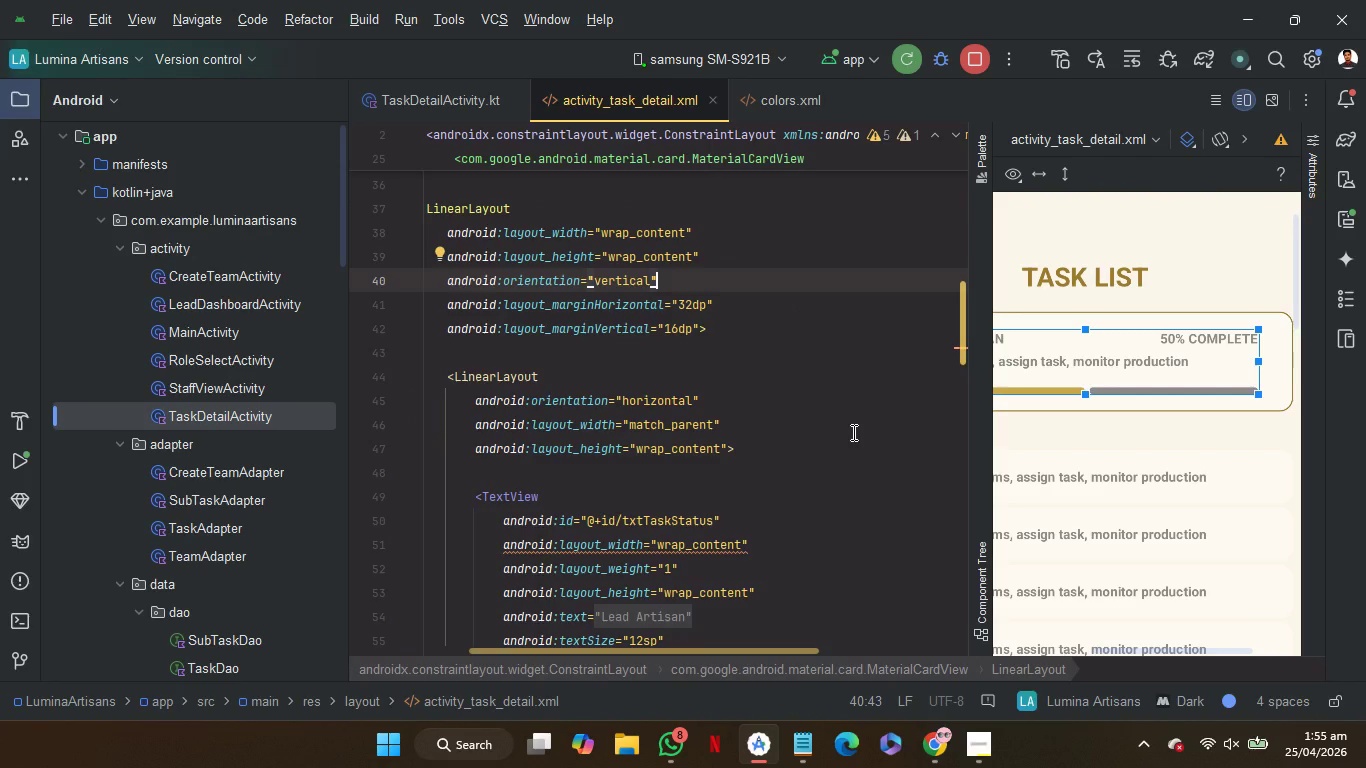 
scroll: coordinate [1068, 447], scroll_direction: none, amount: 0.0
 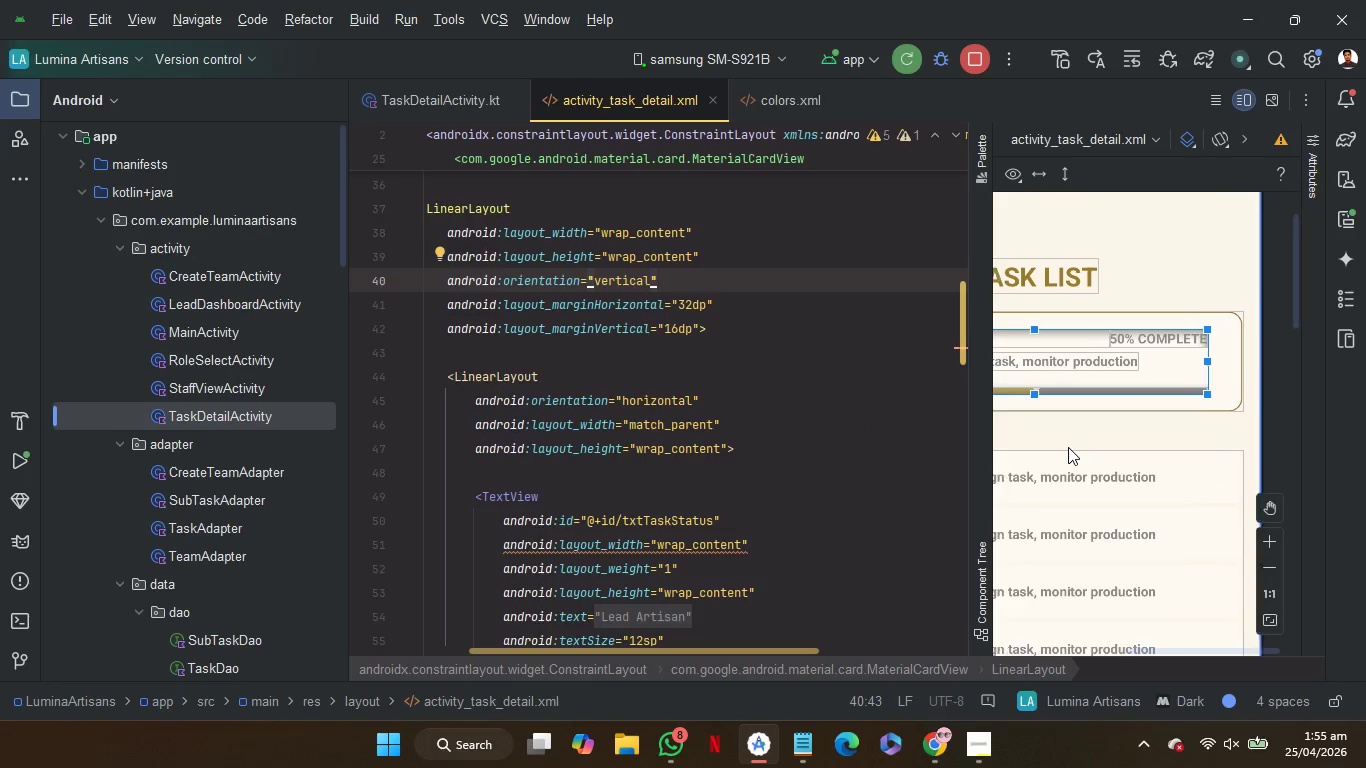 
scroll: coordinate [1068, 447], scroll_direction: up, amount: 3.0
 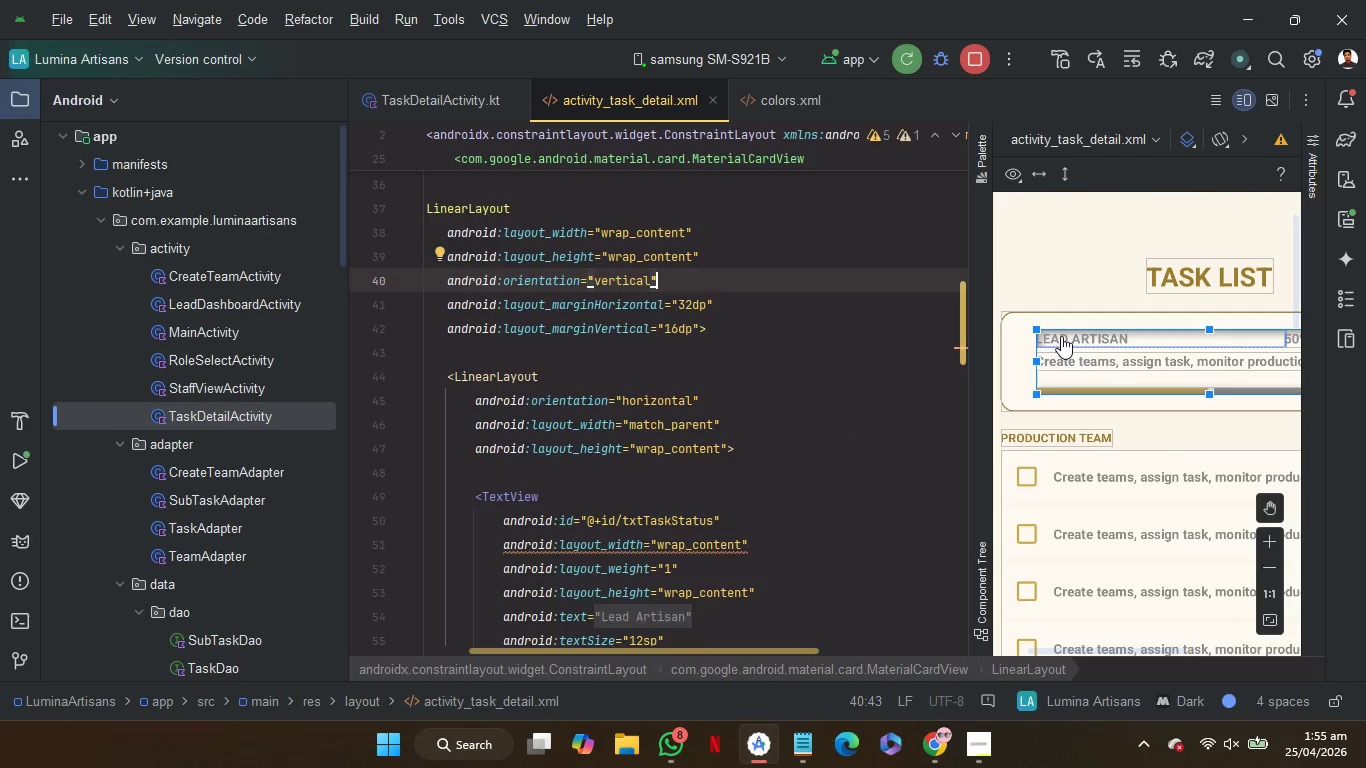 
left_click([1061, 336])
 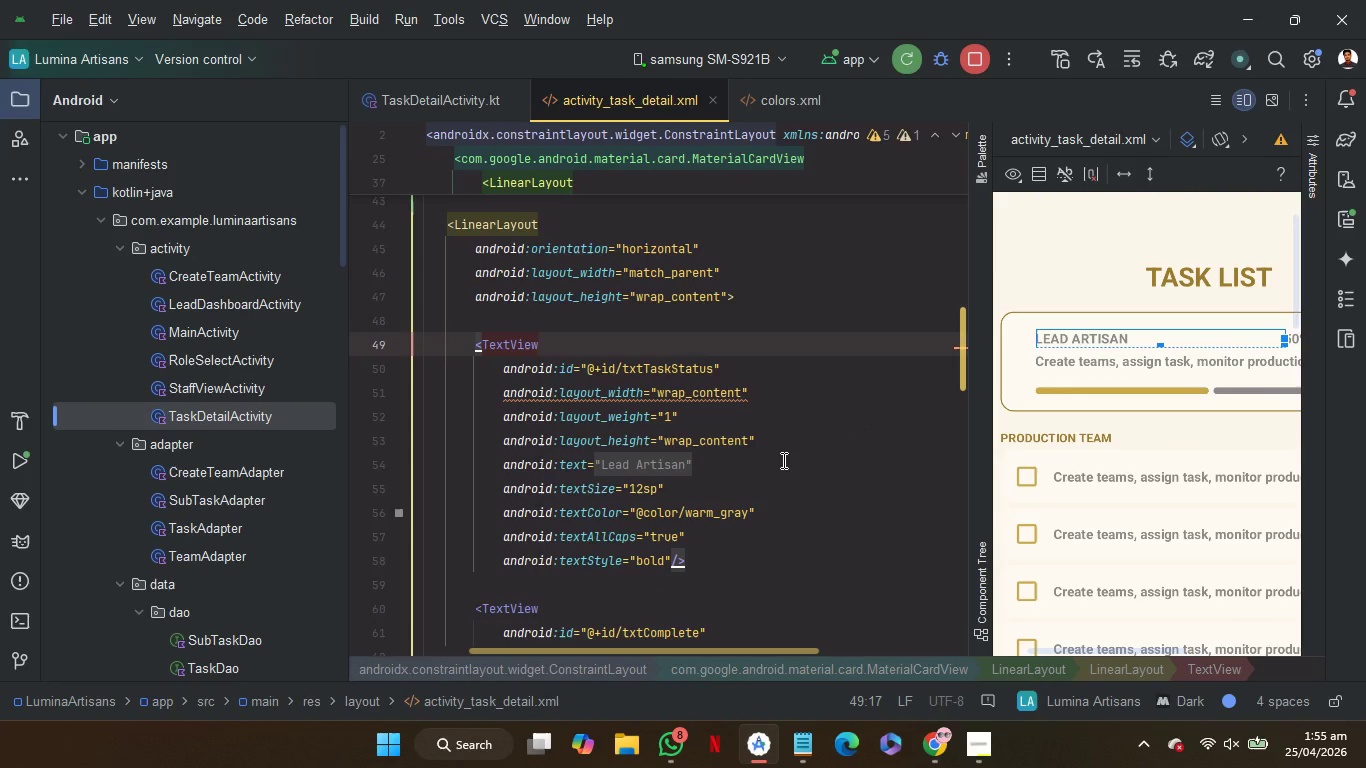 
mouse_move([726, 386])
 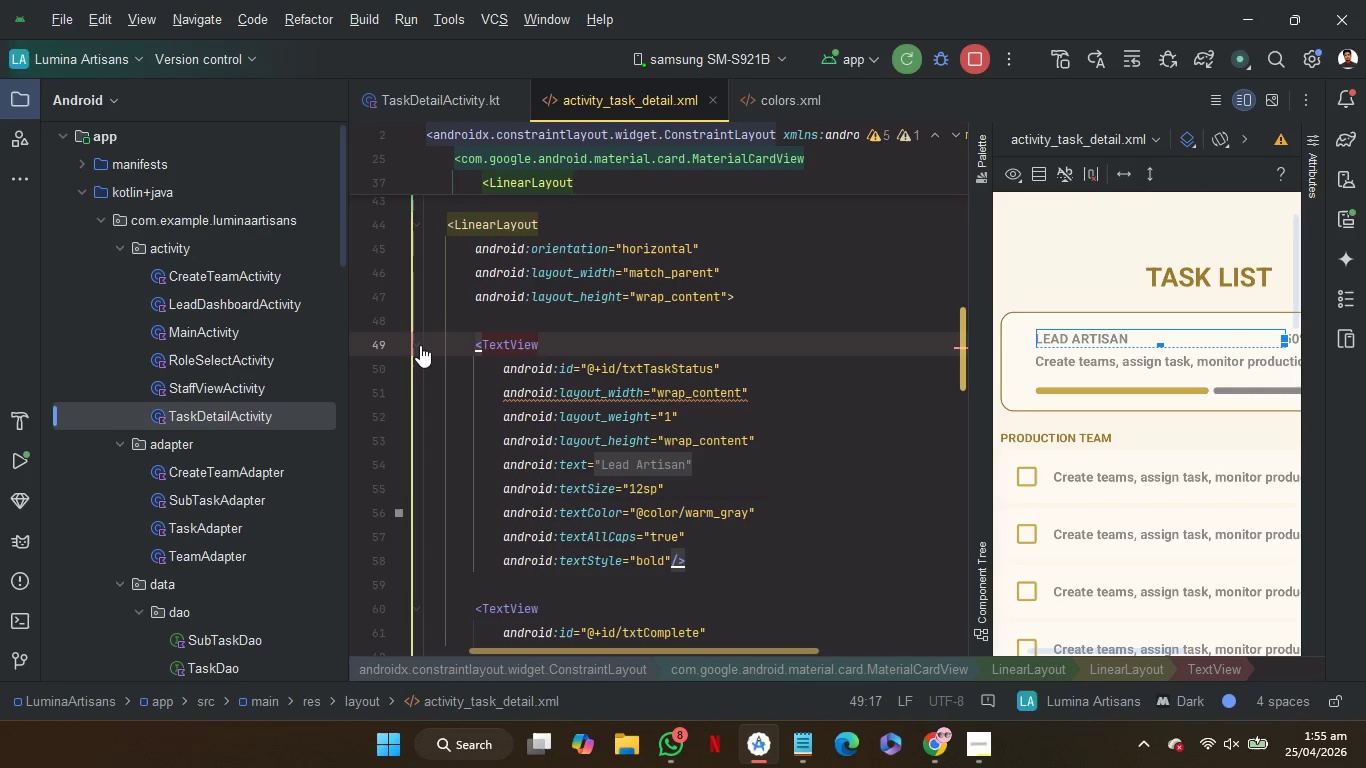 
left_click([417, 343])
 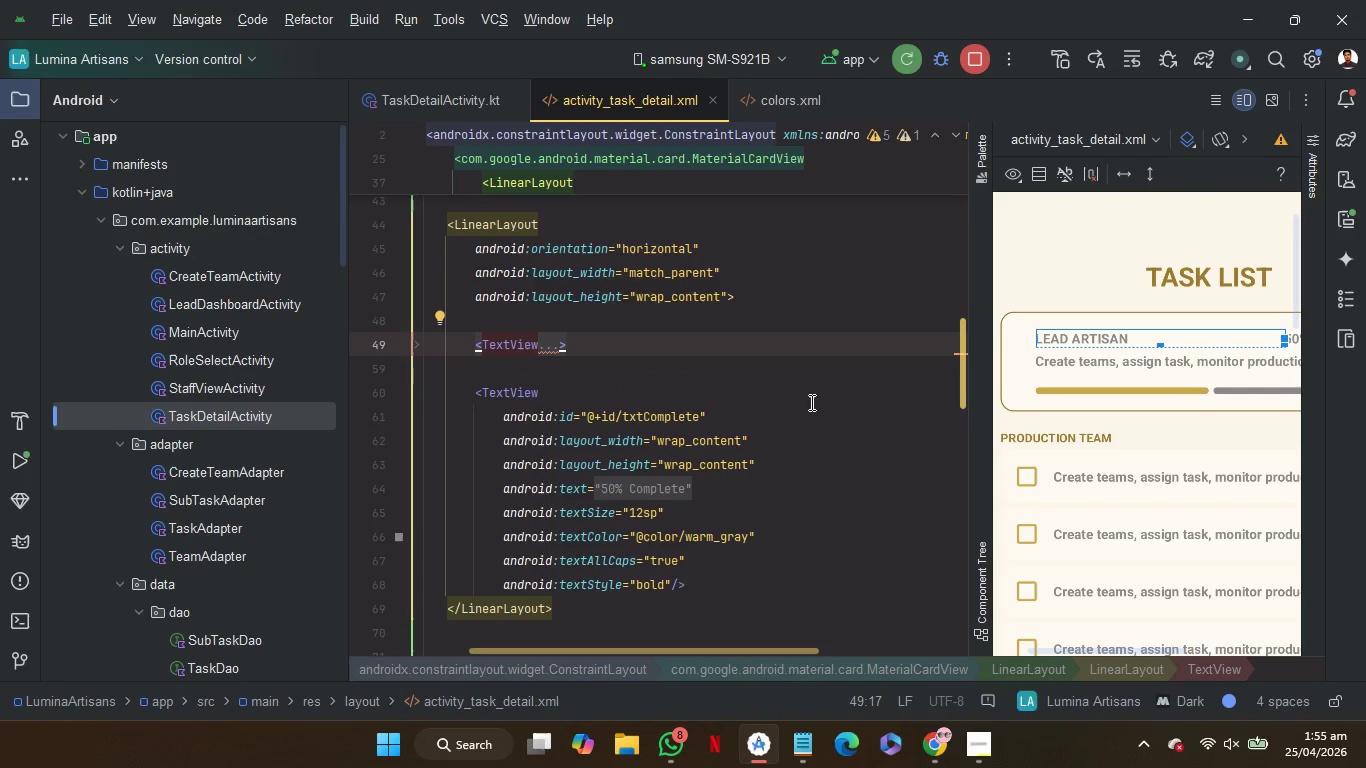 
scroll: coordinate [812, 403], scroll_direction: up, amount: 1.0
 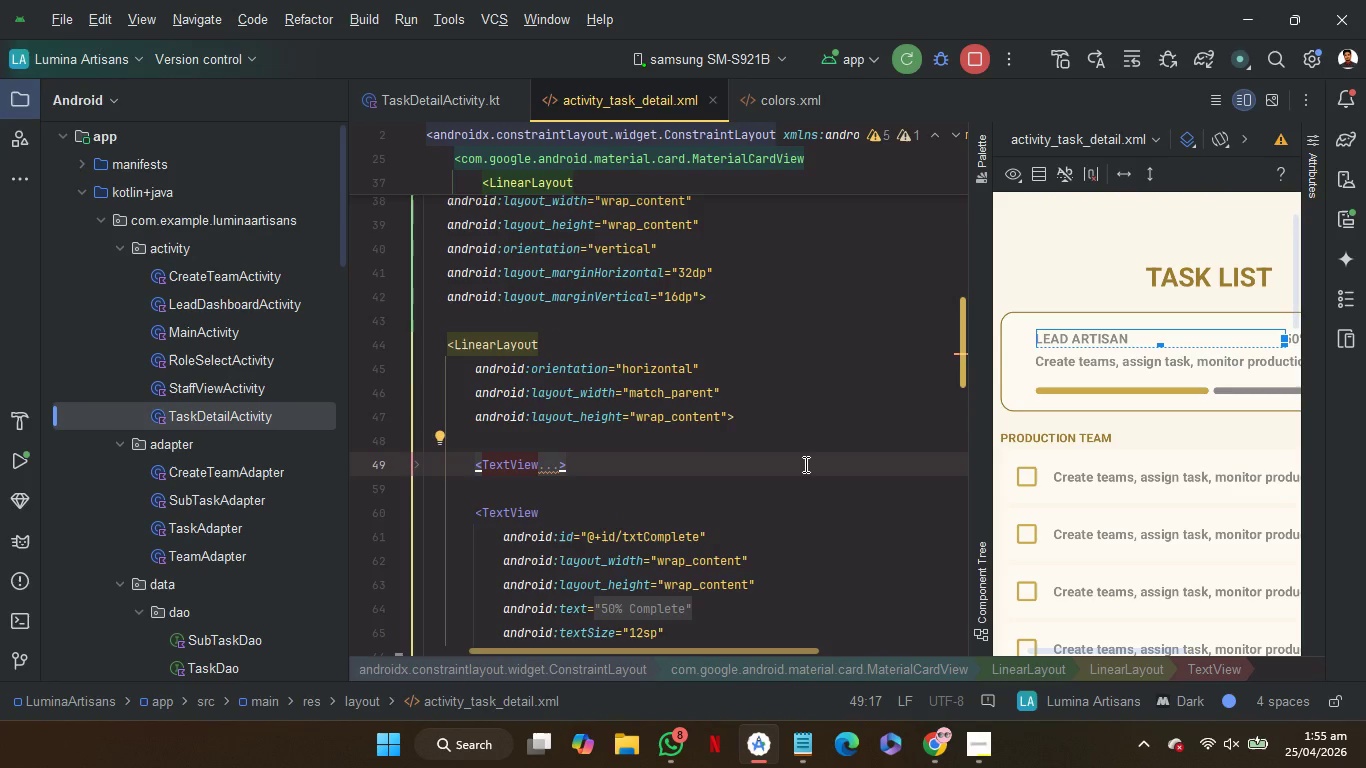 
left_click_drag(start_coordinate=[804, 464], to_coordinate=[805, 425])
 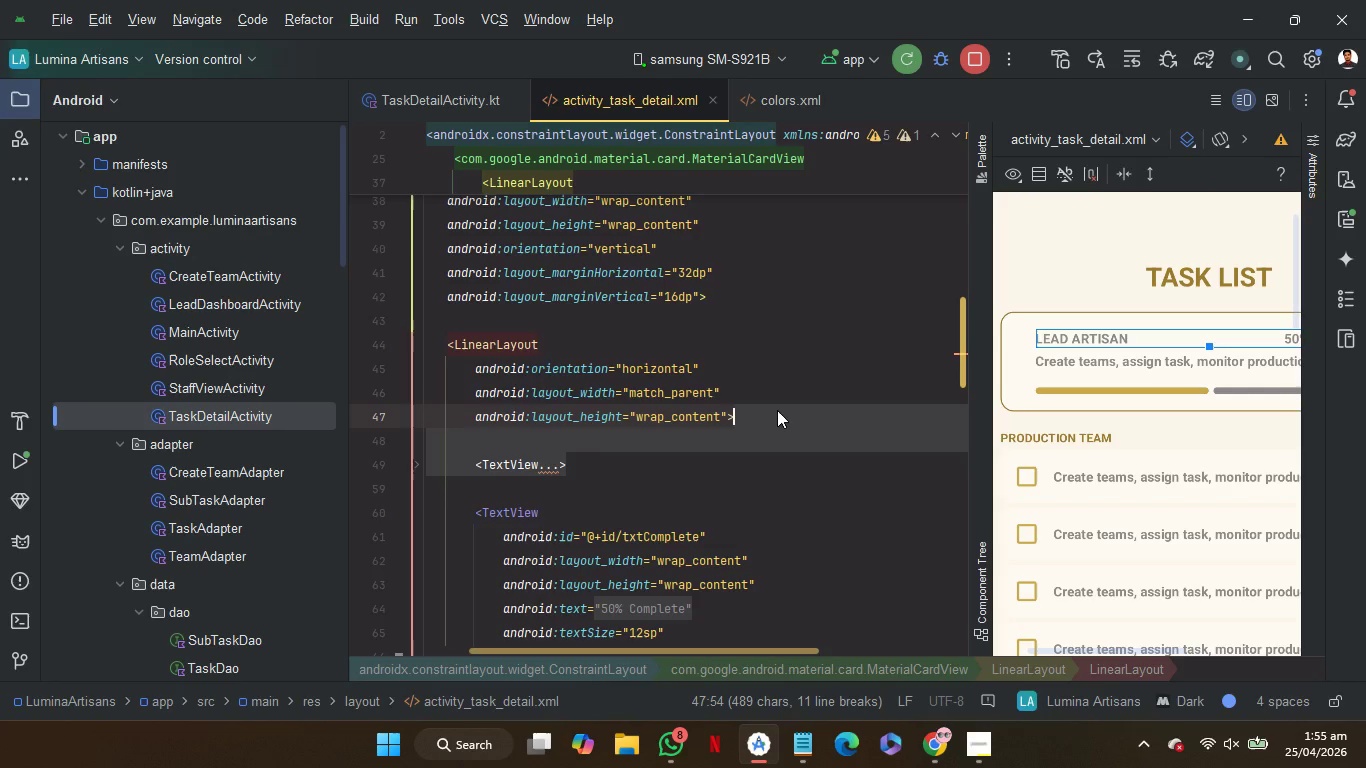 
left_click_drag(start_coordinate=[777, 410], to_coordinate=[766, 307])
 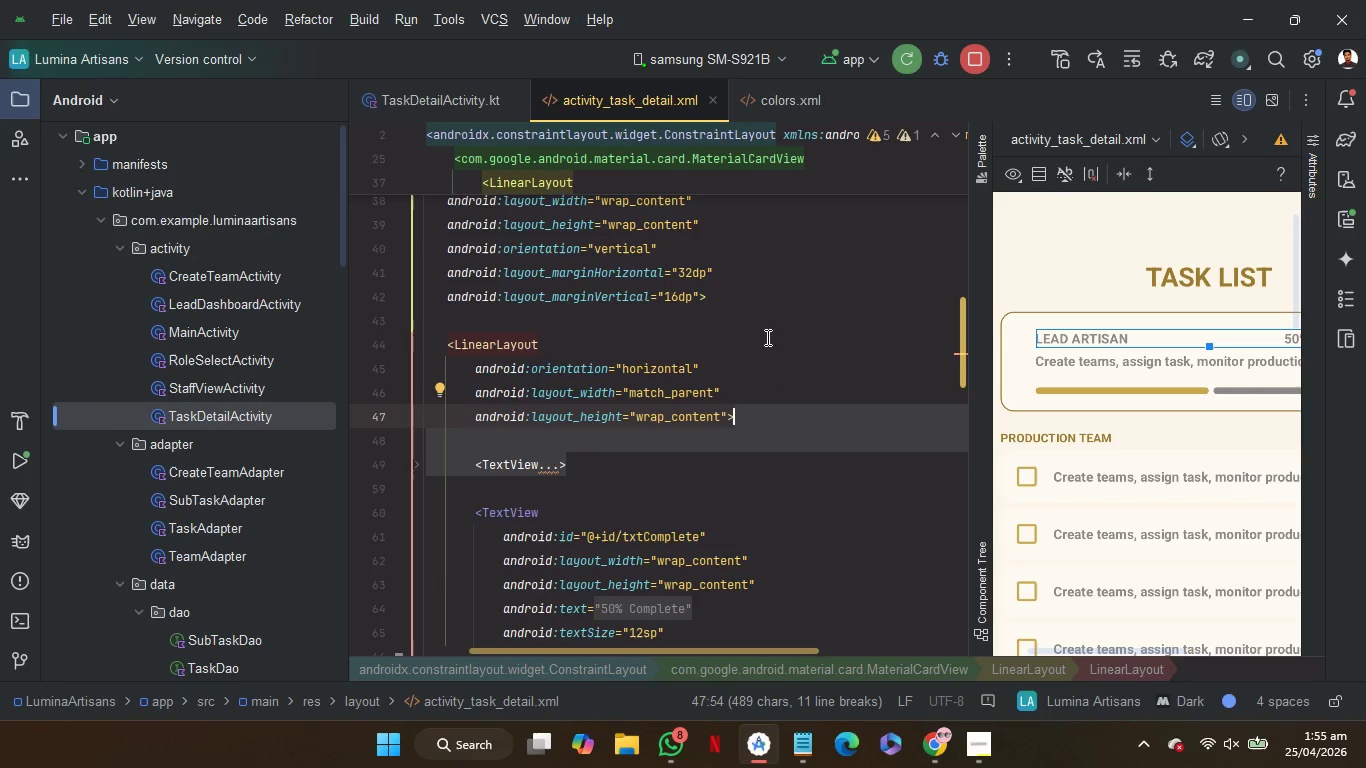 
key(Control+C)
 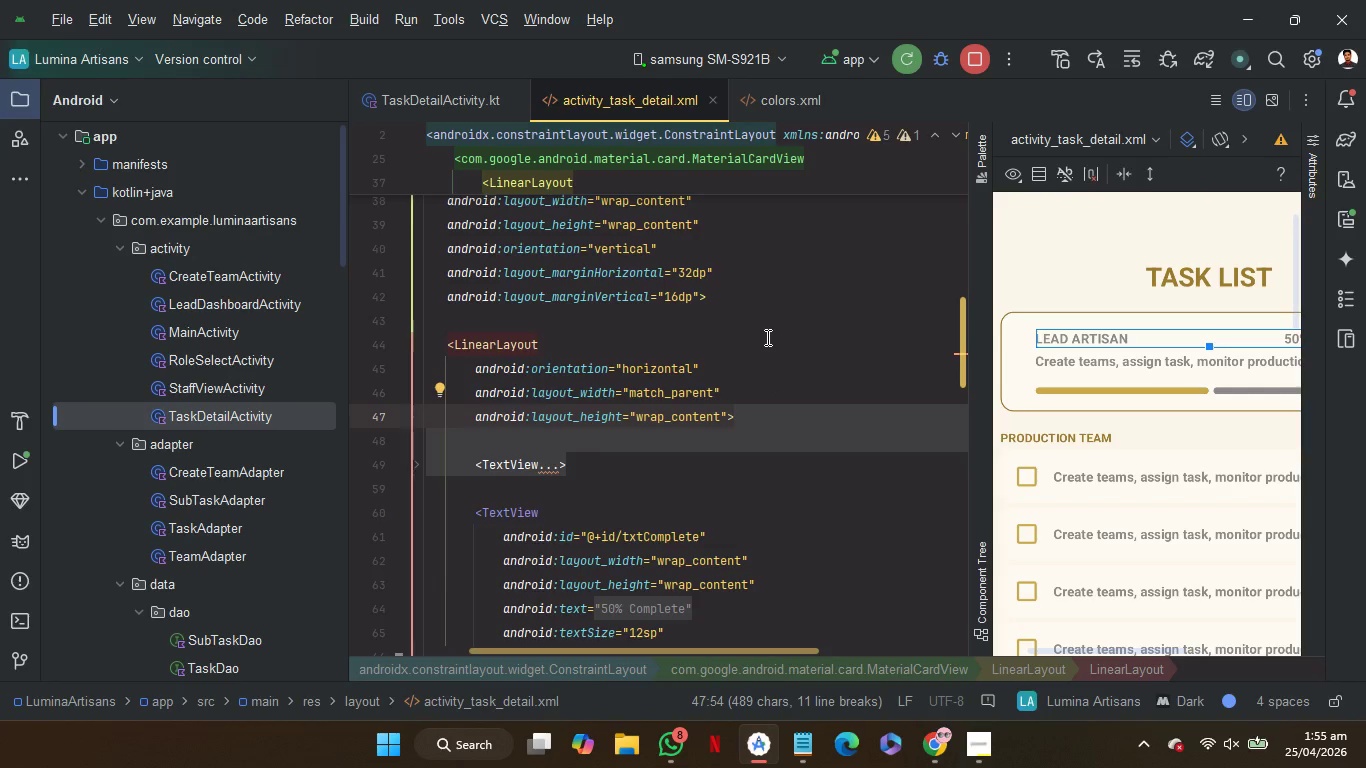 
key(Control+X)
 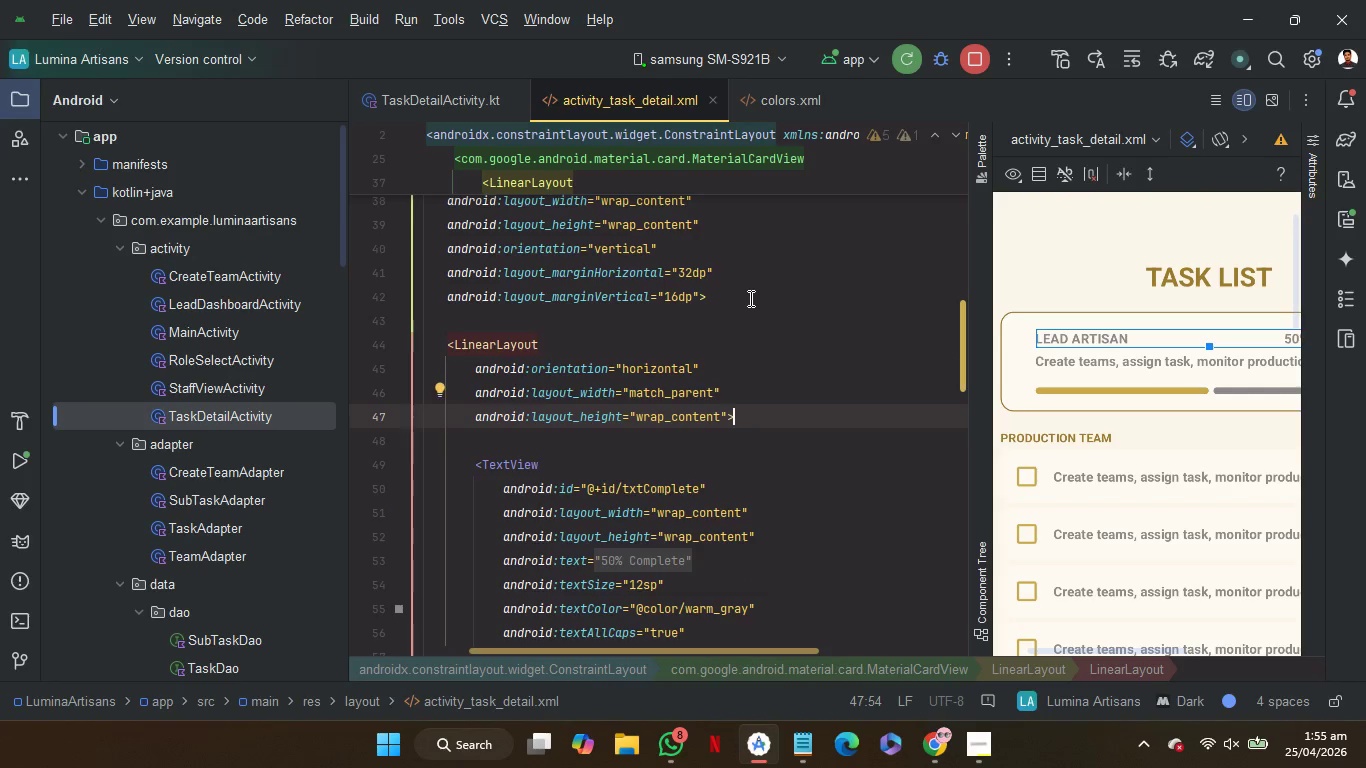 
left_click([749, 298])
 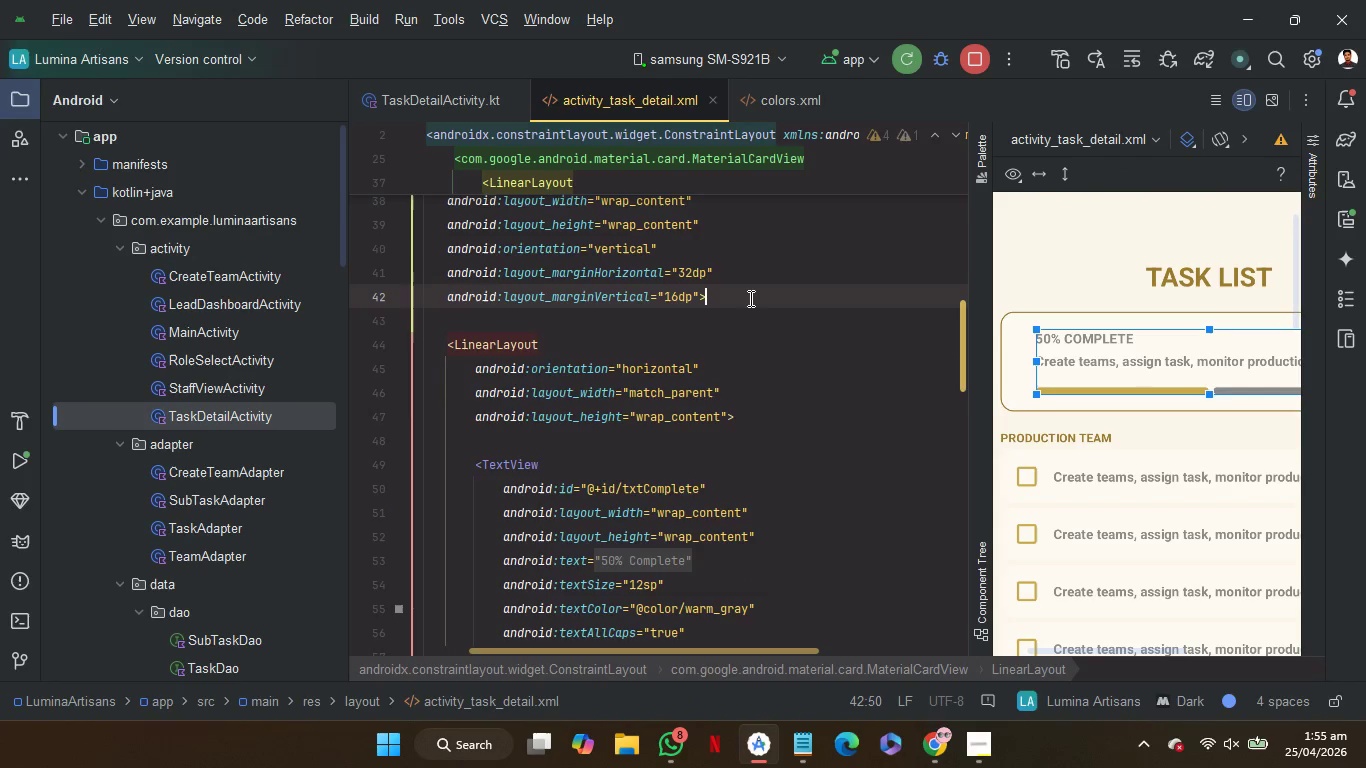 
key(Control+V)
 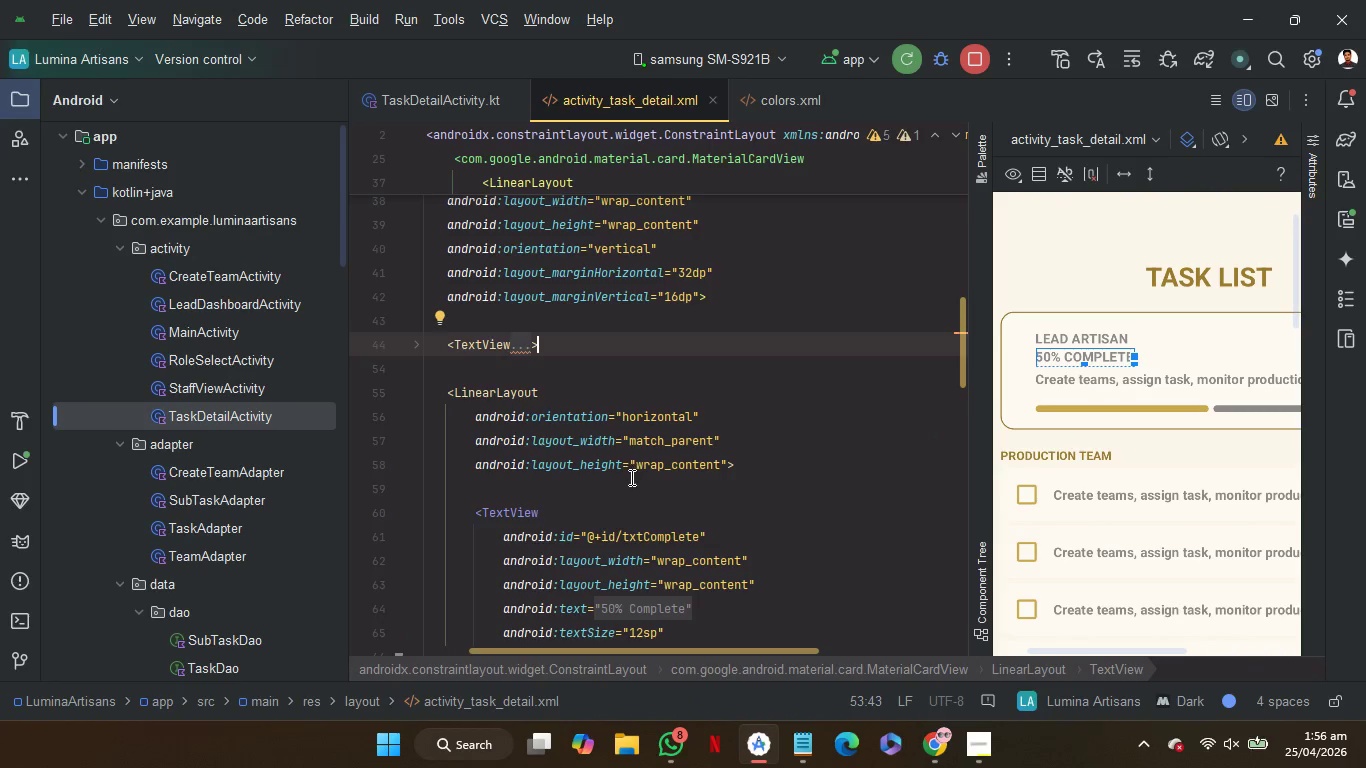 
wait(5.22)
 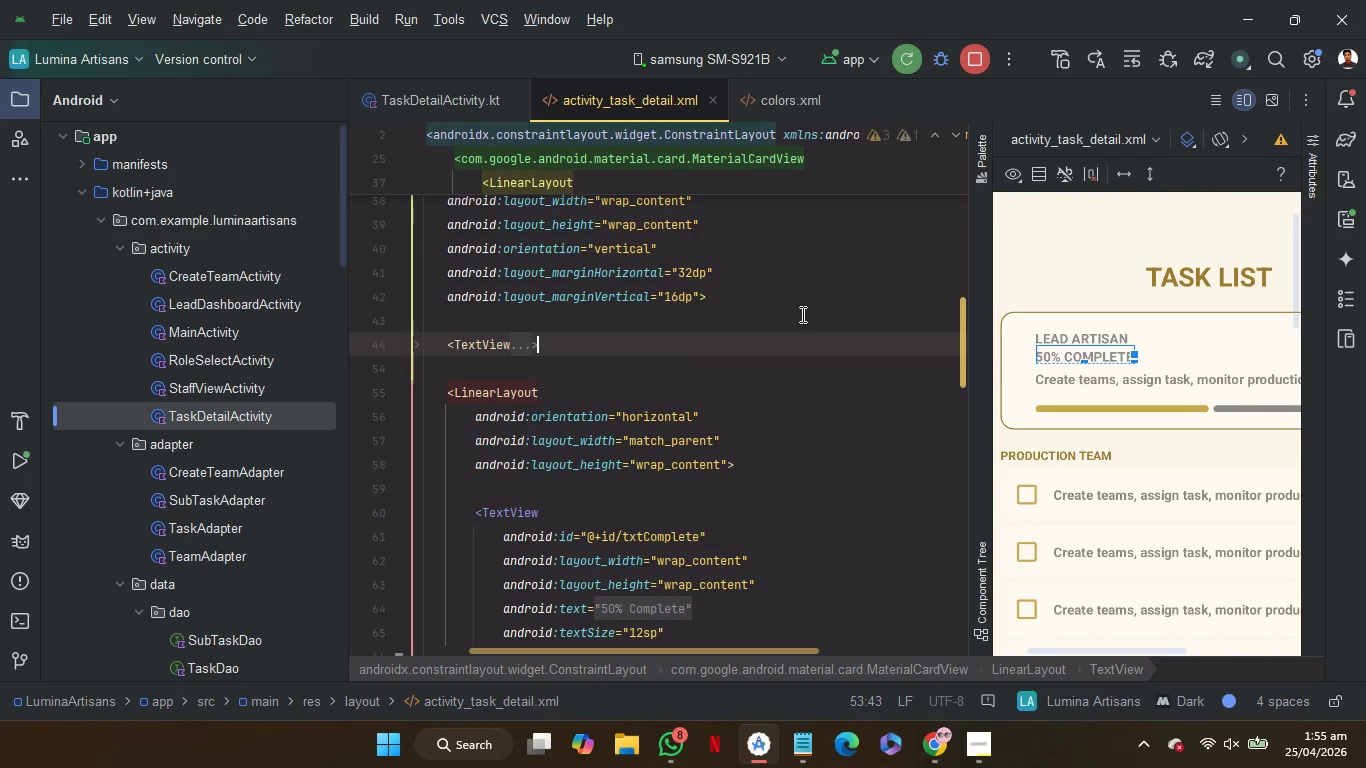 
left_click([812, 539])
 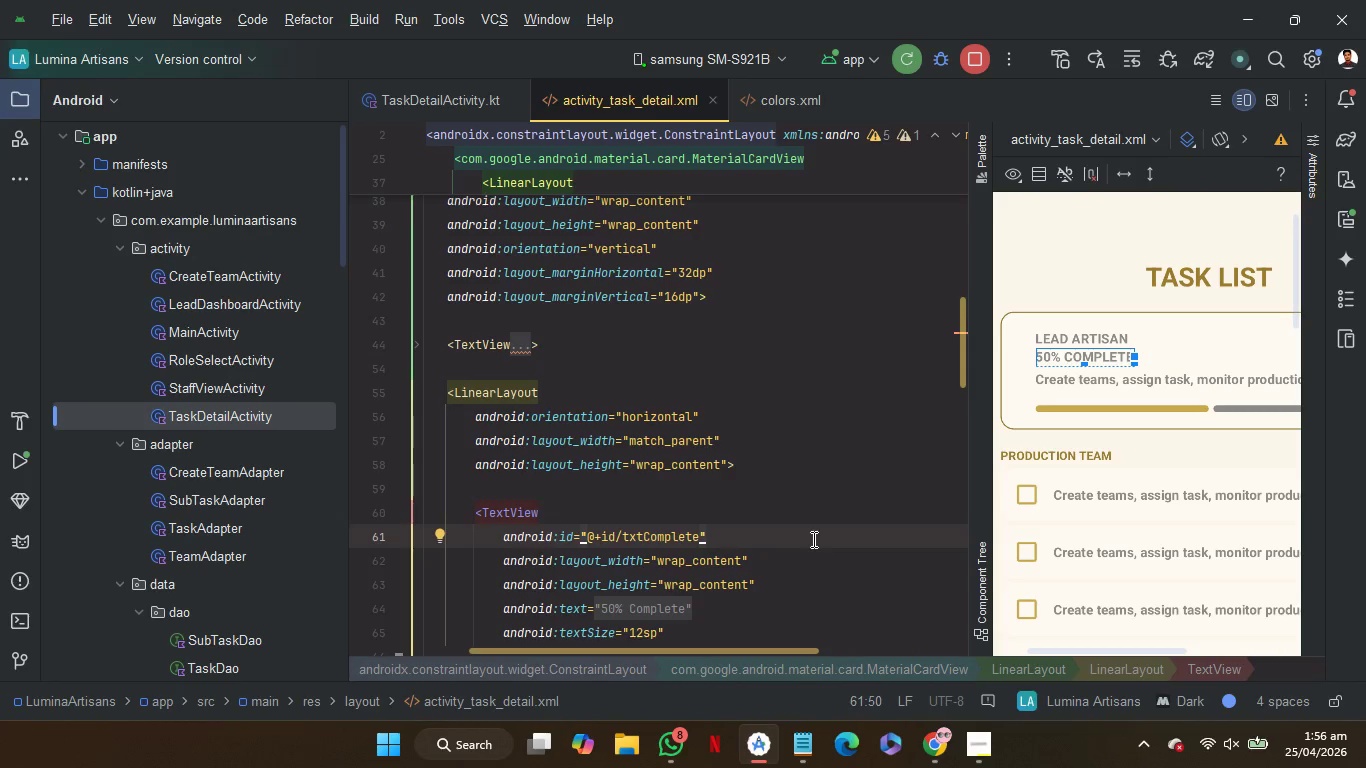 
scroll: coordinate [812, 539], scroll_direction: down, amount: 1.0
 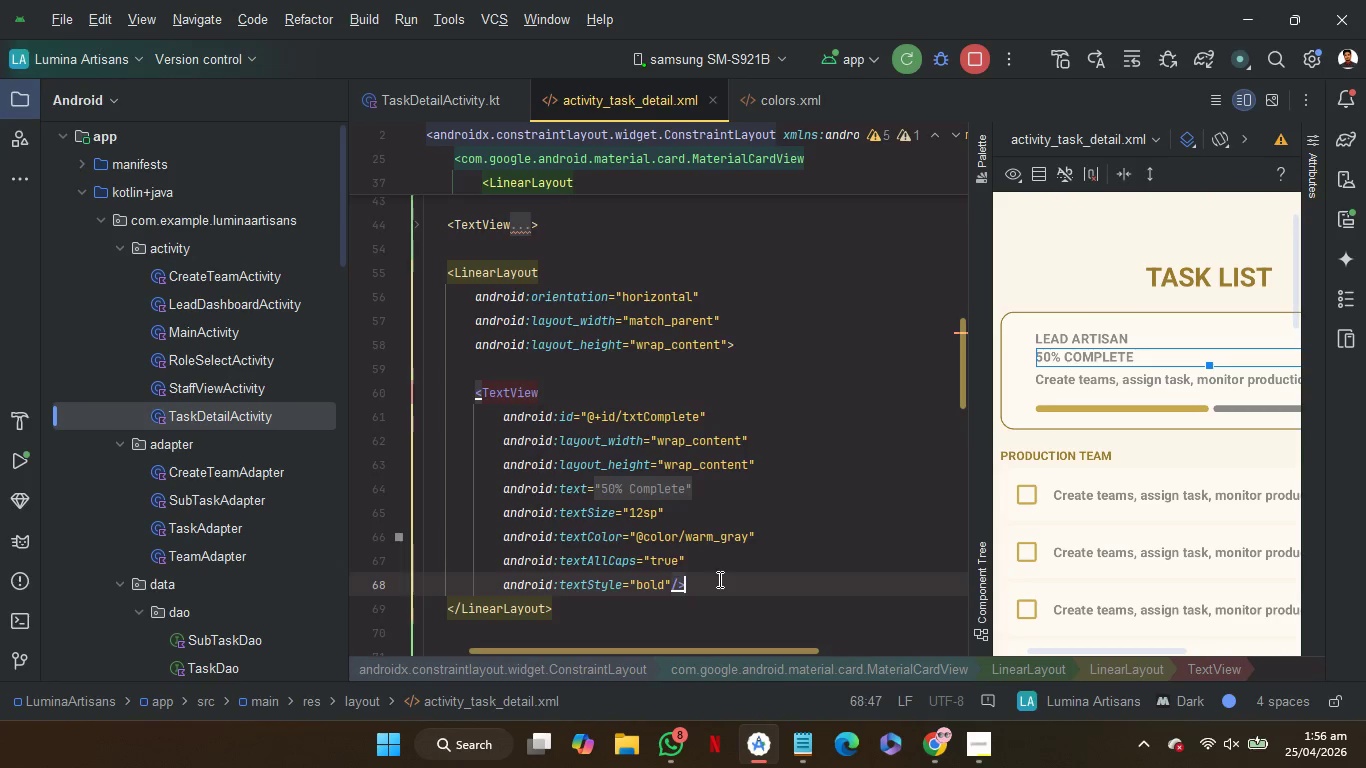 
left_click([718, 579])
 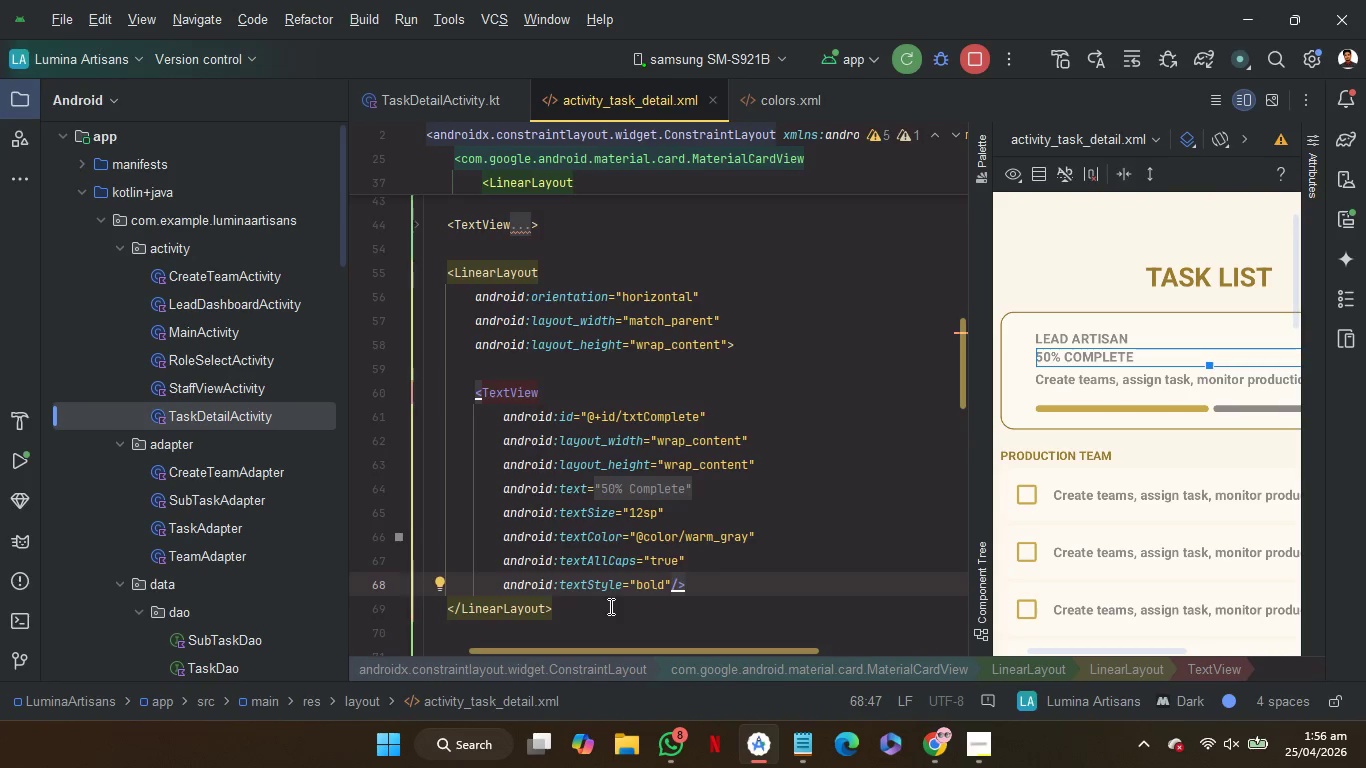 
left_click_drag(start_coordinate=[609, 606], to_coordinate=[630, 447])
 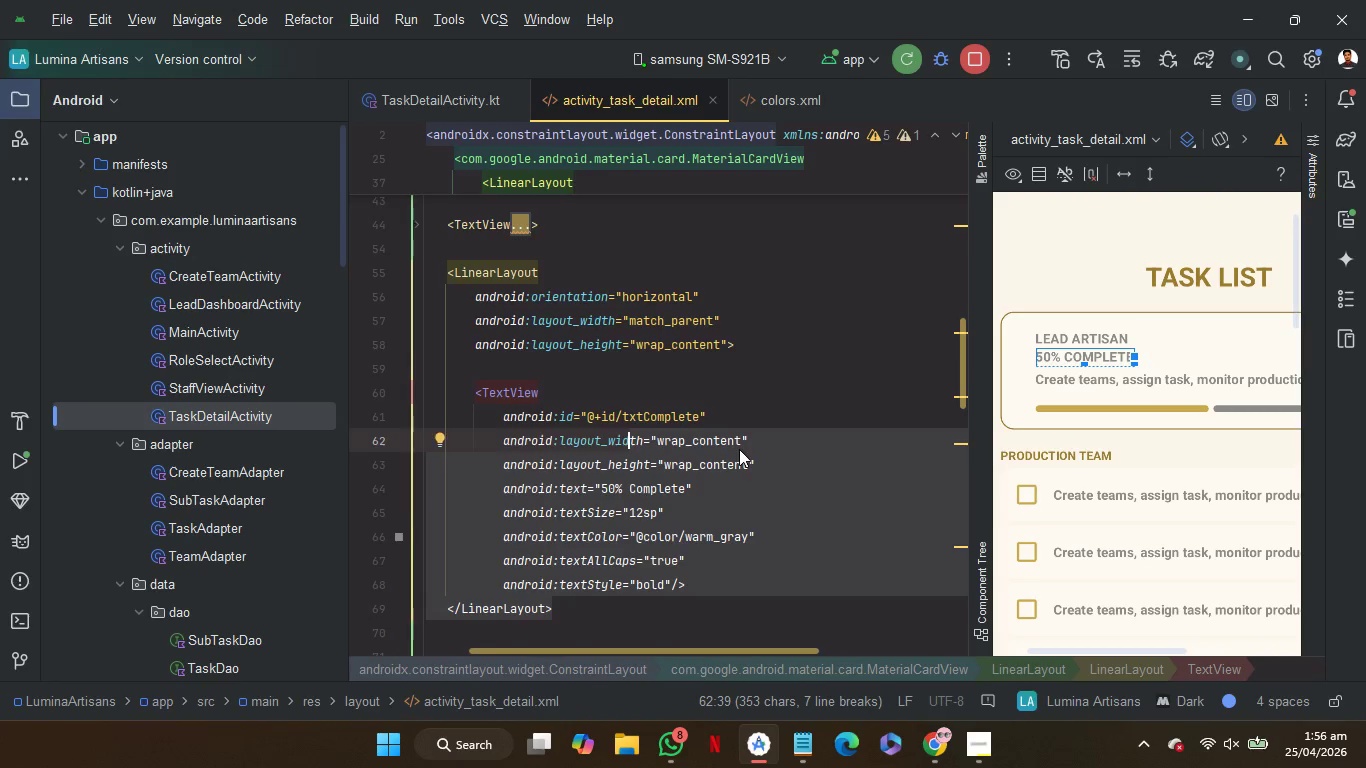 
scroll: coordinate [739, 449], scroll_direction: down, amount: 1.0
 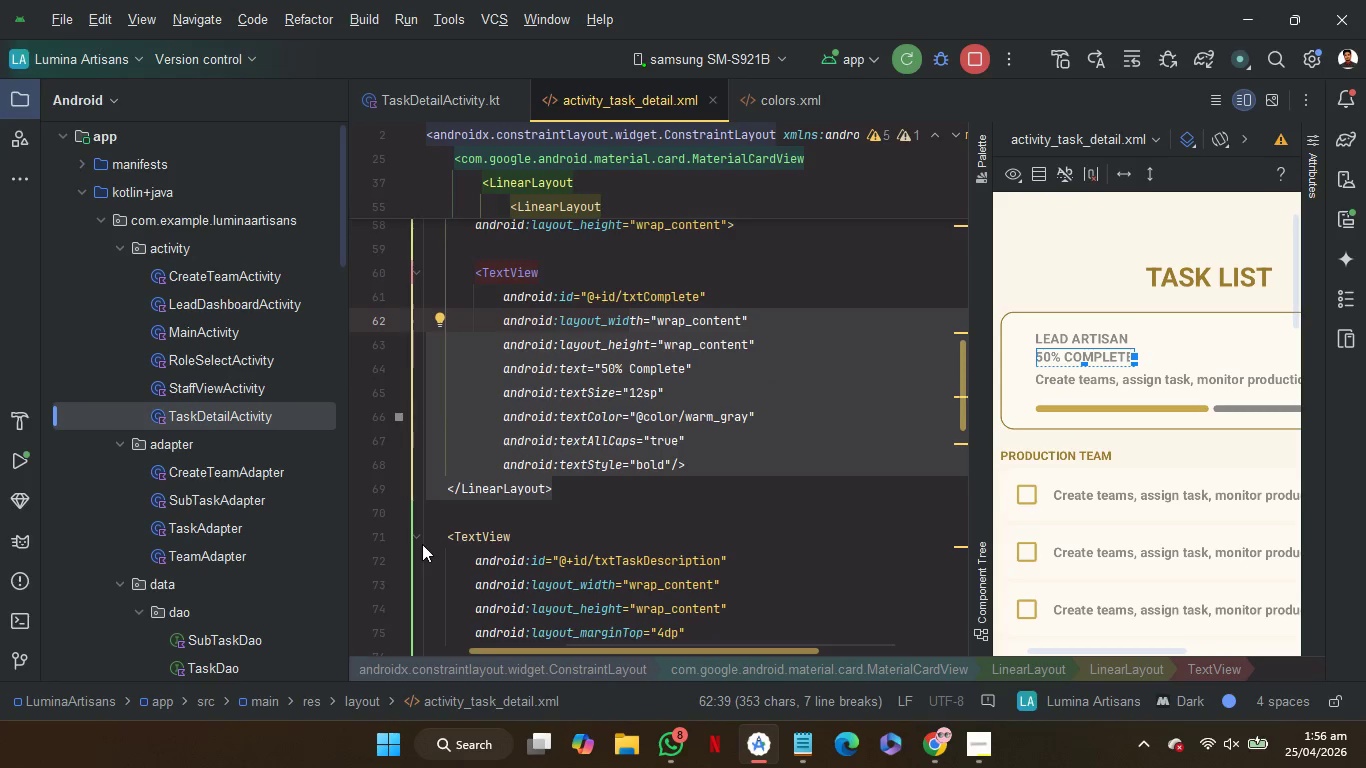 
left_click([417, 541])
 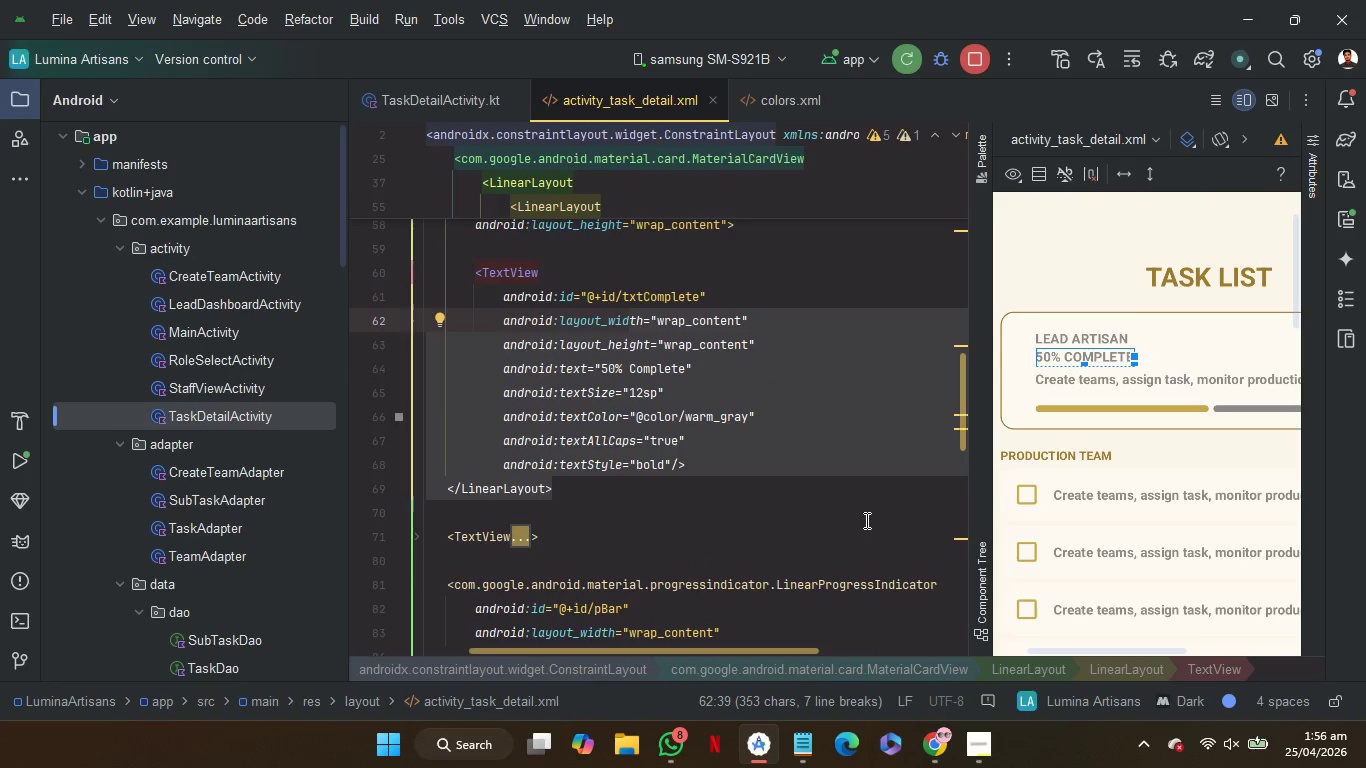 
scroll: coordinate [865, 522], scroll_direction: none, amount: 0.0
 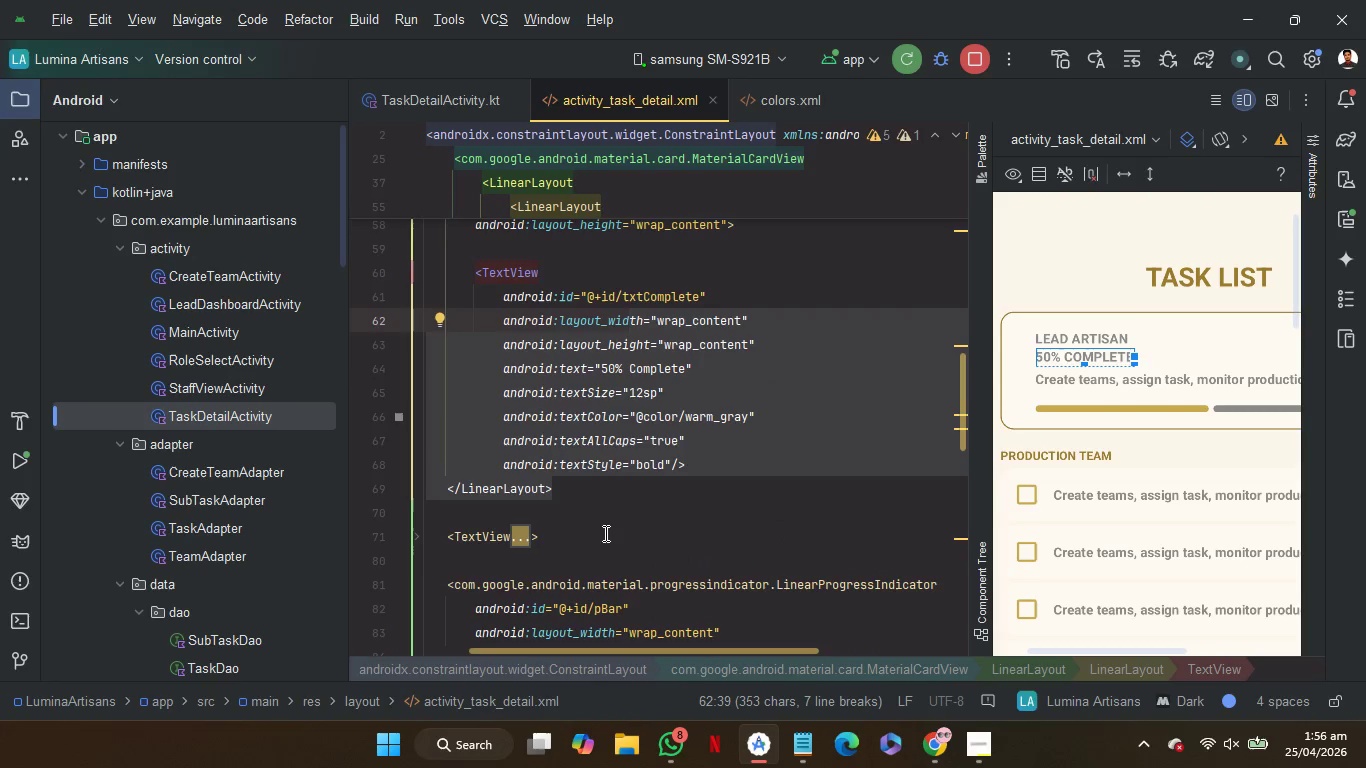 
left_click_drag(start_coordinate=[607, 534], to_coordinate=[618, 496])
 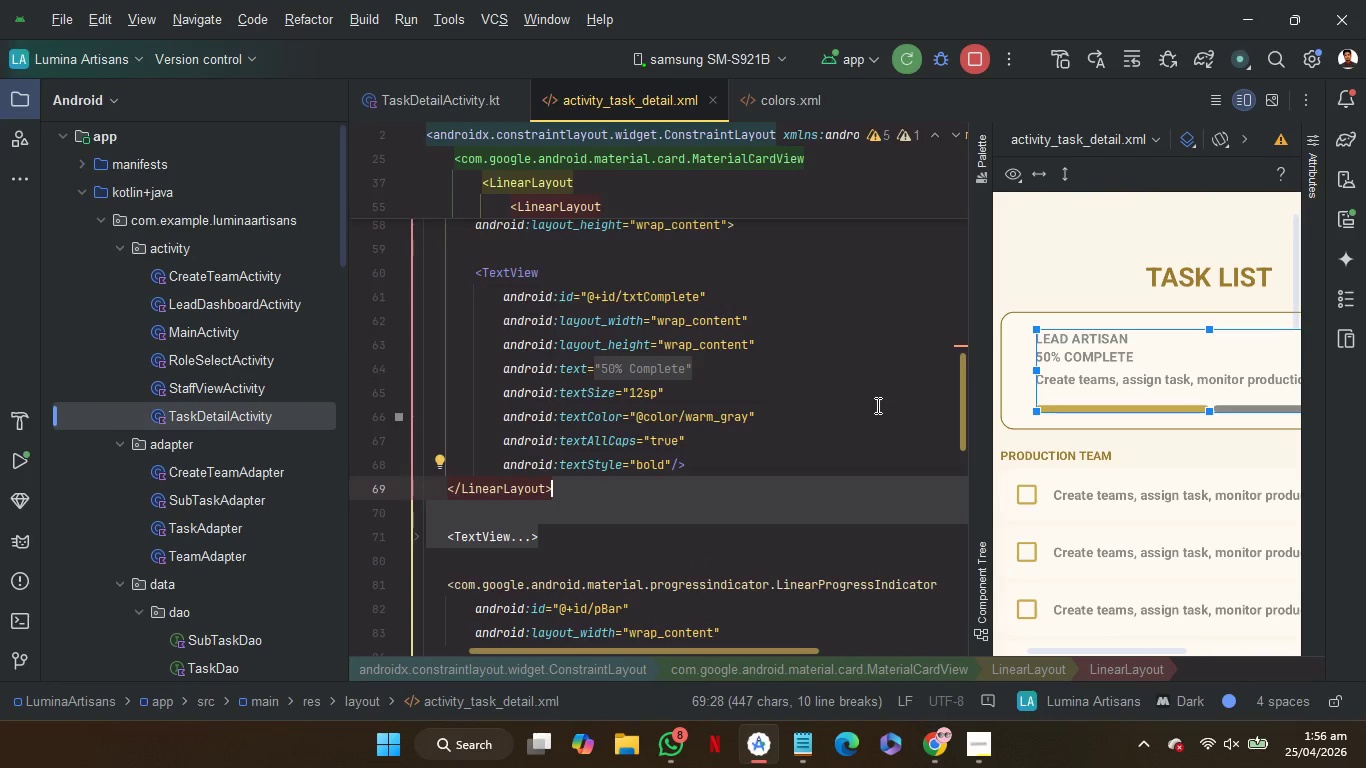 
scroll: coordinate [876, 405], scroll_direction: up, amount: 1.0
 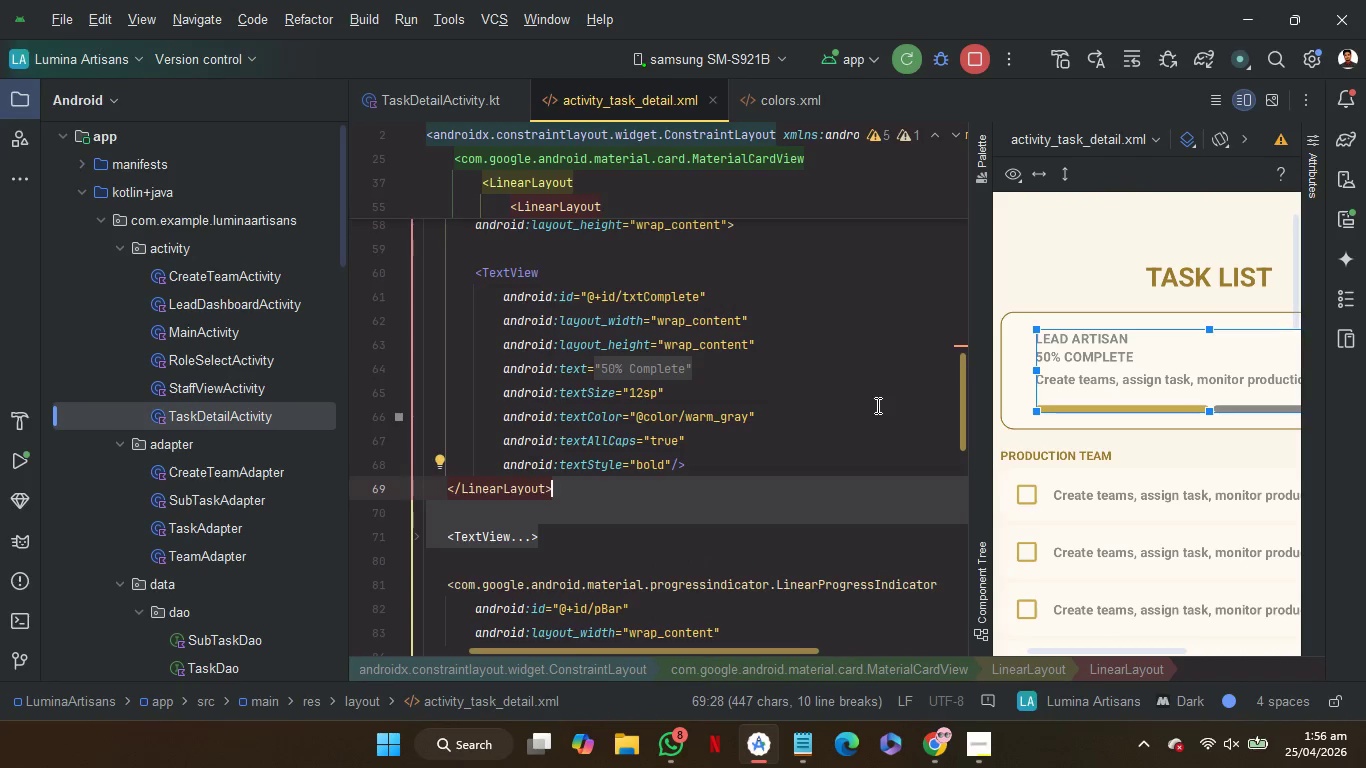 
key(Control+X)
 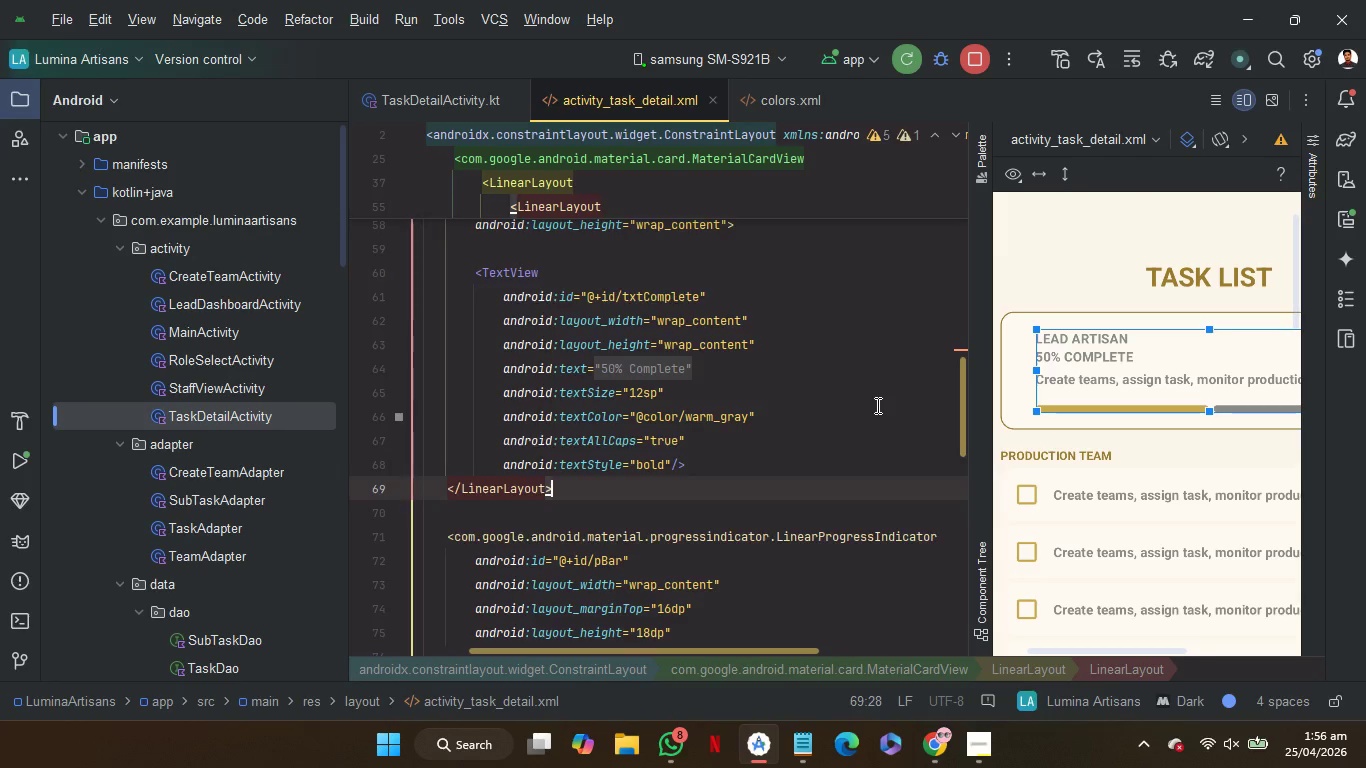 
scroll: coordinate [876, 405], scroll_direction: up, amount: 1.0
 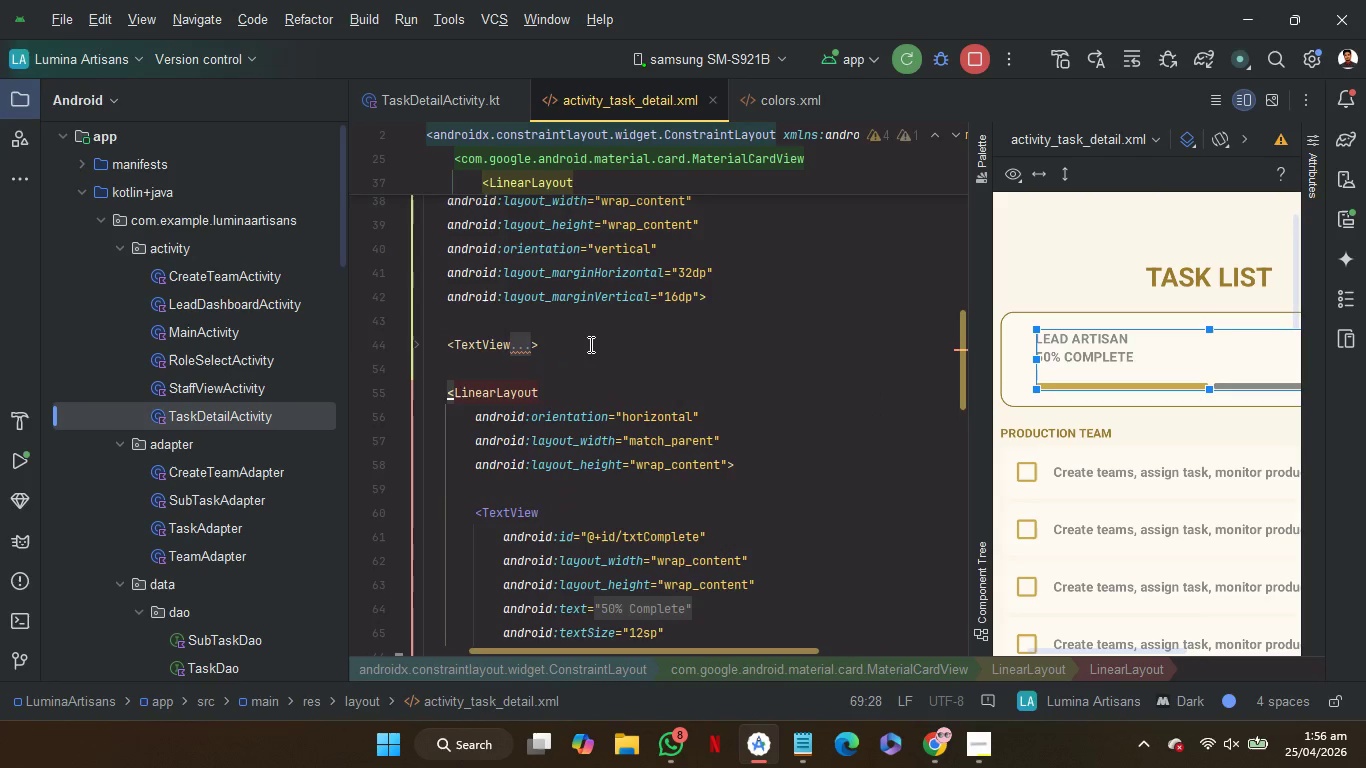 
left_click([589, 344])
 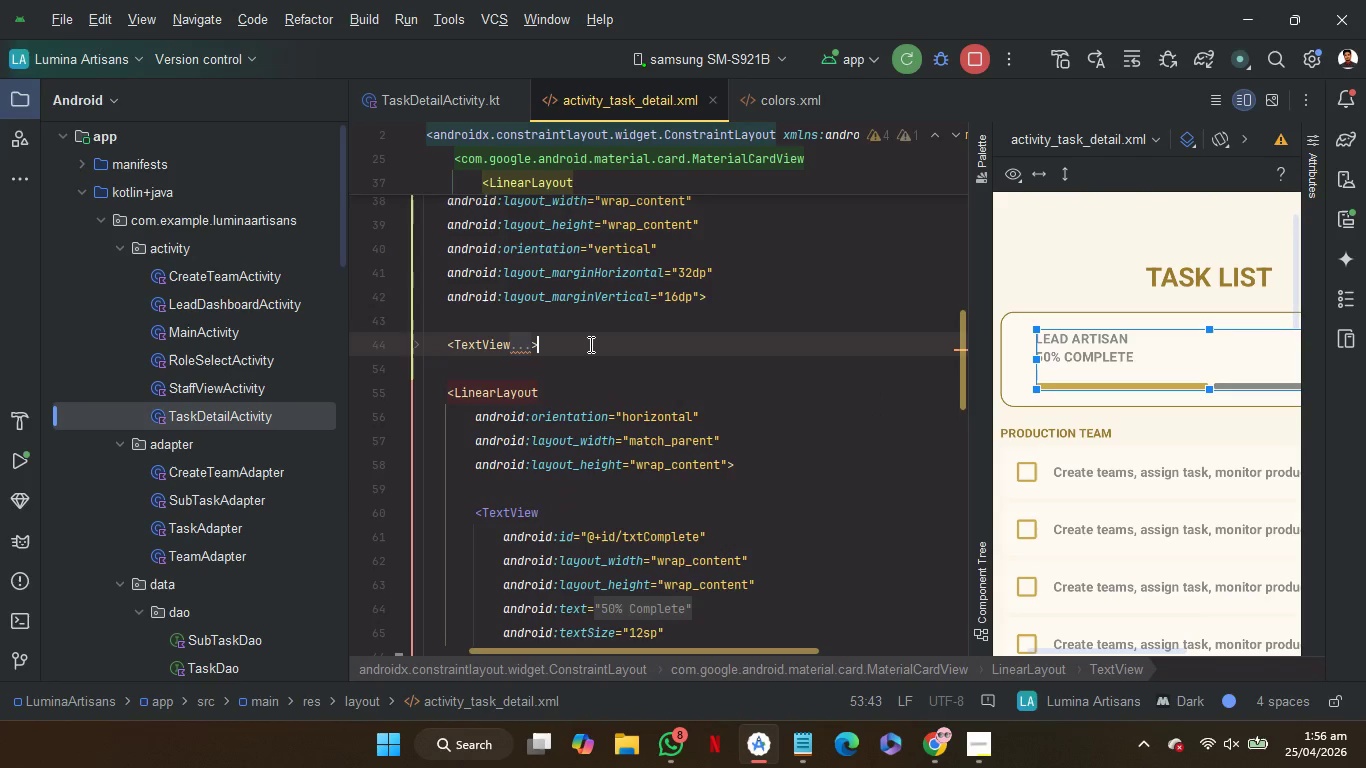 
key(Control+V)
 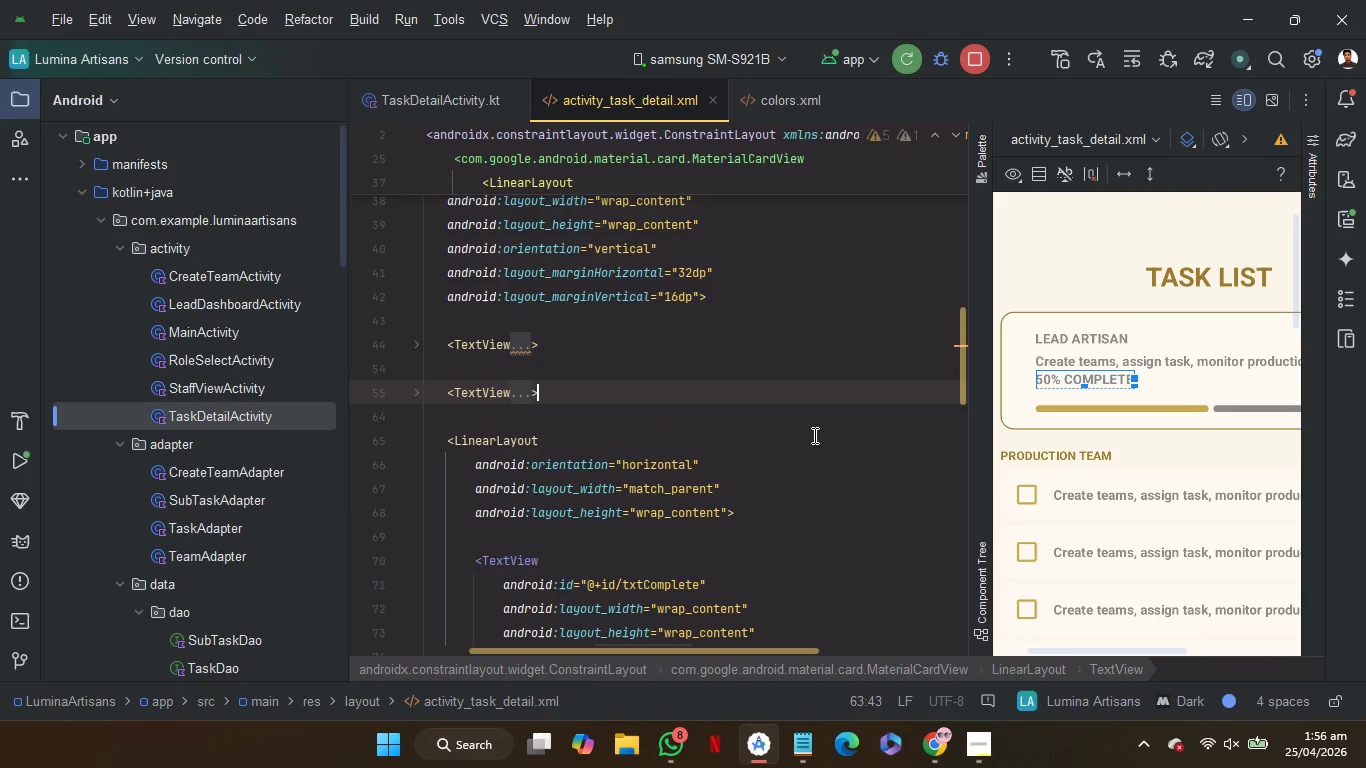 
scroll: coordinate [772, 460], scroll_direction: down, amount: 1.0
 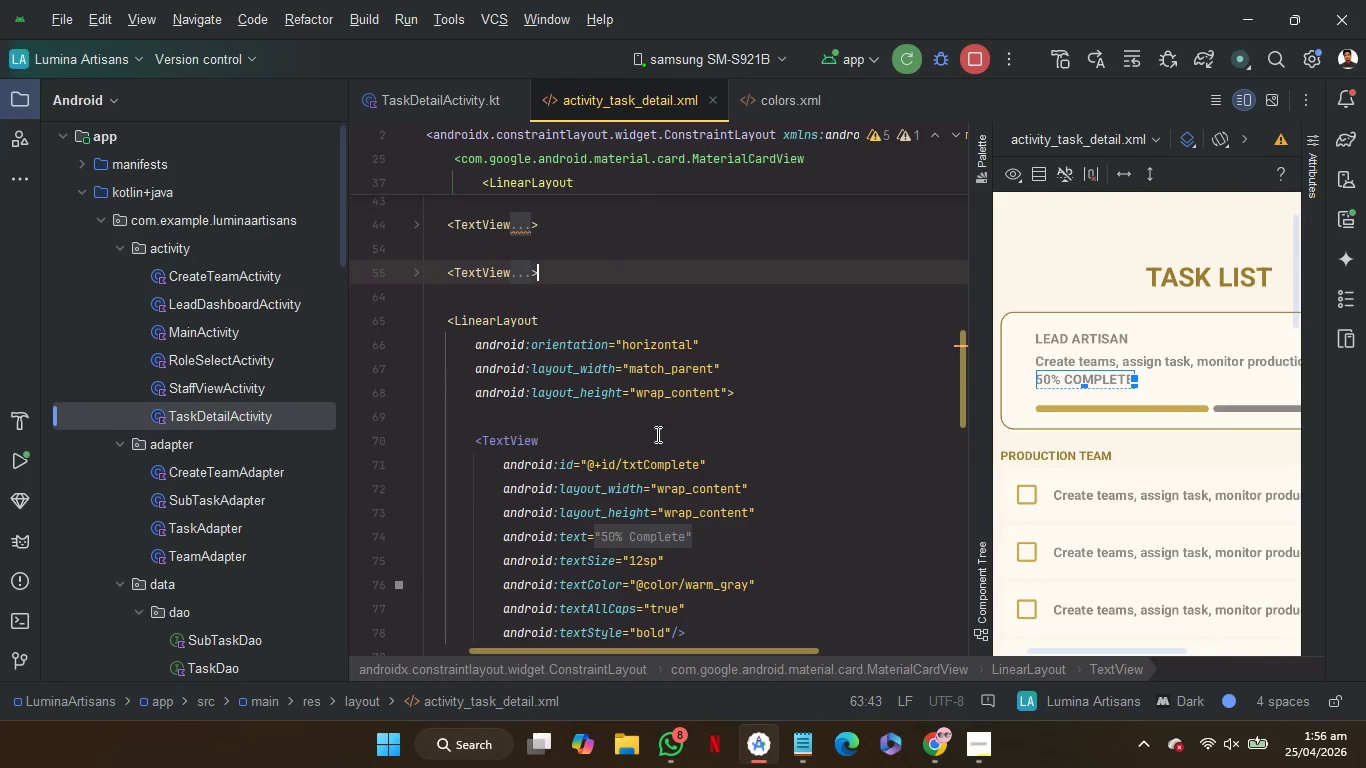 
scroll: coordinate [783, 436], scroll_direction: none, amount: 0.0
 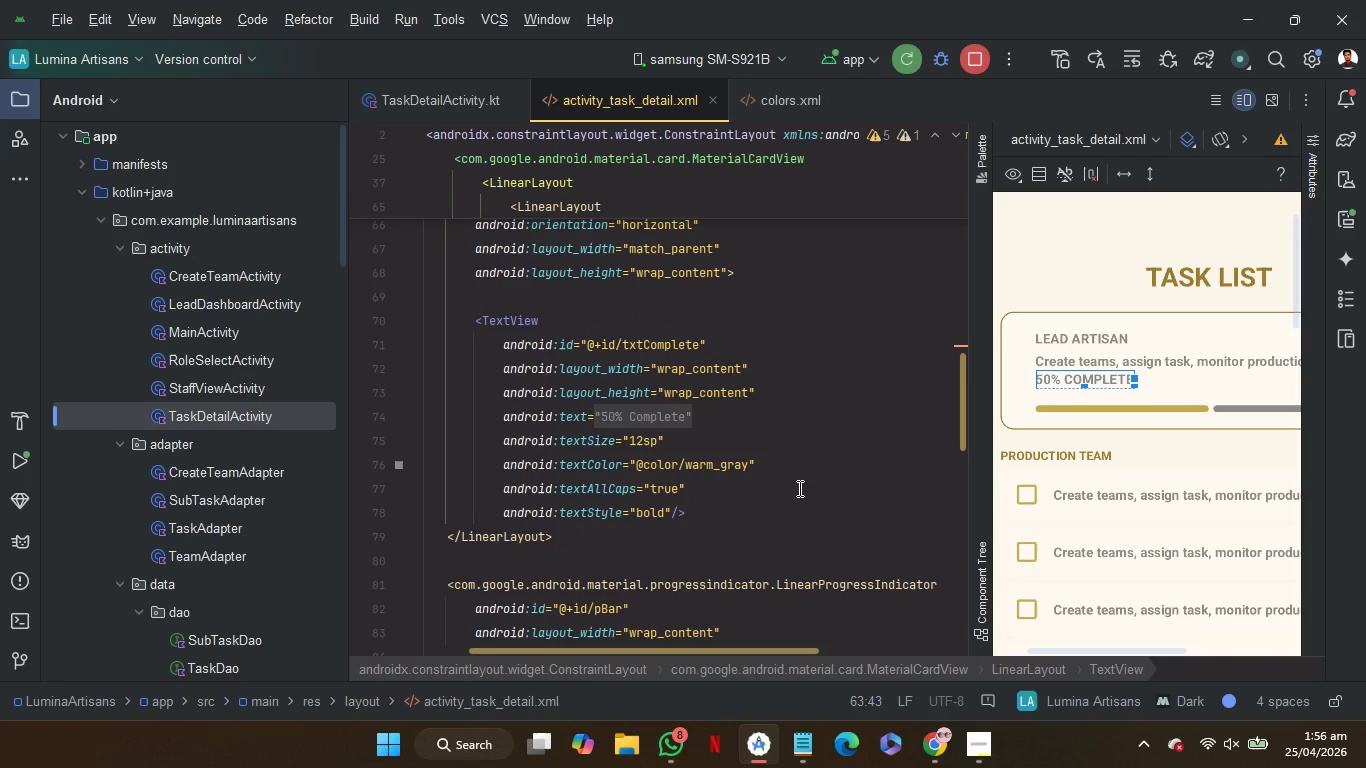 
scroll: coordinate [798, 488], scroll_direction: down, amount: 2.0
 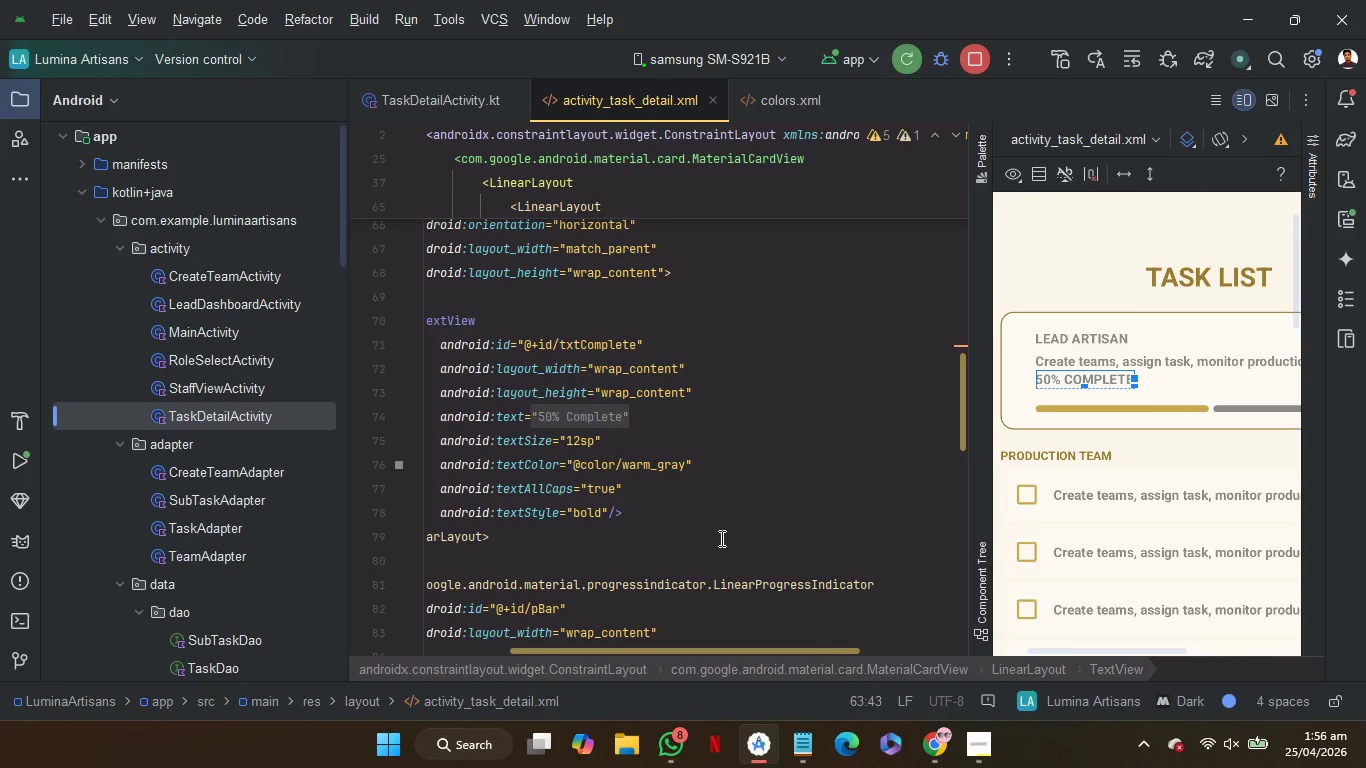 
scroll: coordinate [720, 538], scroll_direction: up, amount: 4.0
 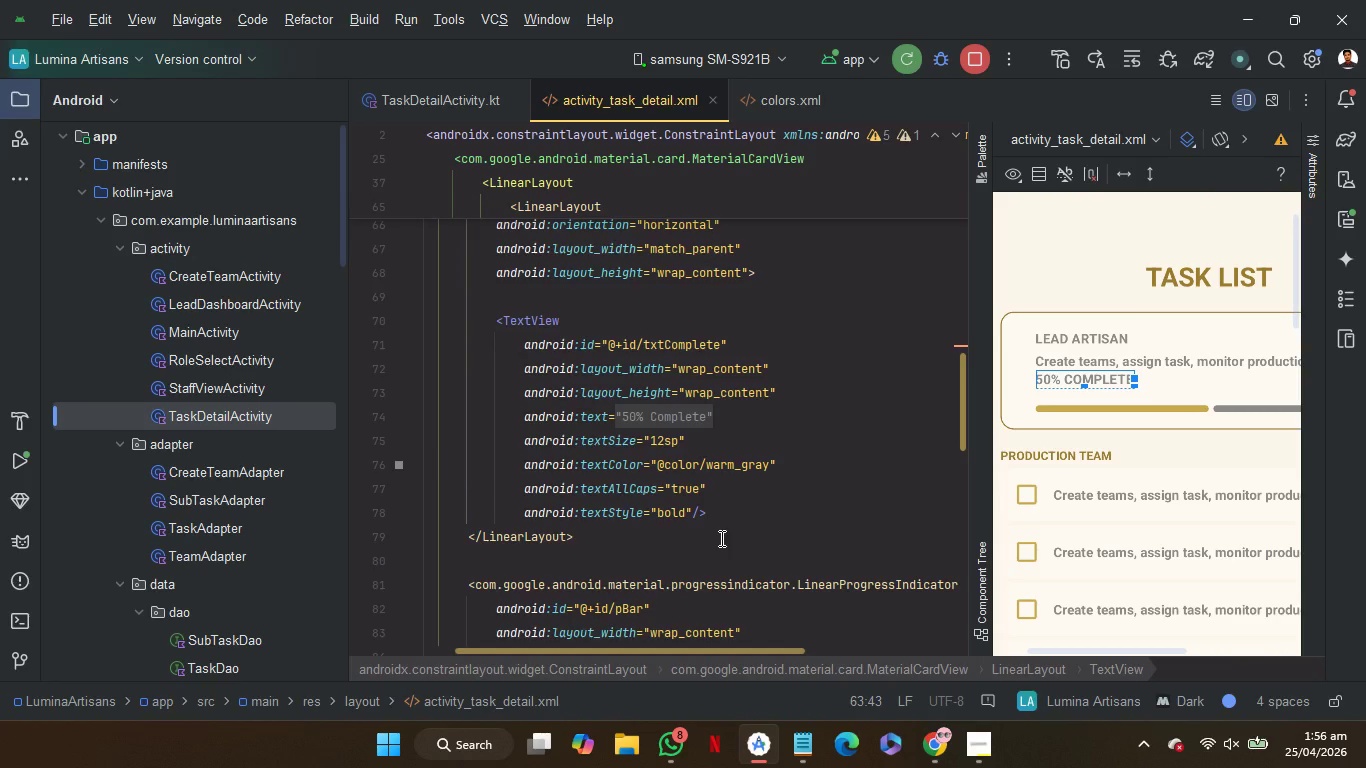 
scroll: coordinate [720, 538], scroll_direction: down, amount: 2.0
 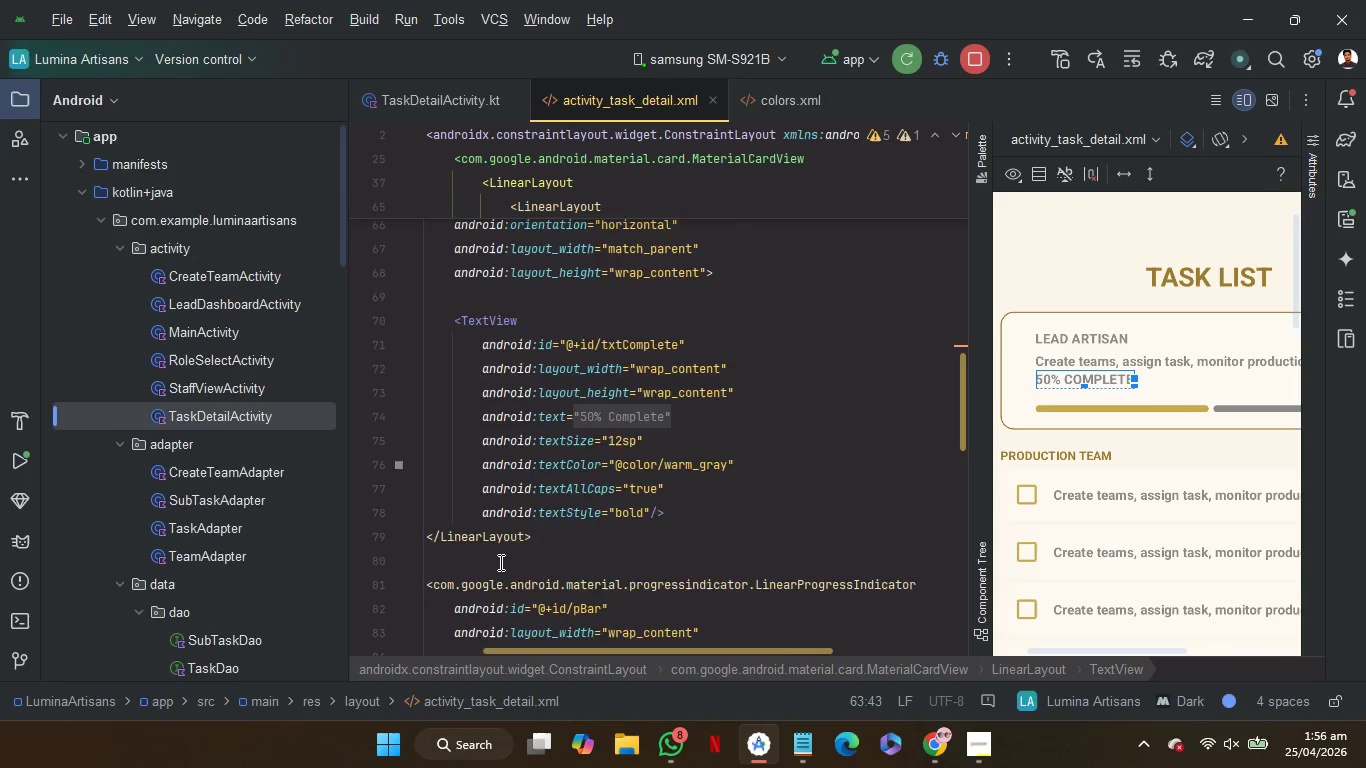 
scroll: coordinate [499, 562], scroll_direction: up, amount: 12.0
 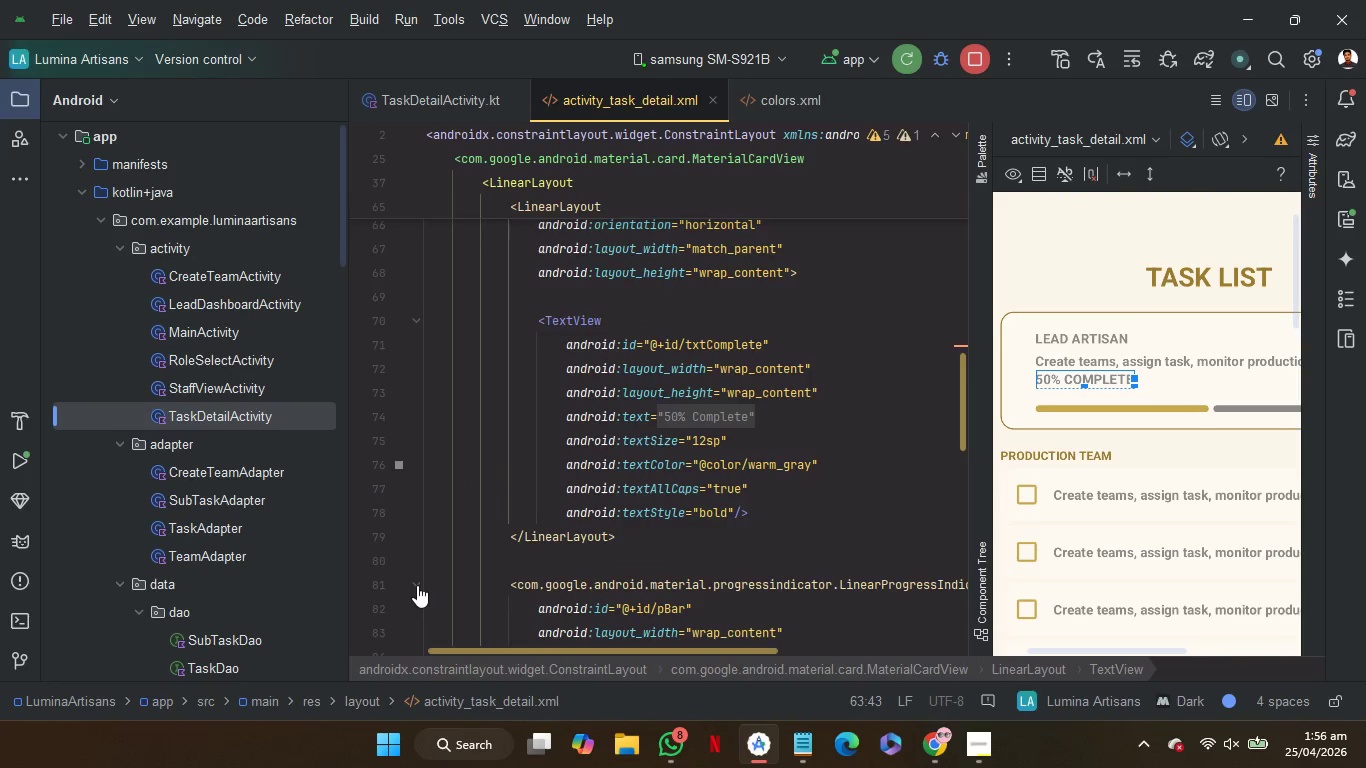 
left_click([416, 585])
 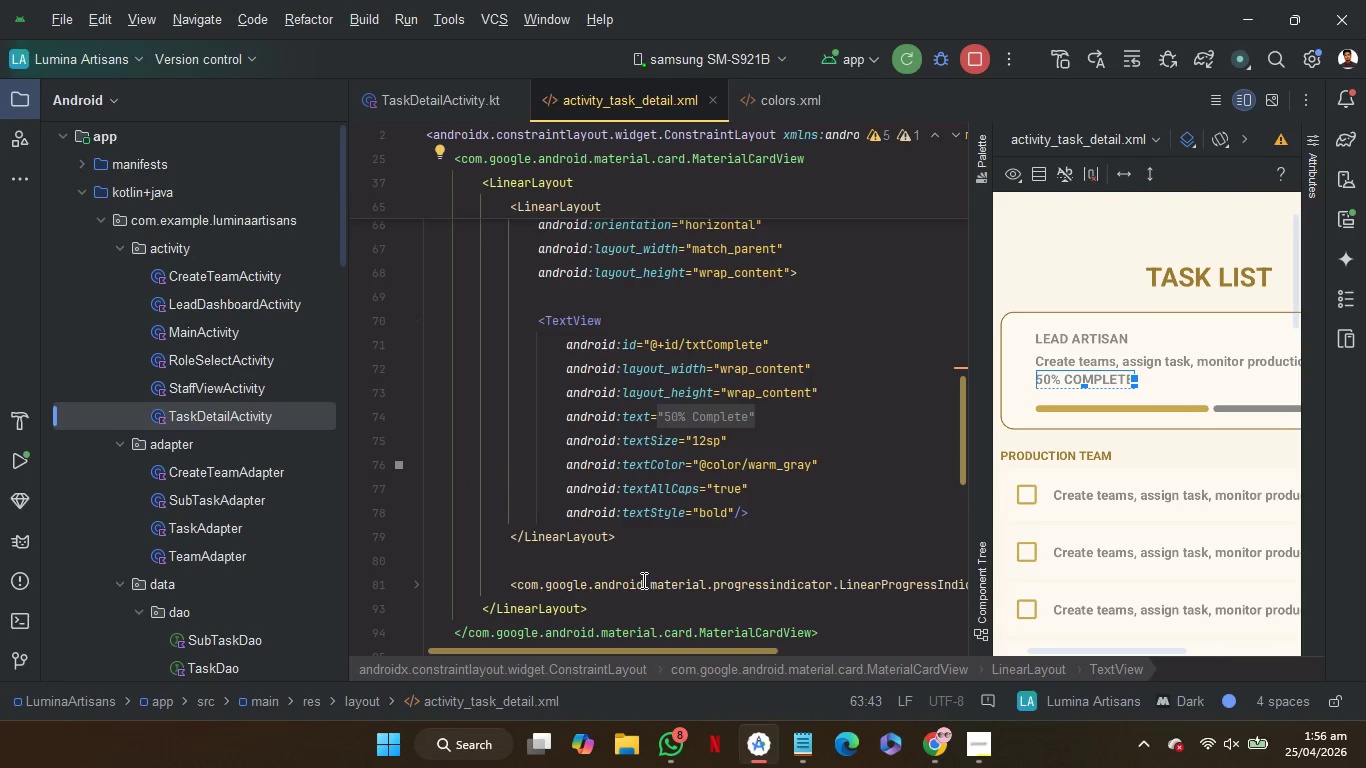 
scroll: coordinate [642, 580], scroll_direction: down, amount: 5.0
 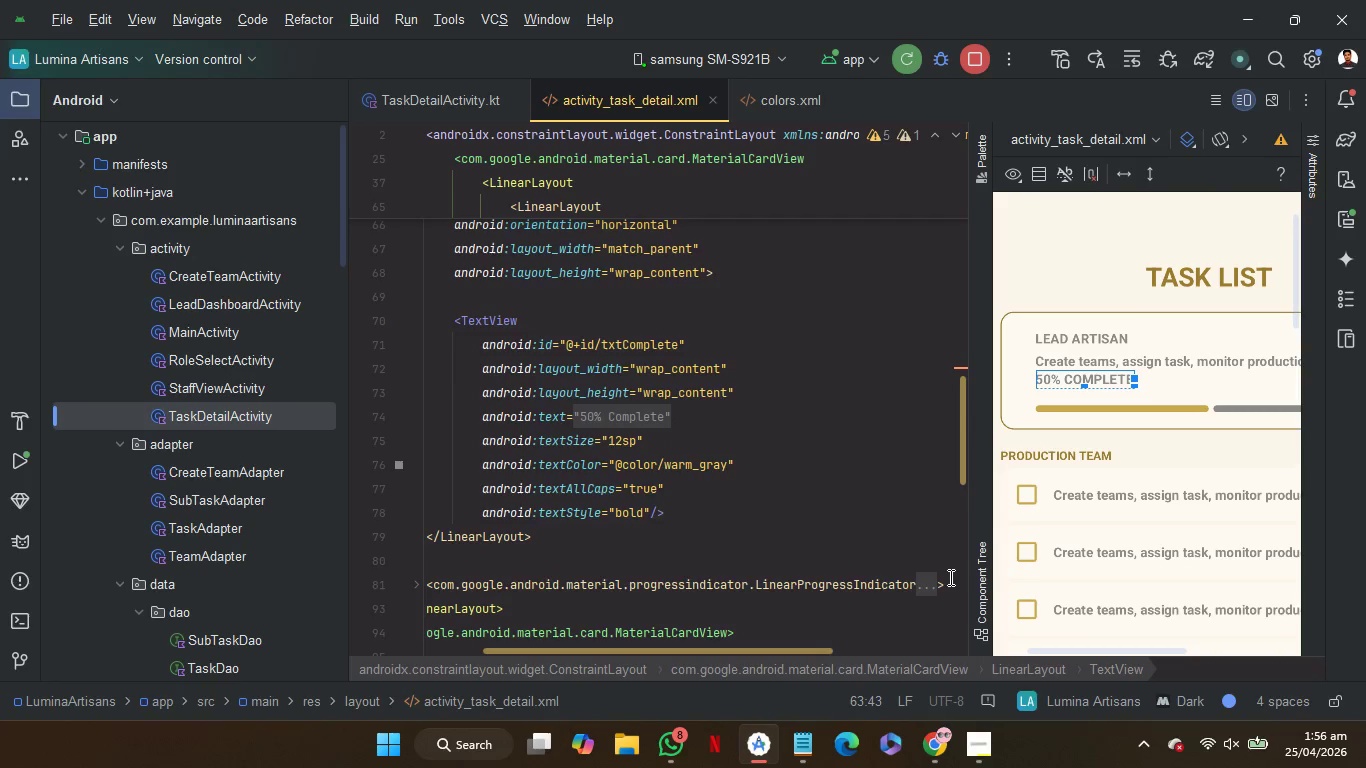 
left_click_drag(start_coordinate=[949, 577], to_coordinate=[932, 535])
 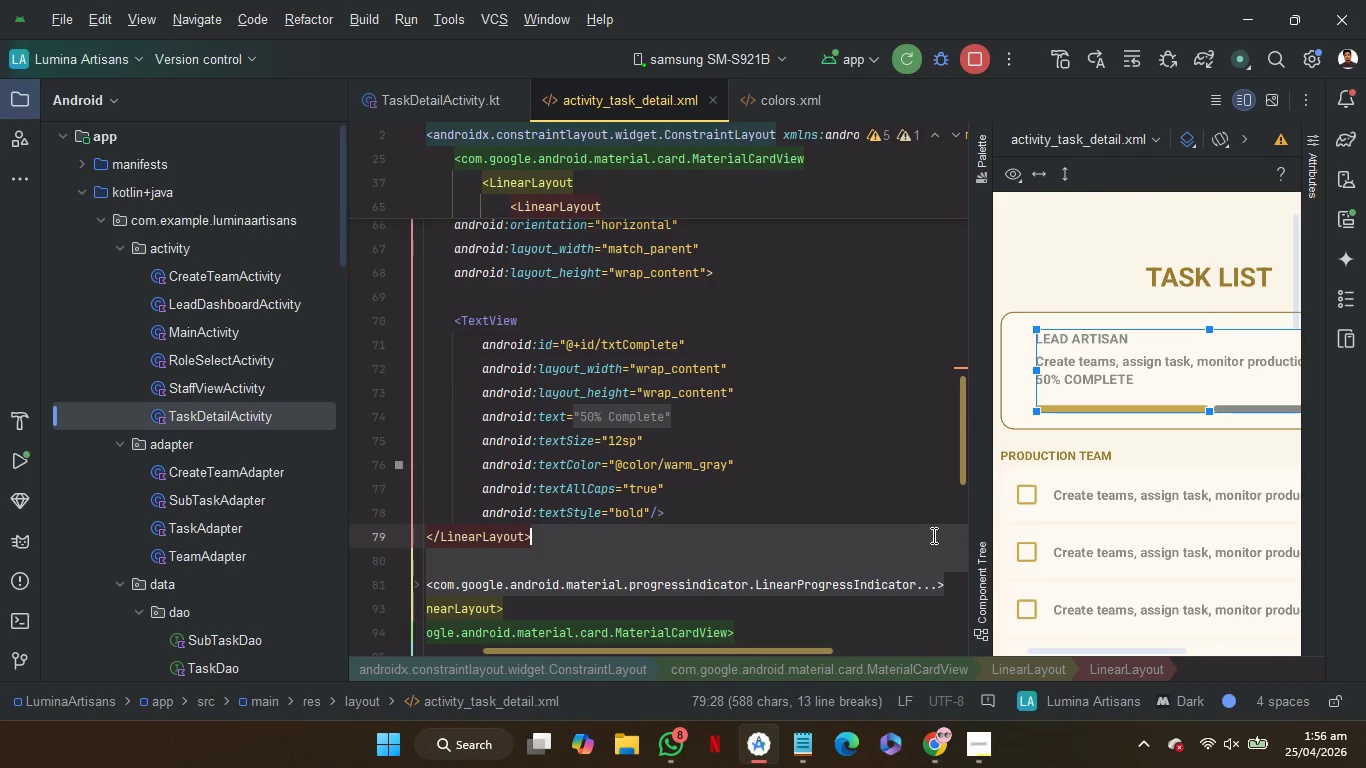 
key(Control+X)
 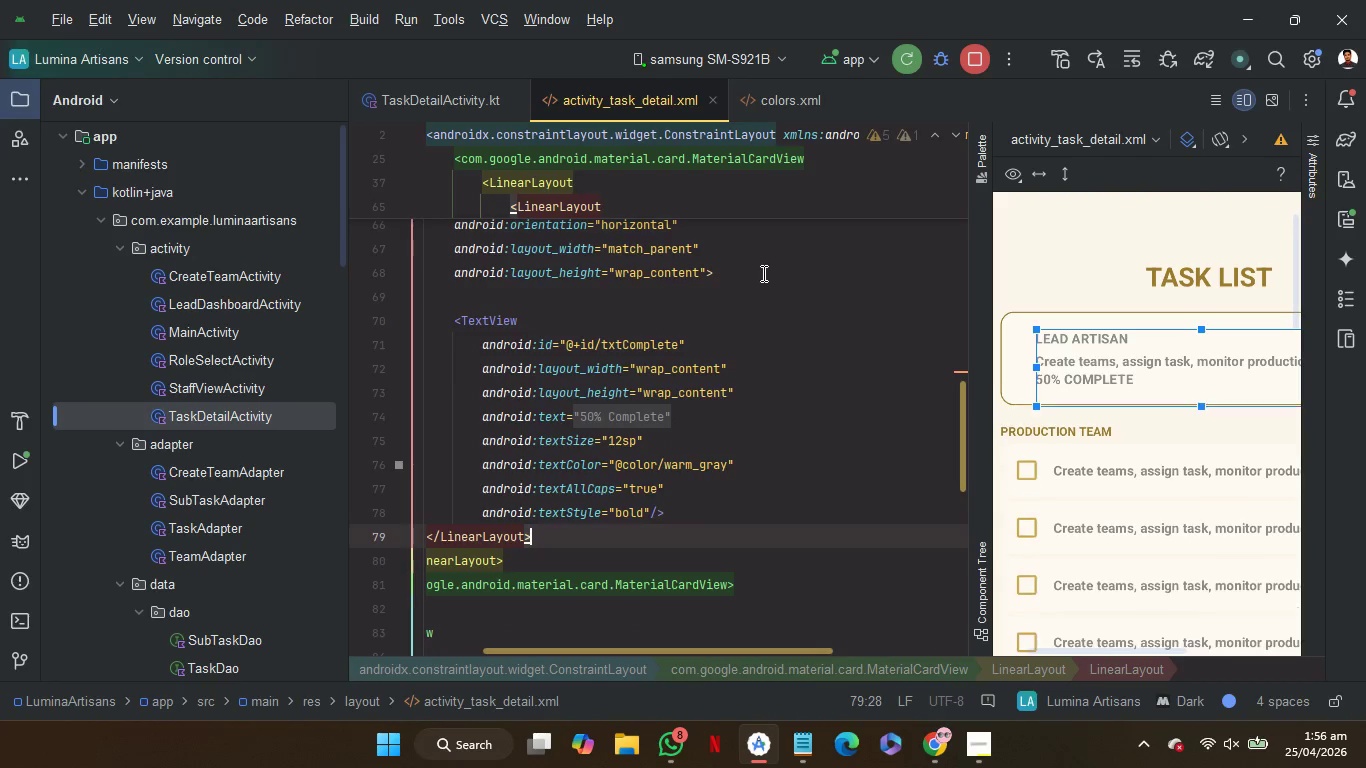 
left_click([762, 273])
 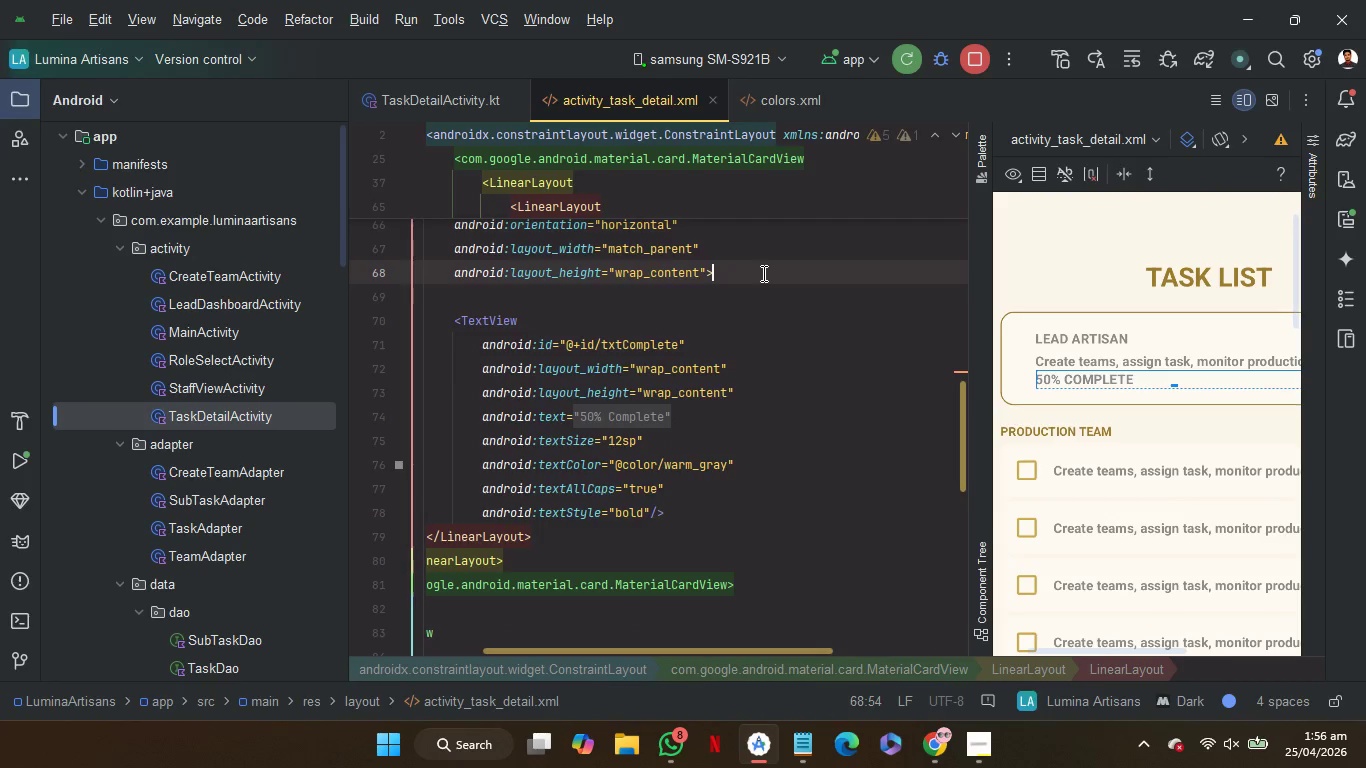 
key(Control+V)
 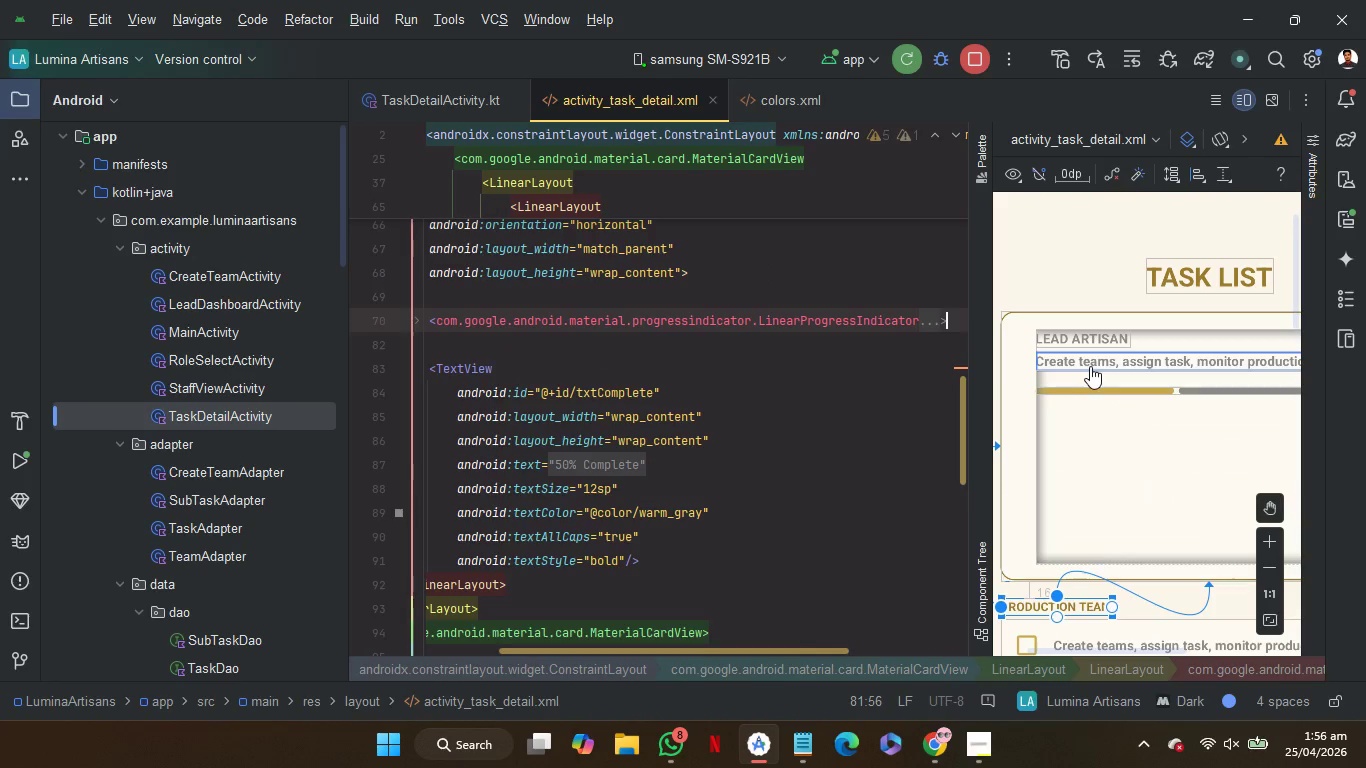 
scroll: coordinate [1133, 443], scroll_direction: down, amount: 2.0
 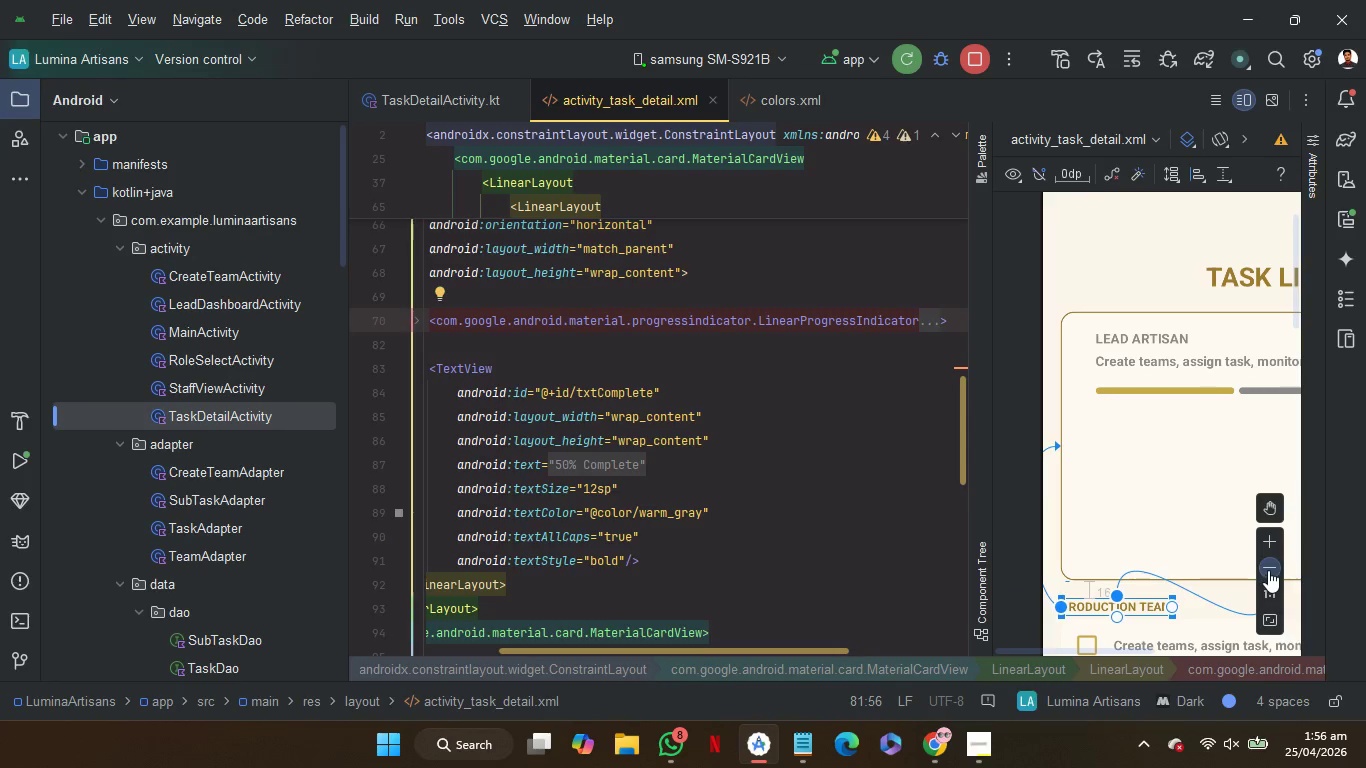 
left_click([1267, 568])
 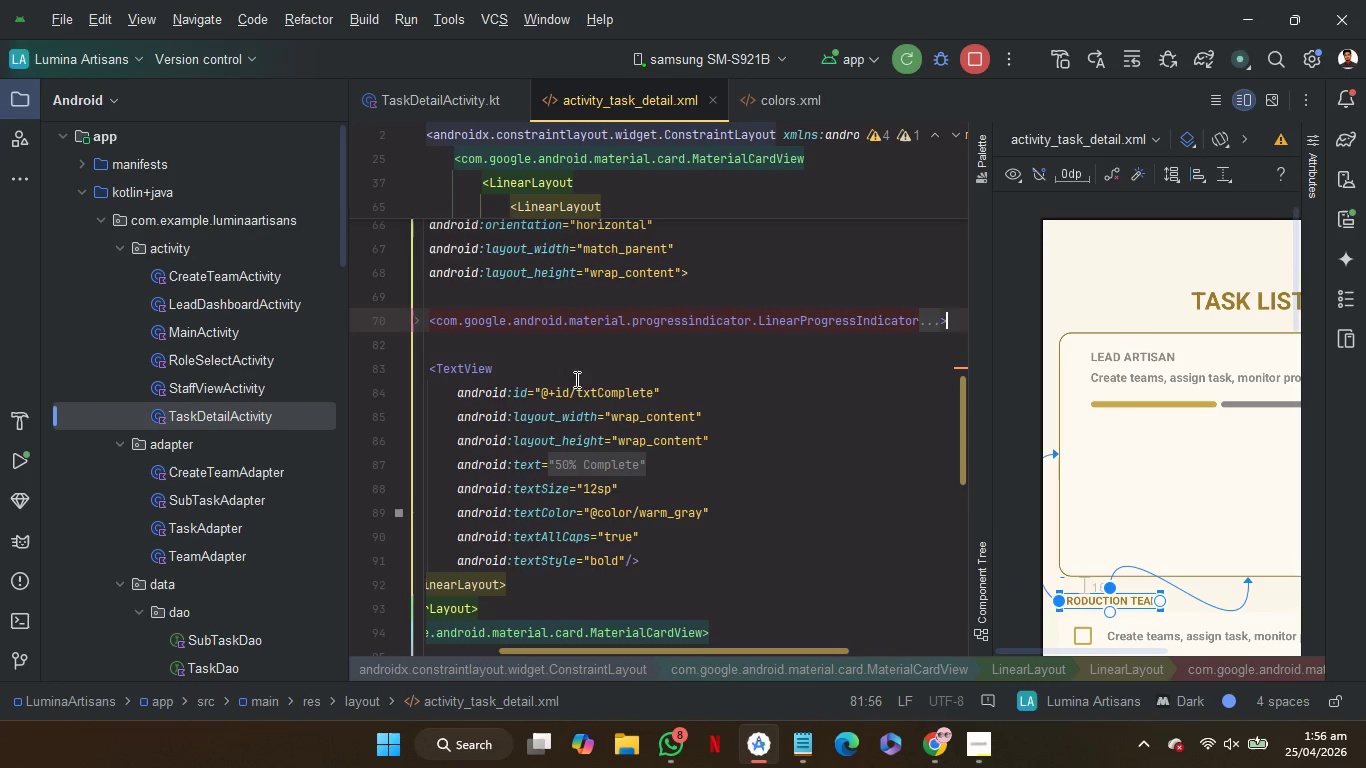 
scroll: coordinate [682, 397], scroll_direction: up, amount: 5.0
 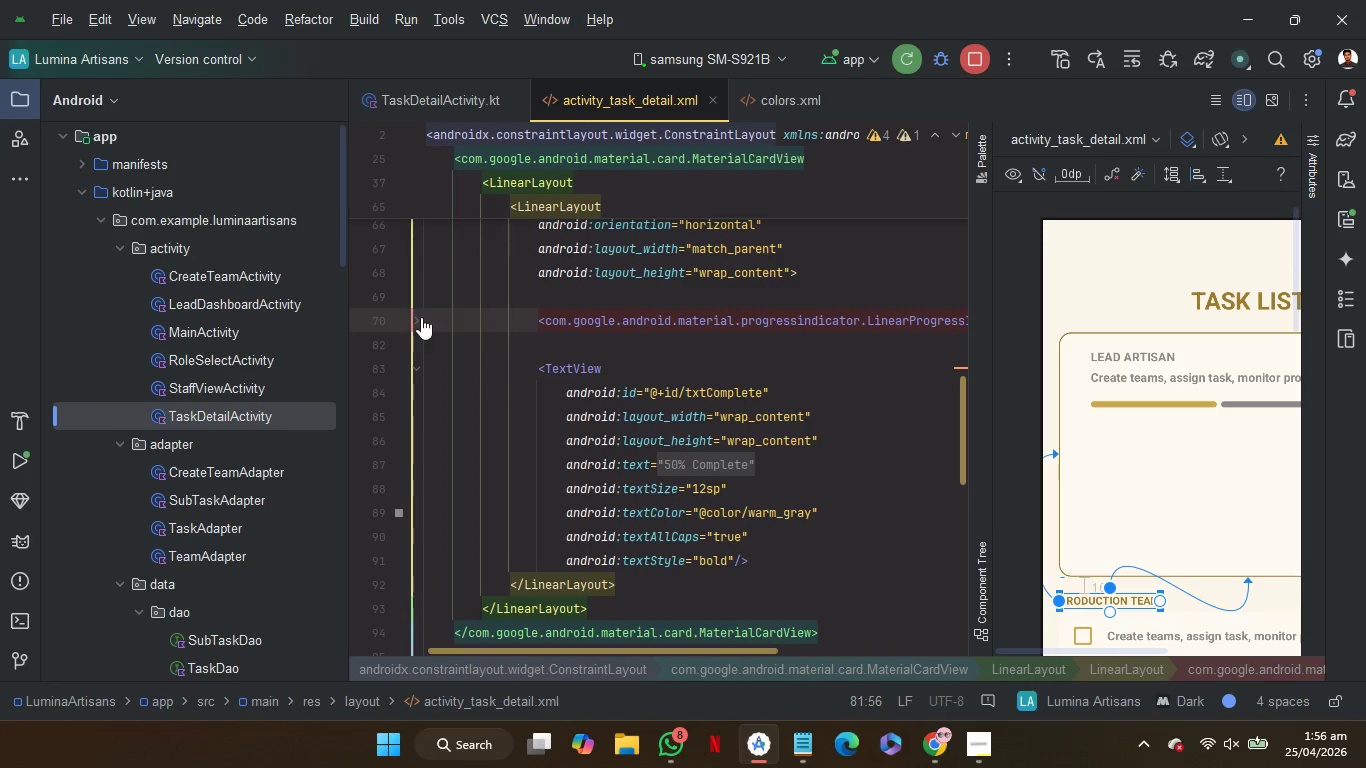 
left_click([419, 319])
 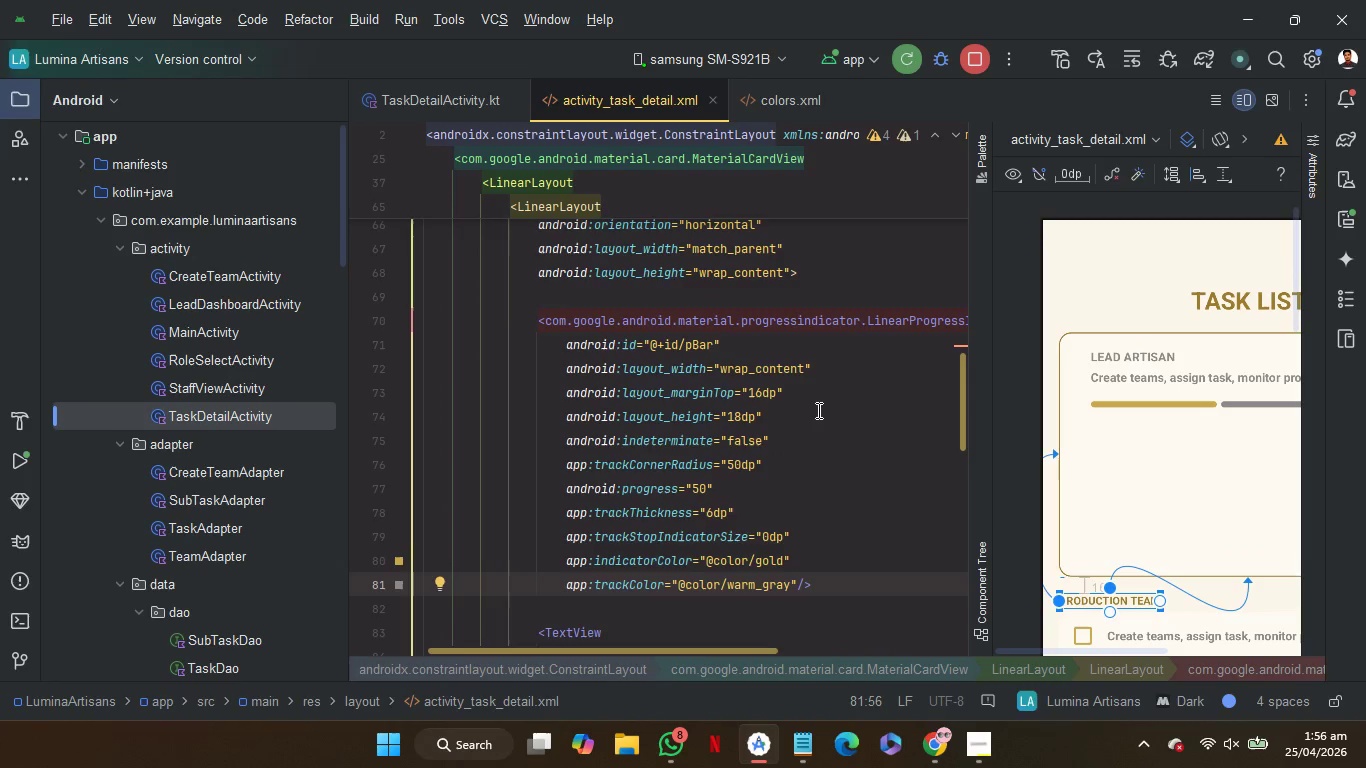 
scroll: coordinate [817, 410], scroll_direction: down, amount: 1.0
 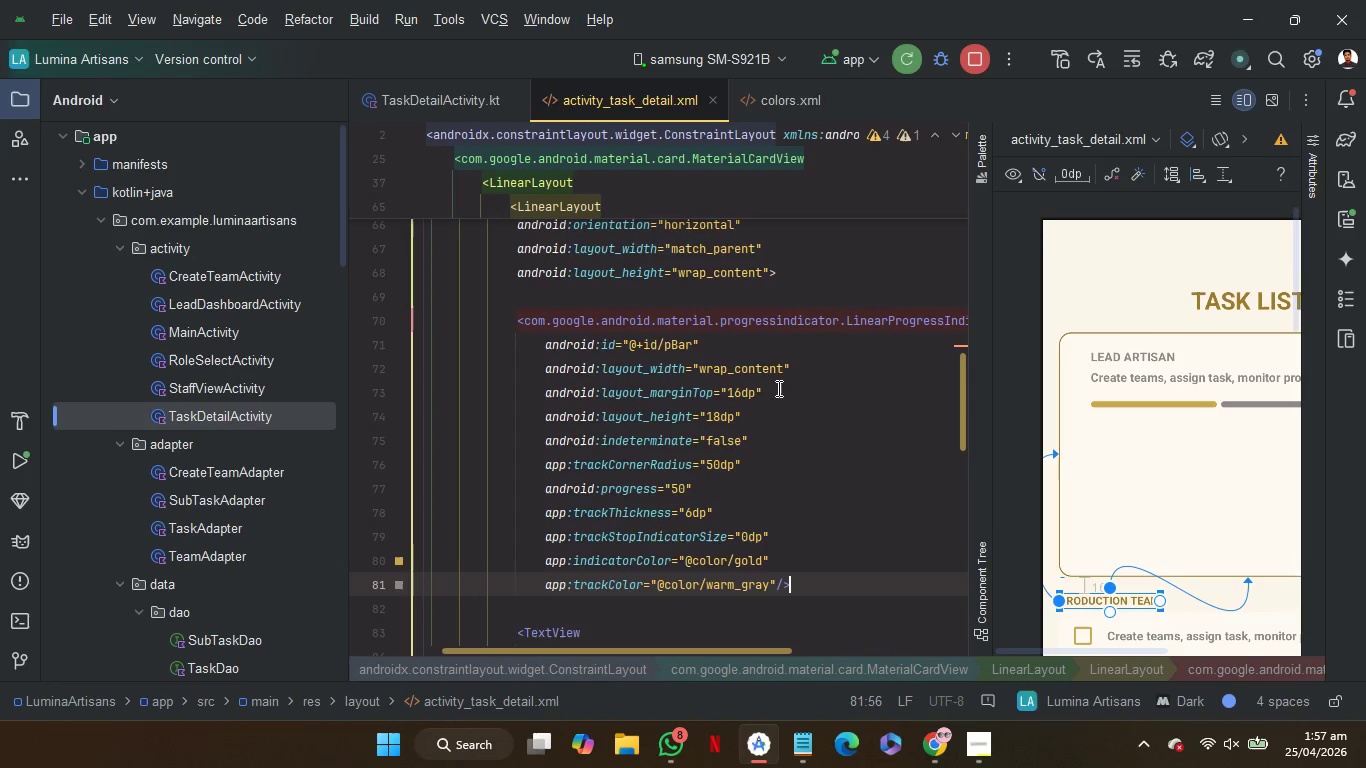 
mouse_move([759, 396])
 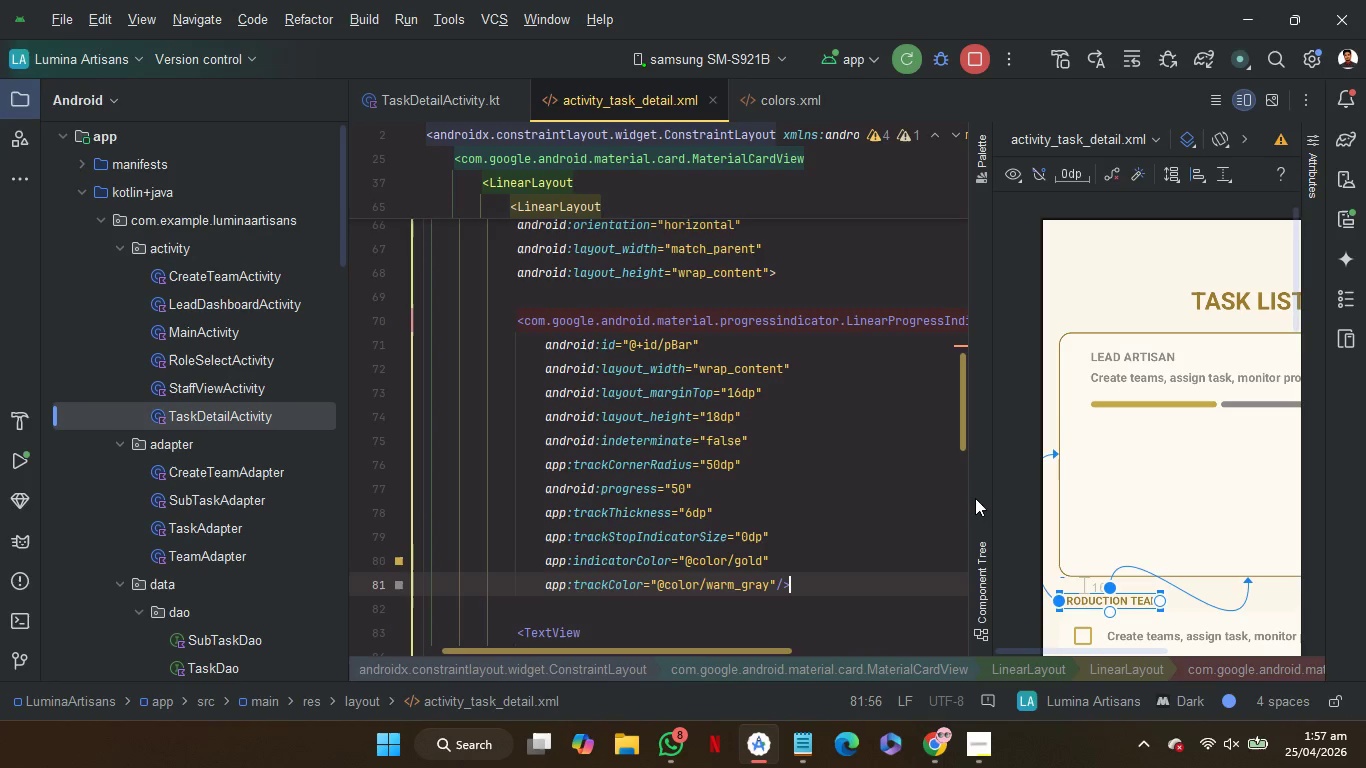 
scroll: coordinate [1146, 491], scroll_direction: down, amount: 6.0
 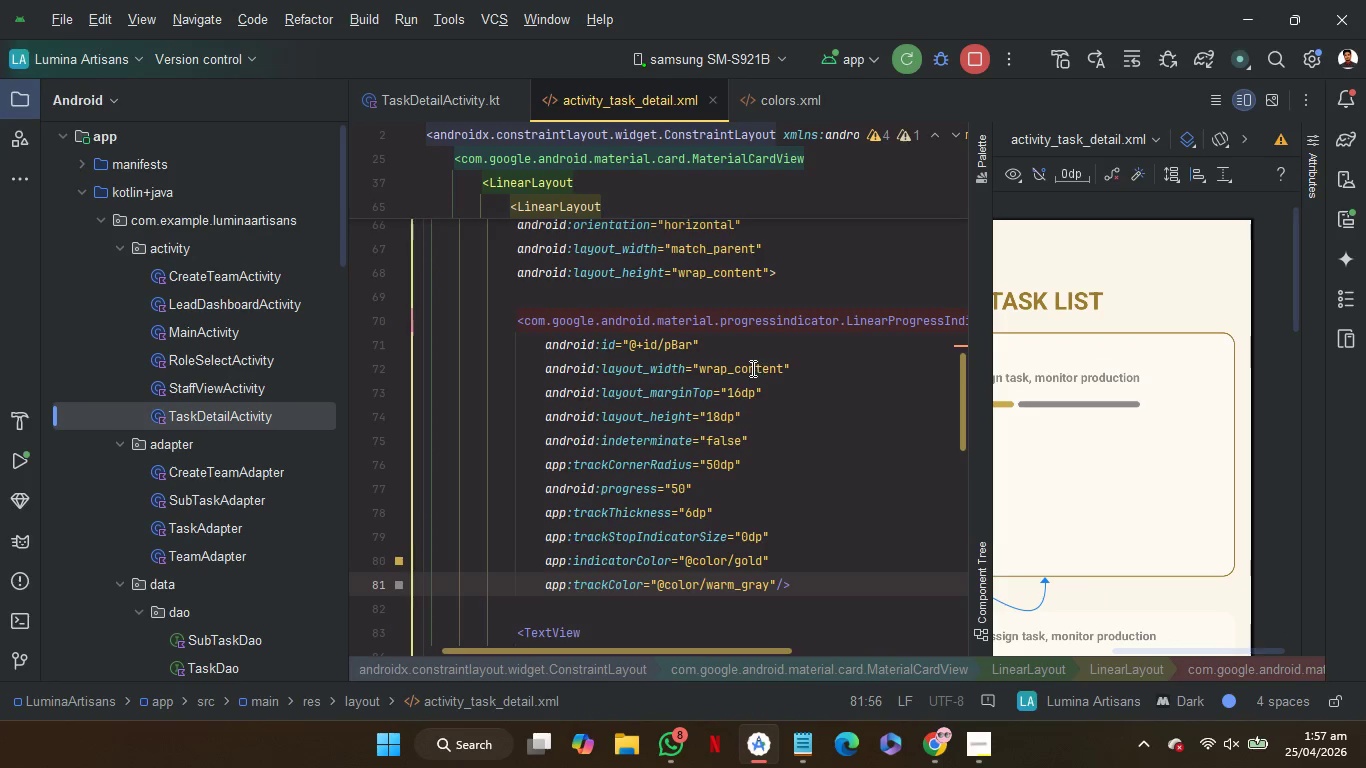 
double_click([749, 368])
 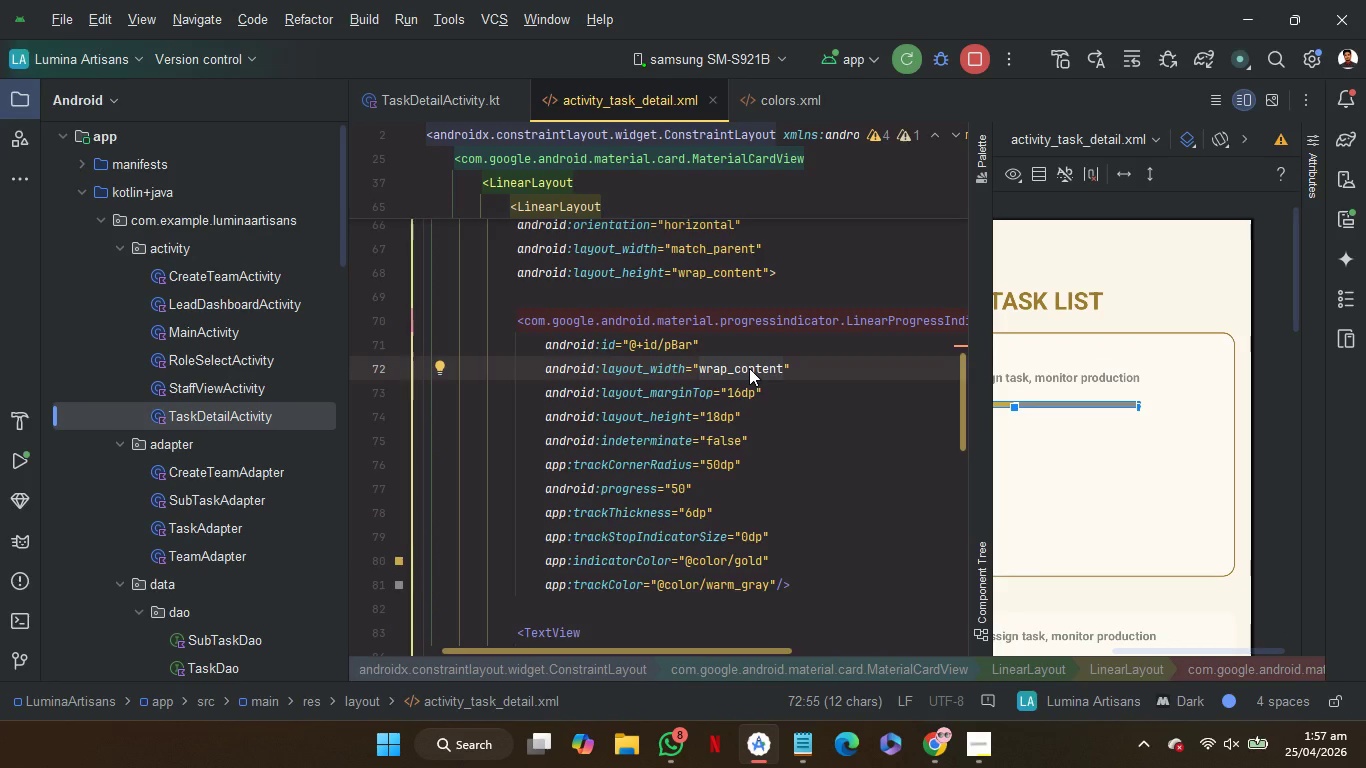 
key(0)
 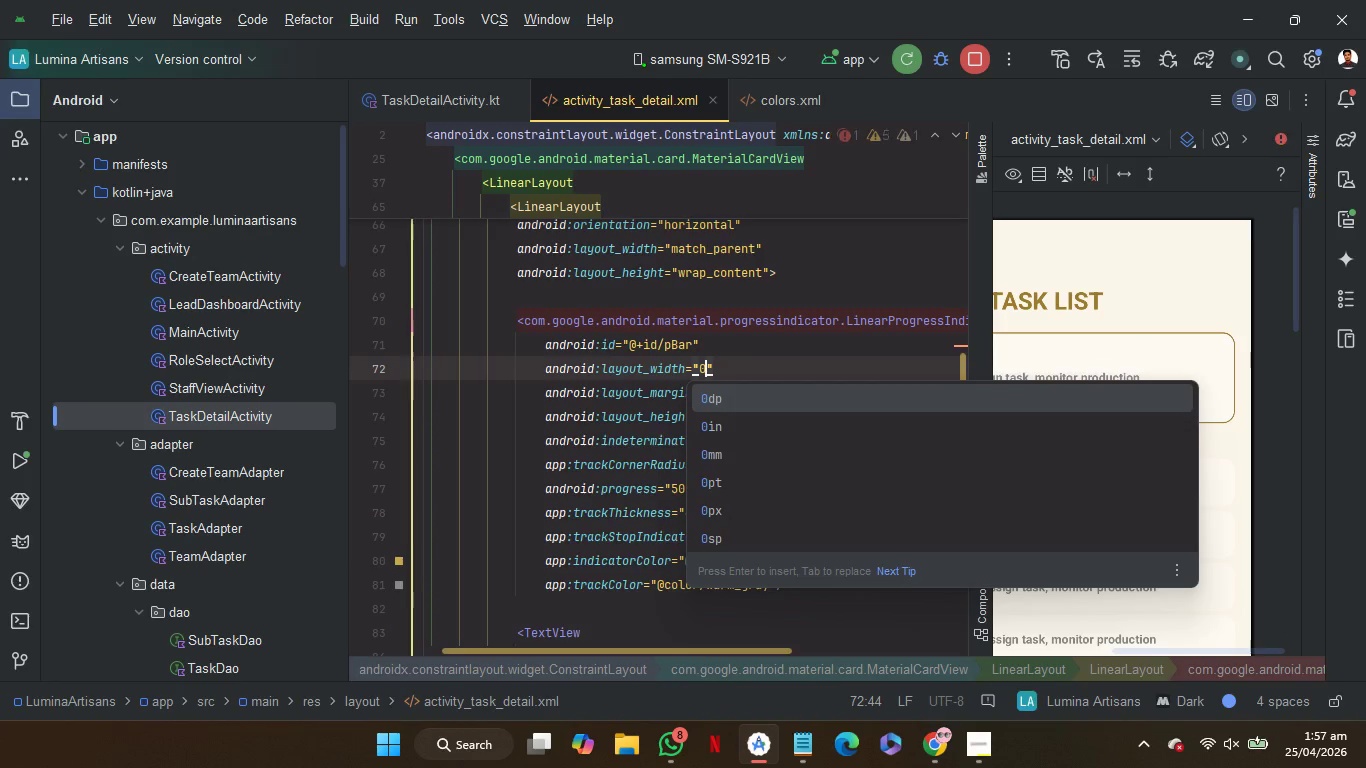 
key(Backslash)
 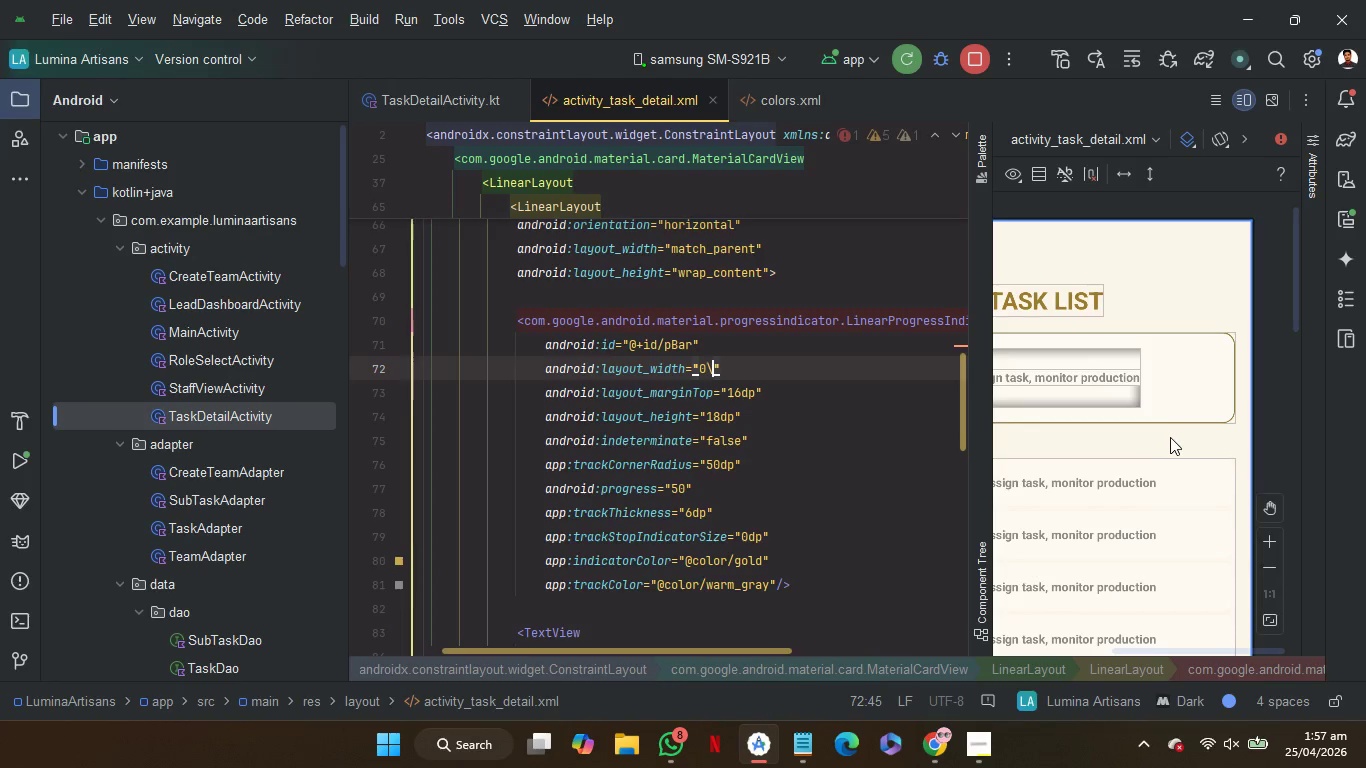 
scroll: coordinate [1170, 437], scroll_direction: up, amount: 3.0
 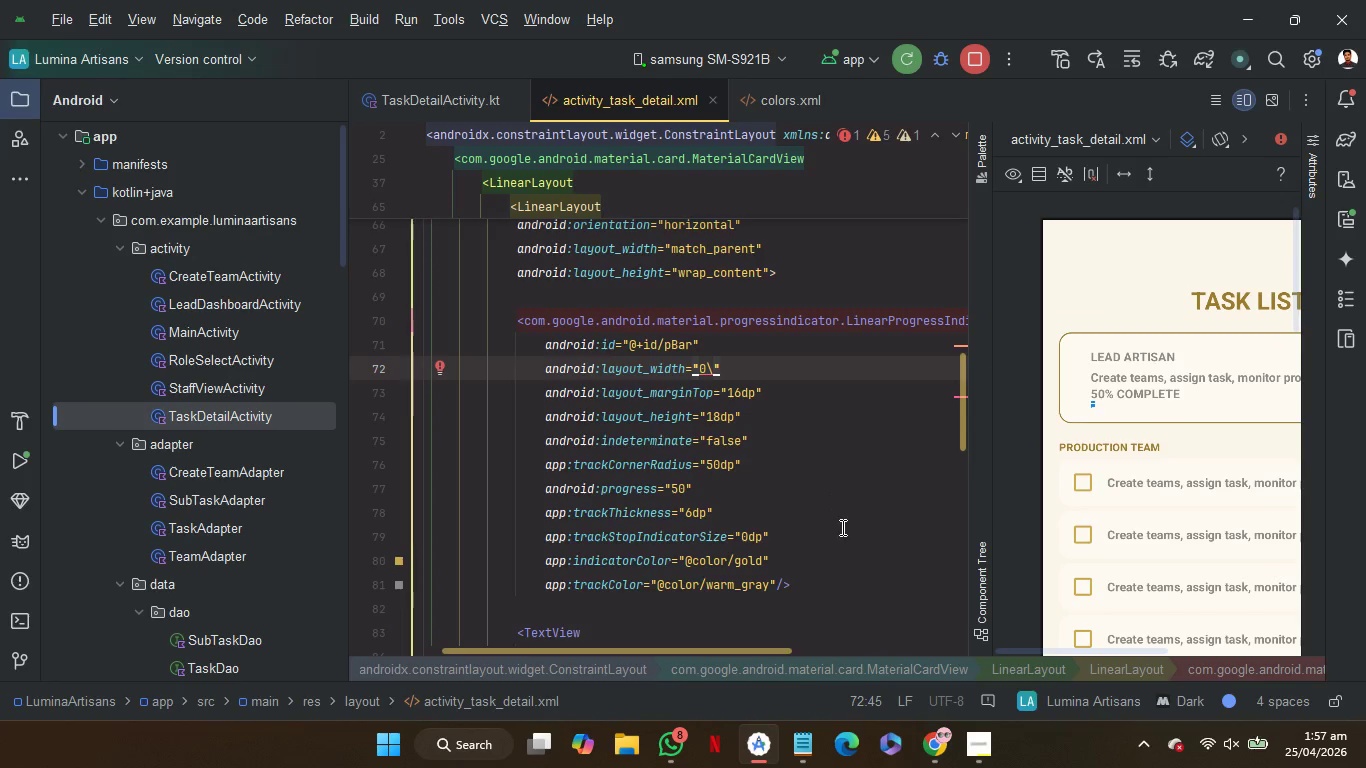 
scroll: coordinate [841, 527], scroll_direction: down, amount: 2.0
 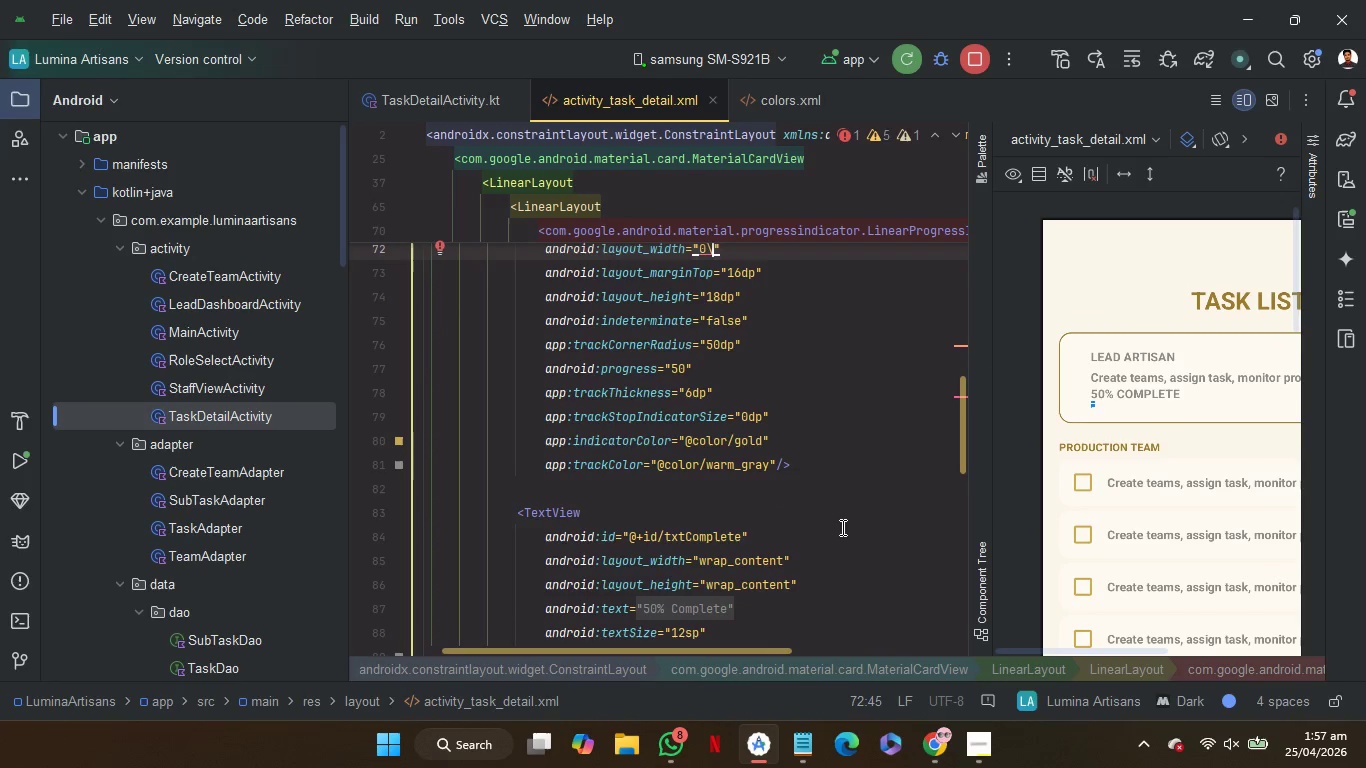 
scroll: coordinate [841, 527], scroll_direction: none, amount: 0.0
 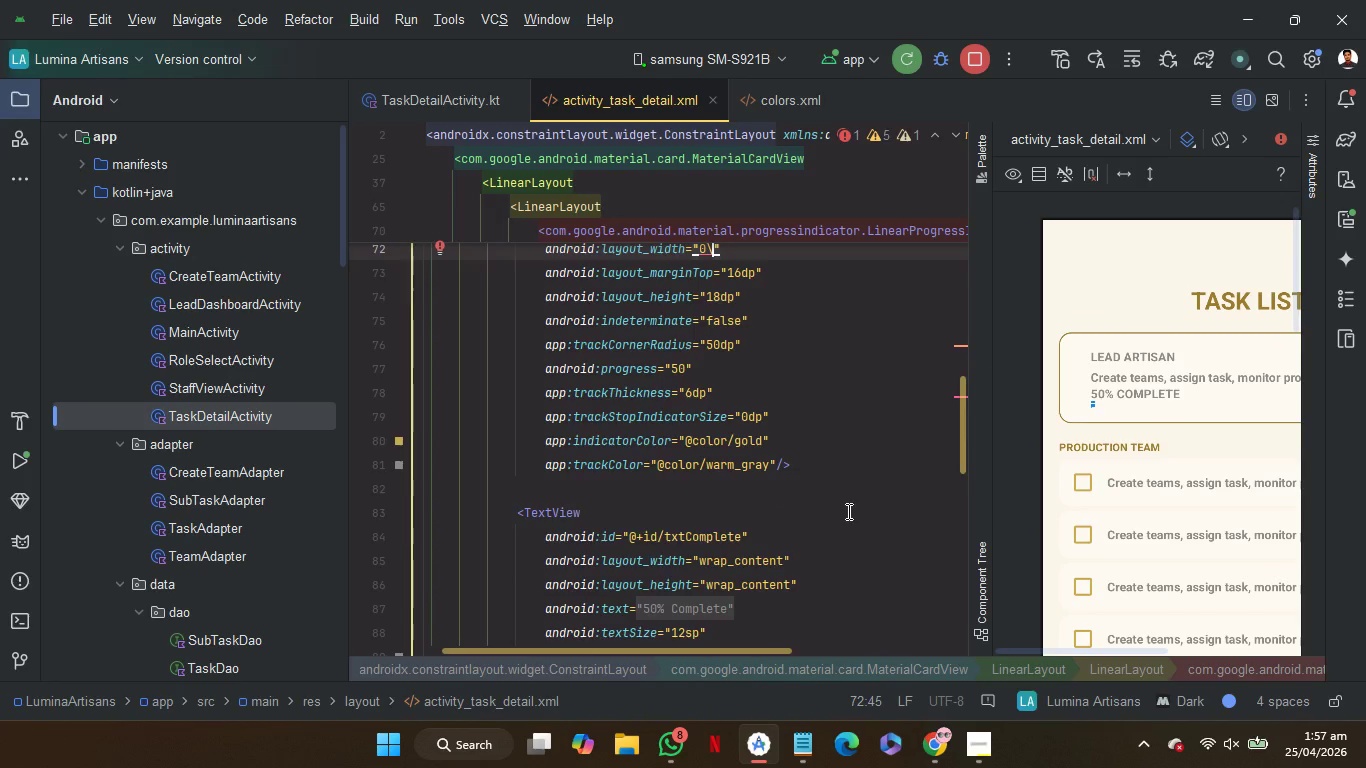 
scroll: coordinate [847, 511], scroll_direction: up, amount: 2.0
 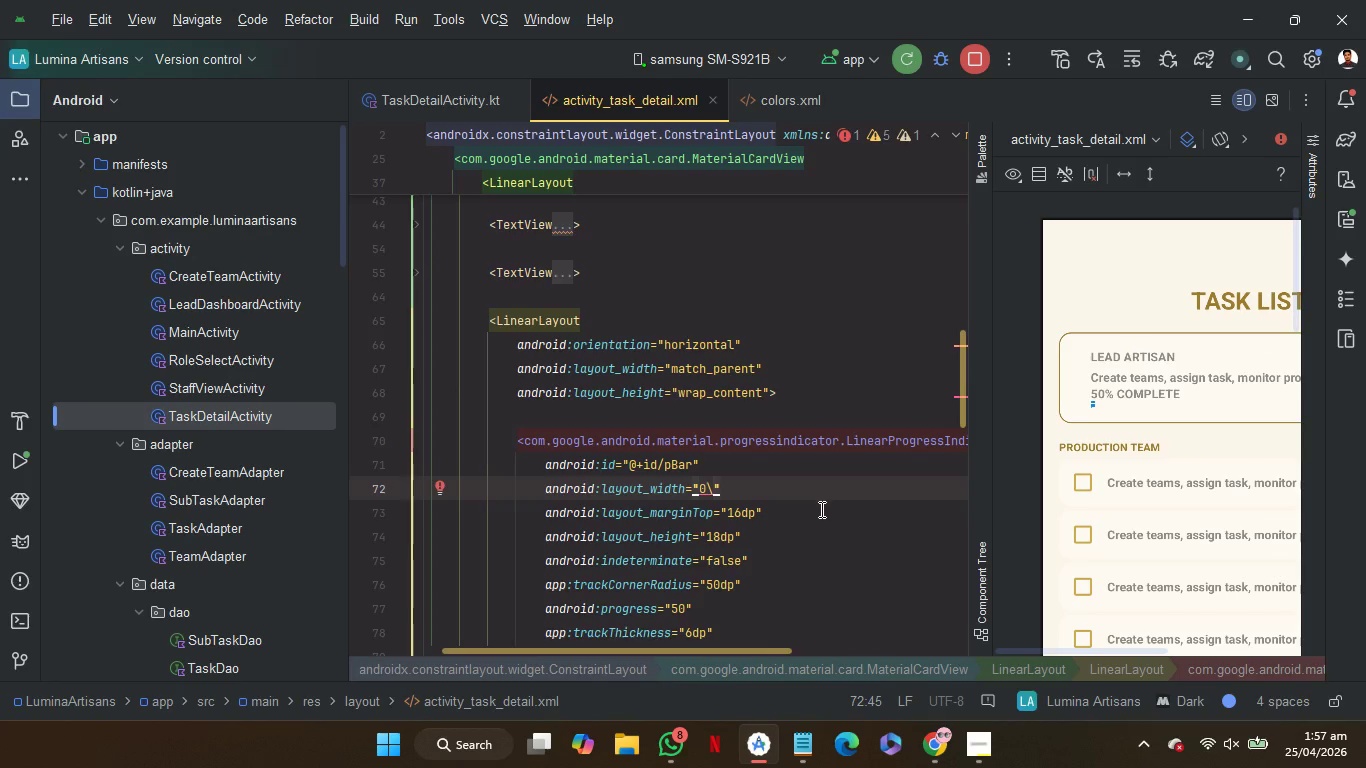 
scroll: coordinate [836, 548], scroll_direction: down, amount: 3.0
 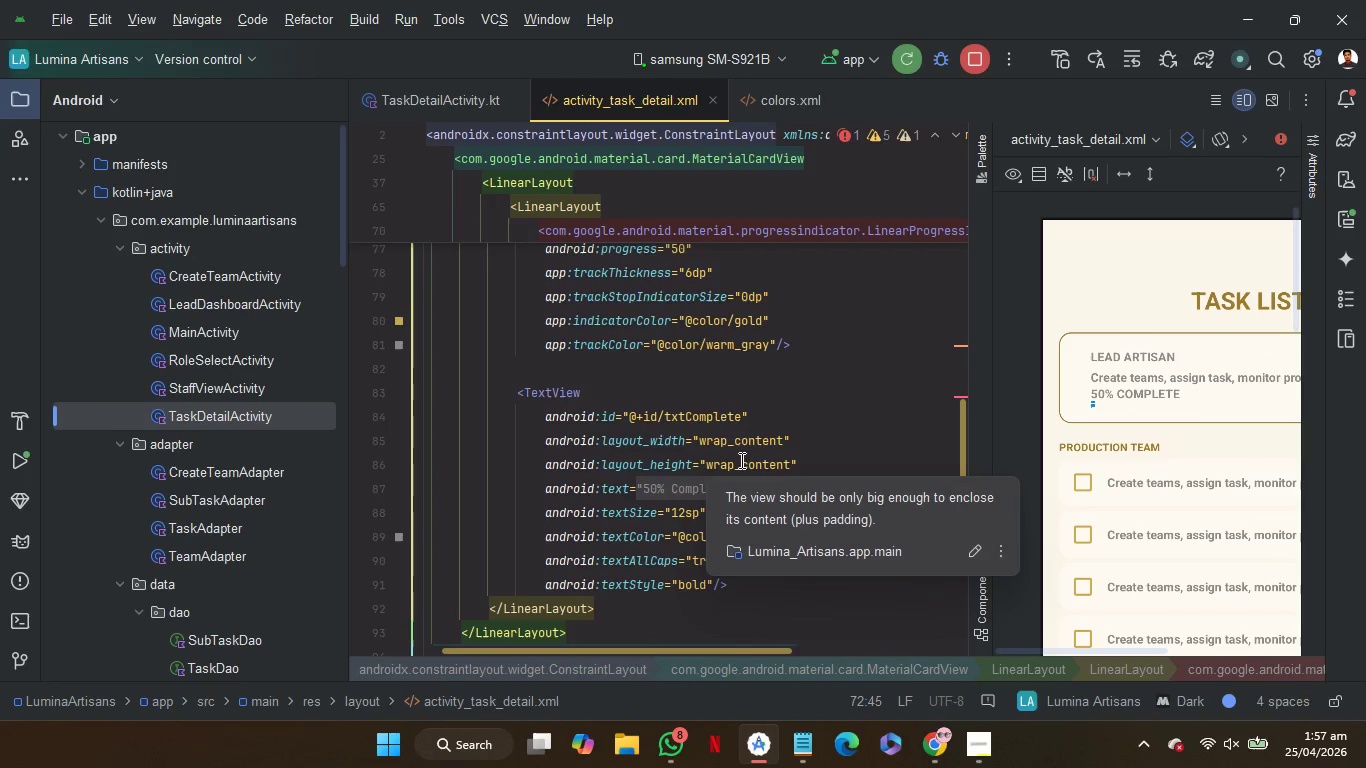 
wait(5.61)
 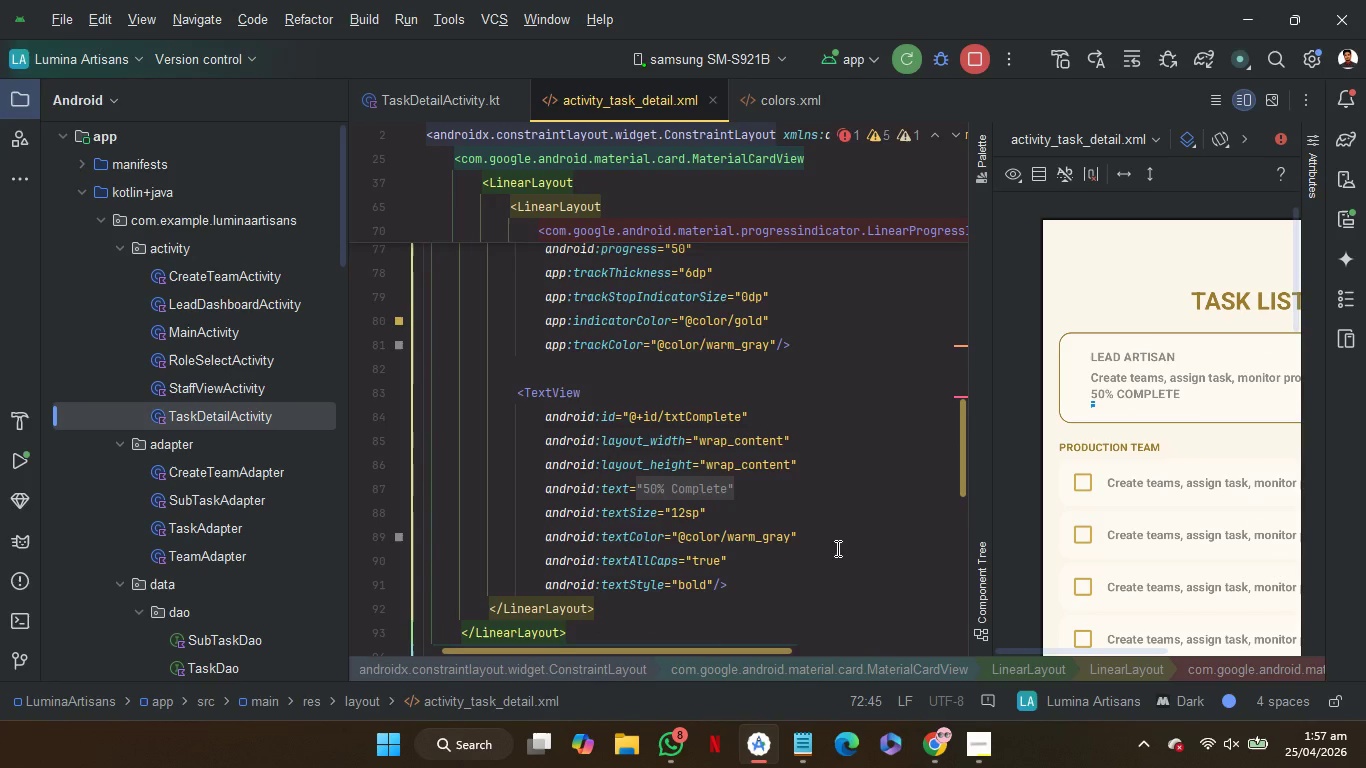 
double_click([740, 443])
 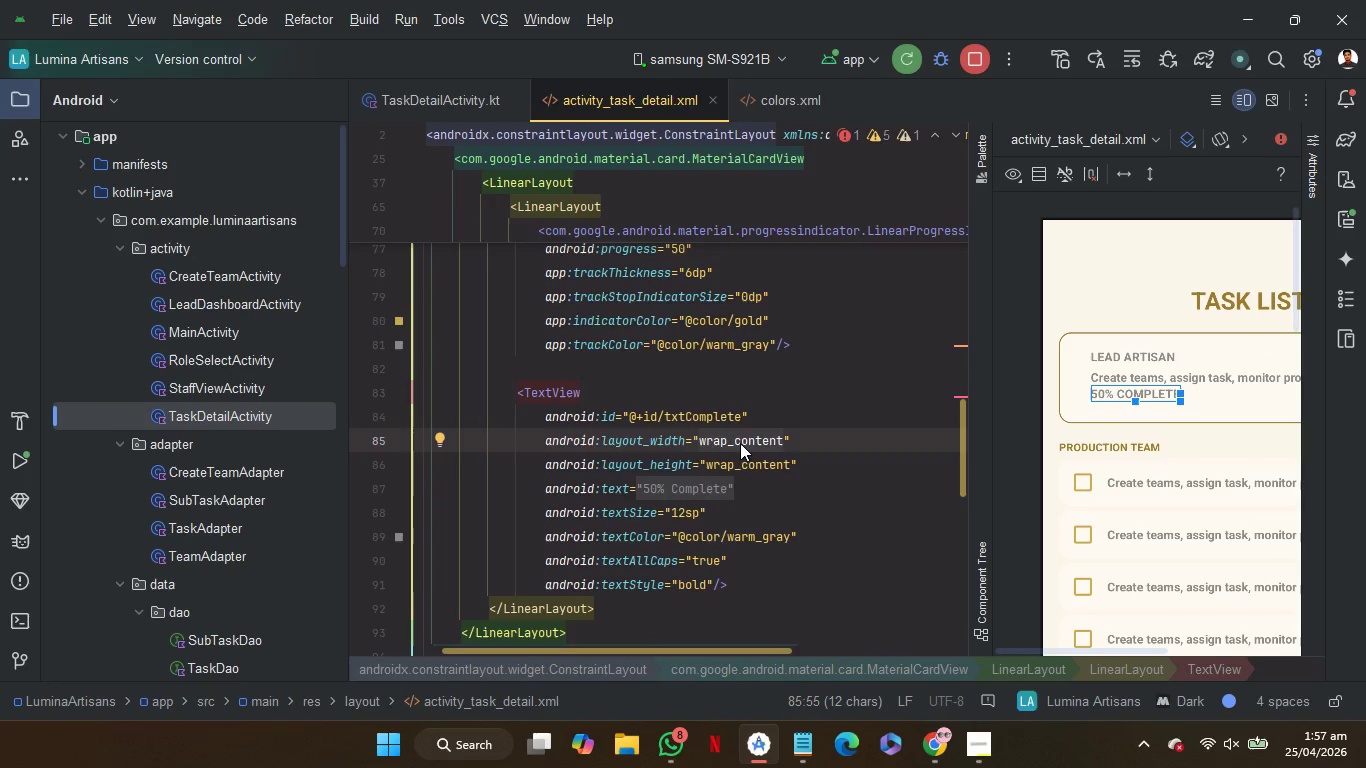 
type(0dp)
 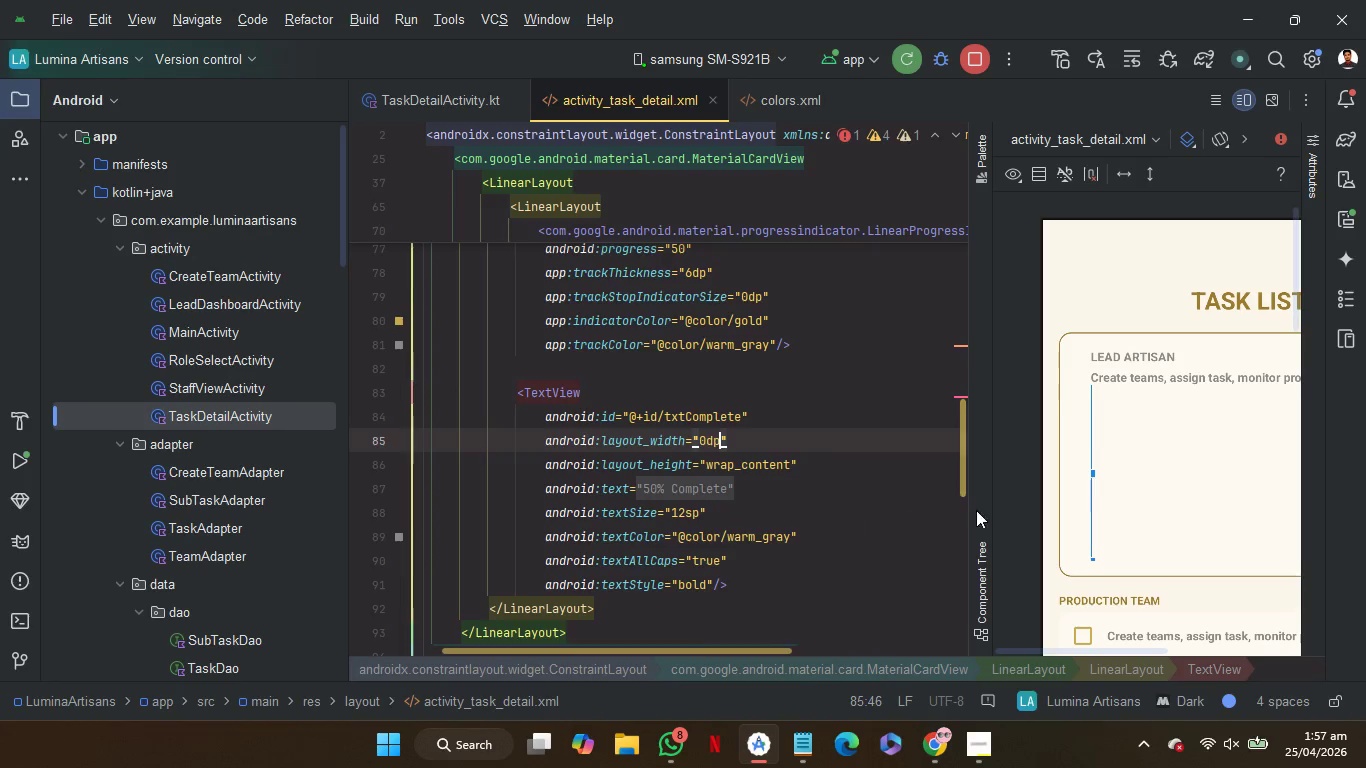 
scroll: coordinate [1126, 493], scroll_direction: down, amount: 1.0
 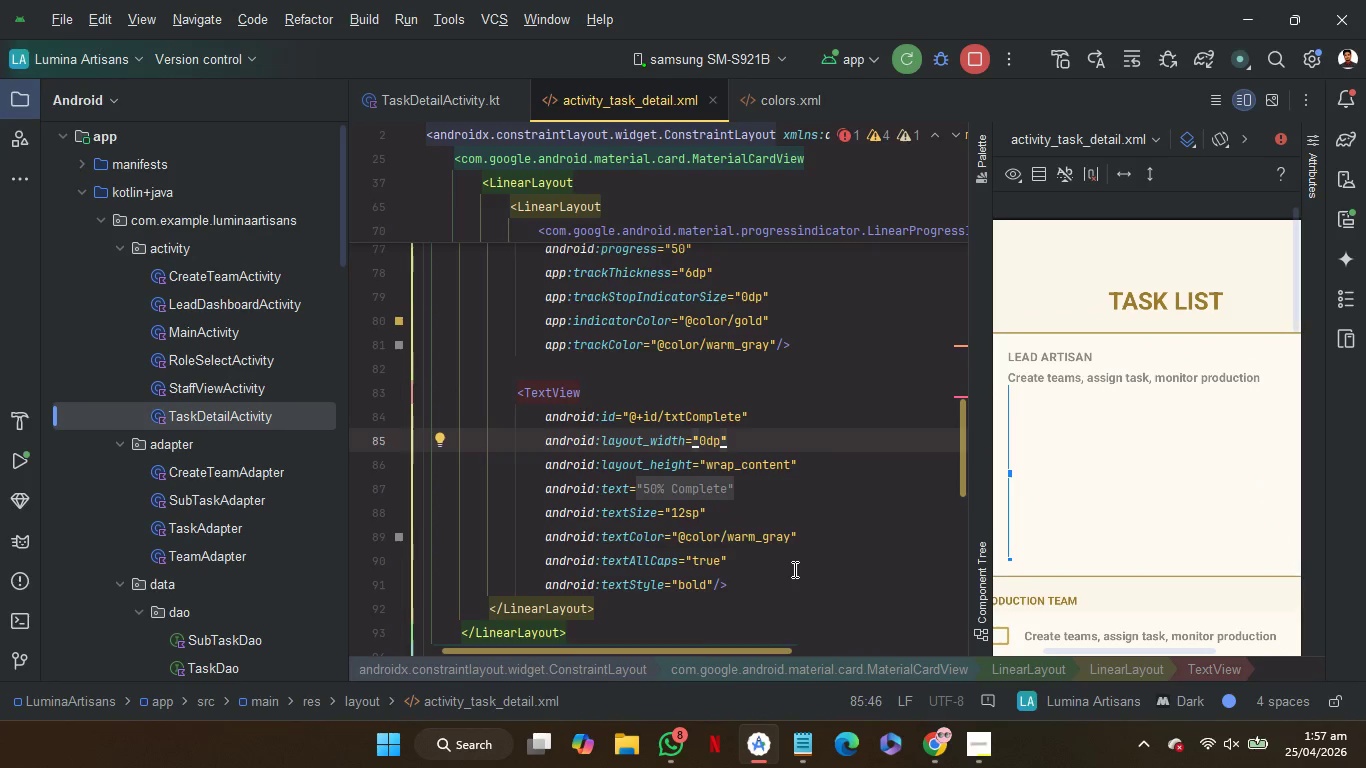 
scroll: coordinate [793, 569], scroll_direction: up, amount: 2.0
 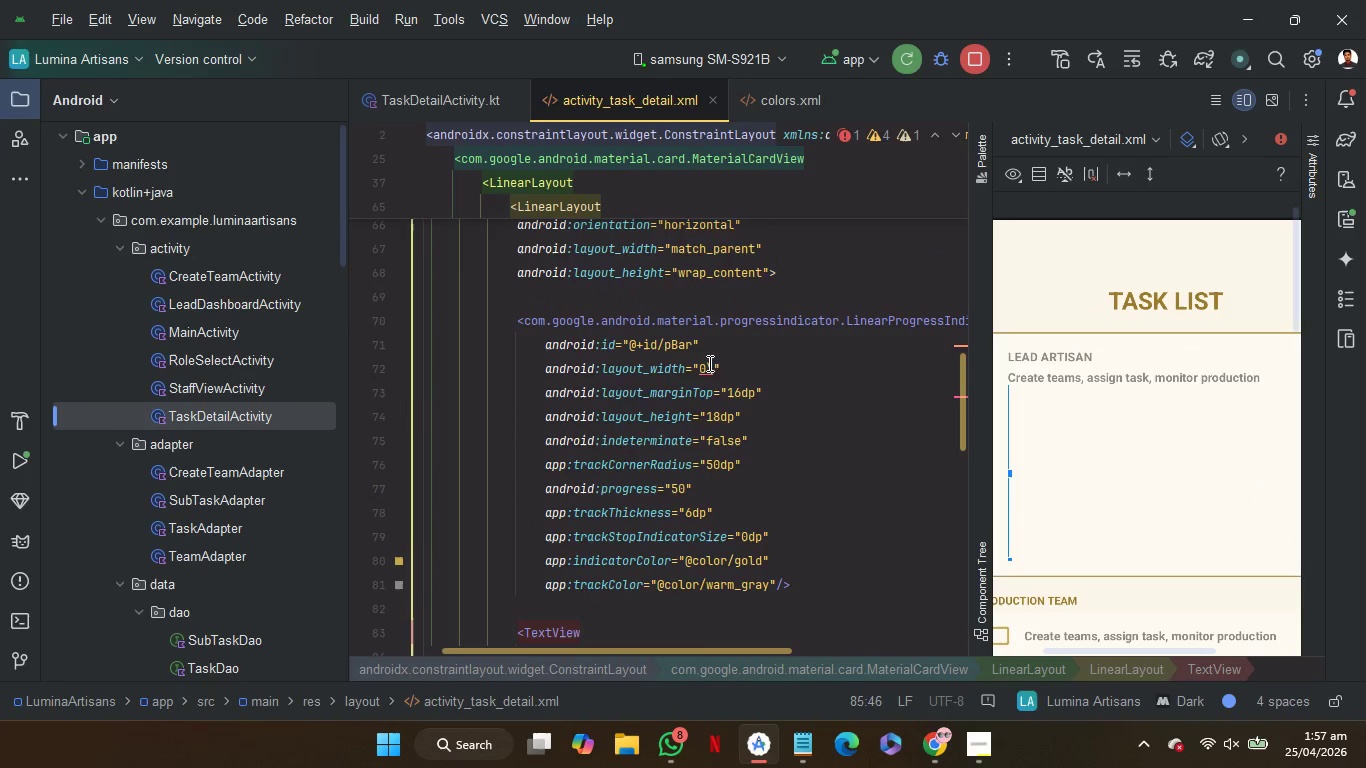 
double_click([708, 366])
 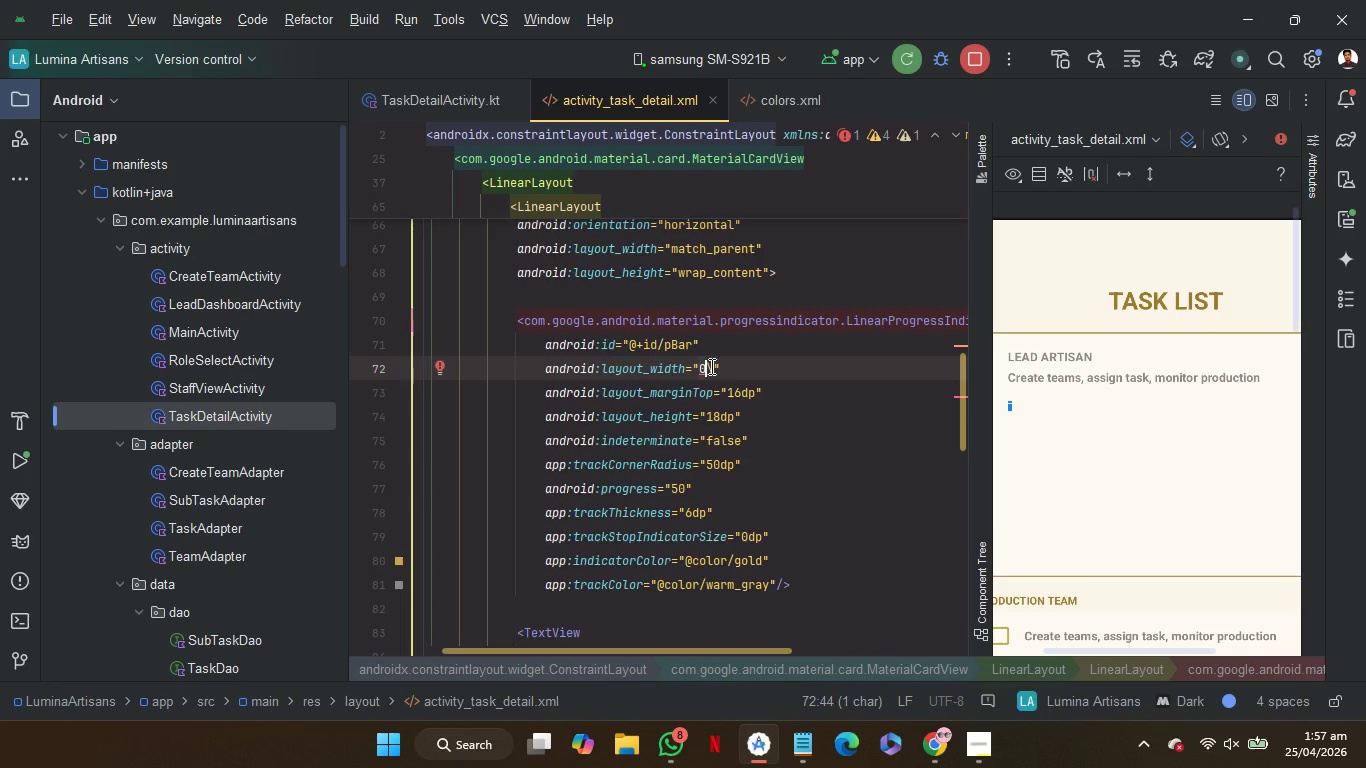 
key(W)
 